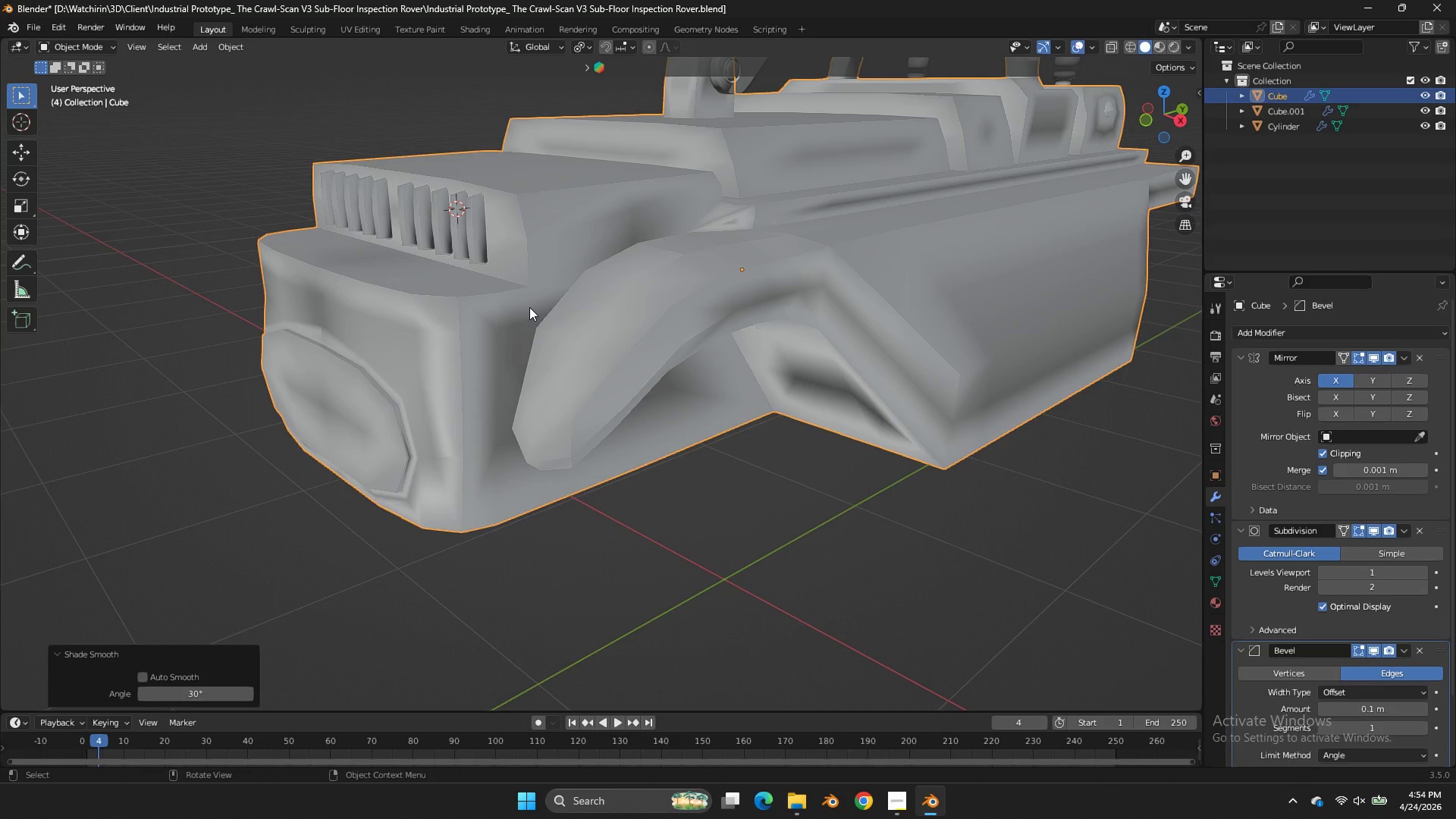 
scroll: coordinate [532, 312], scroll_direction: down, amount: 2.0
 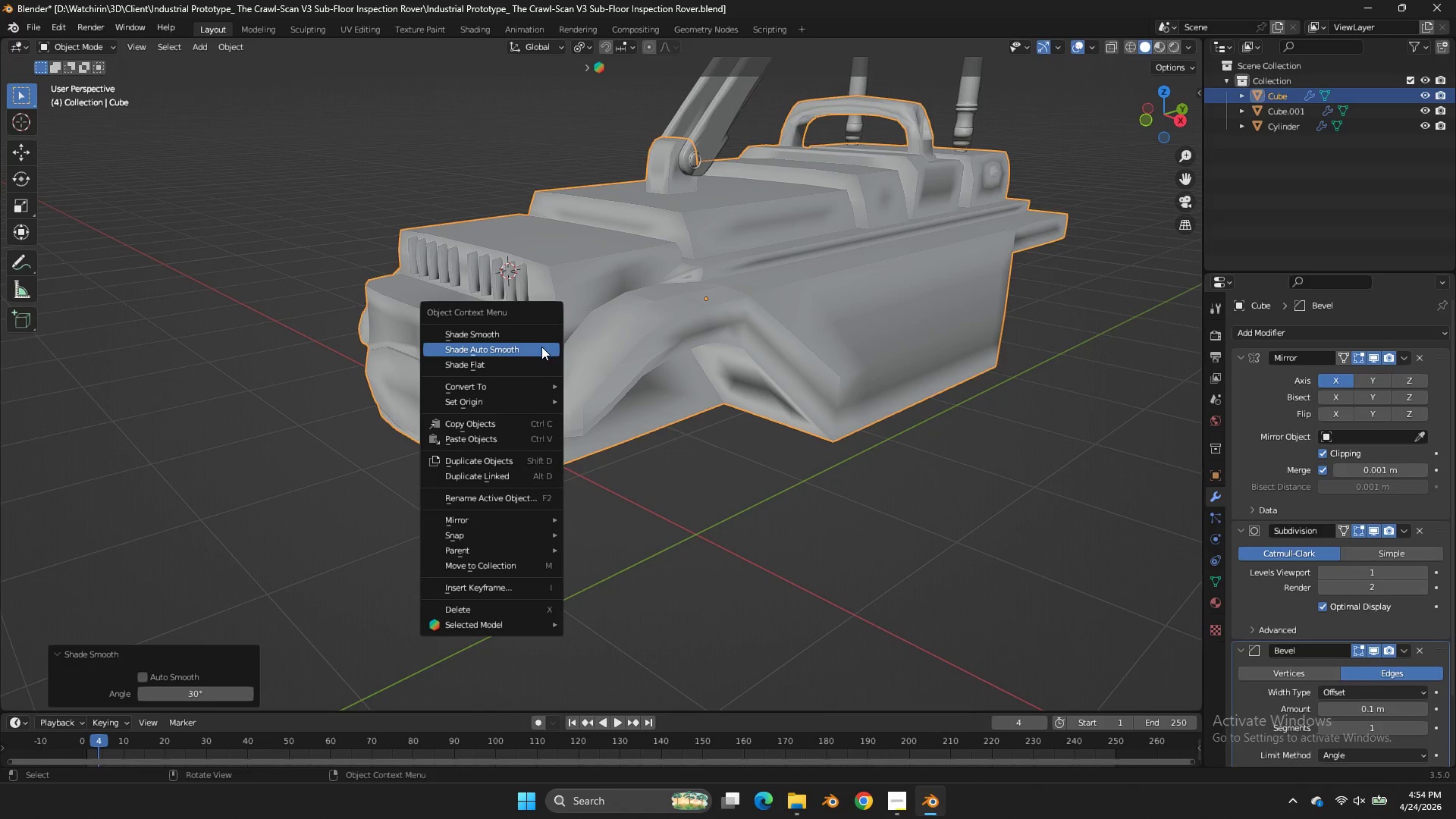 
left_click([544, 349])
 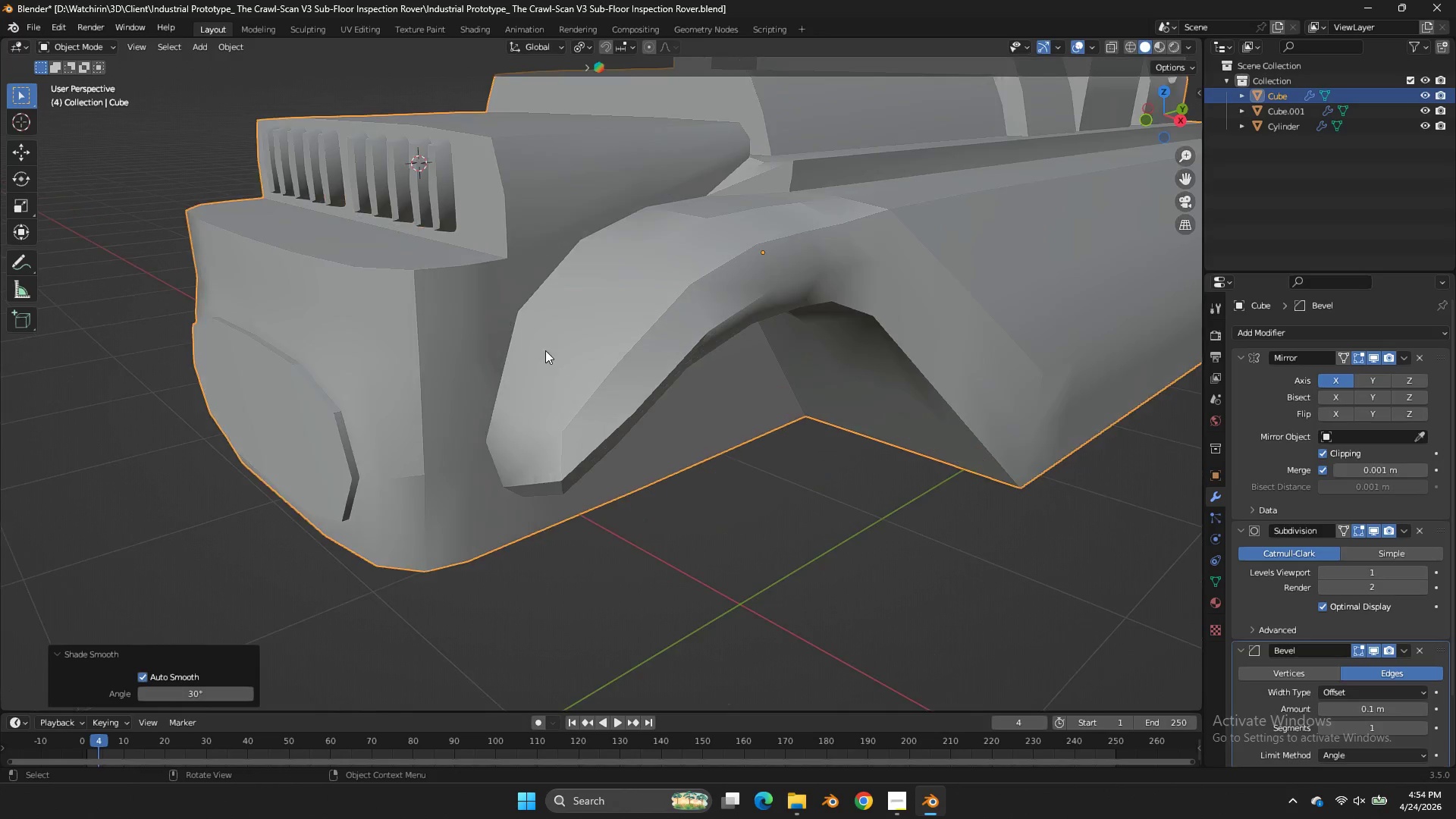 
key(Tab)
 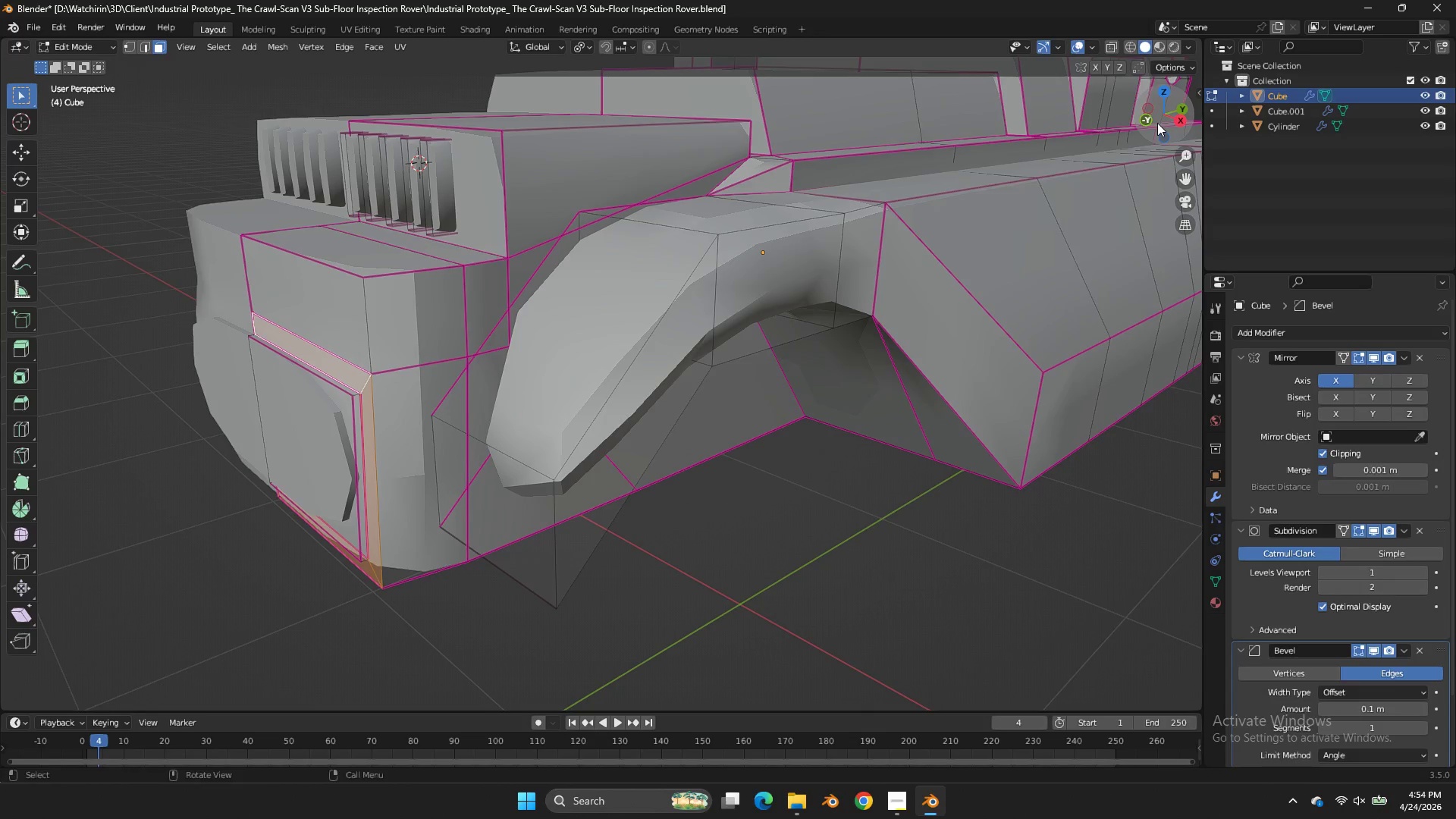 
scroll: coordinate [545, 350], scroll_direction: up, amount: 3.0
 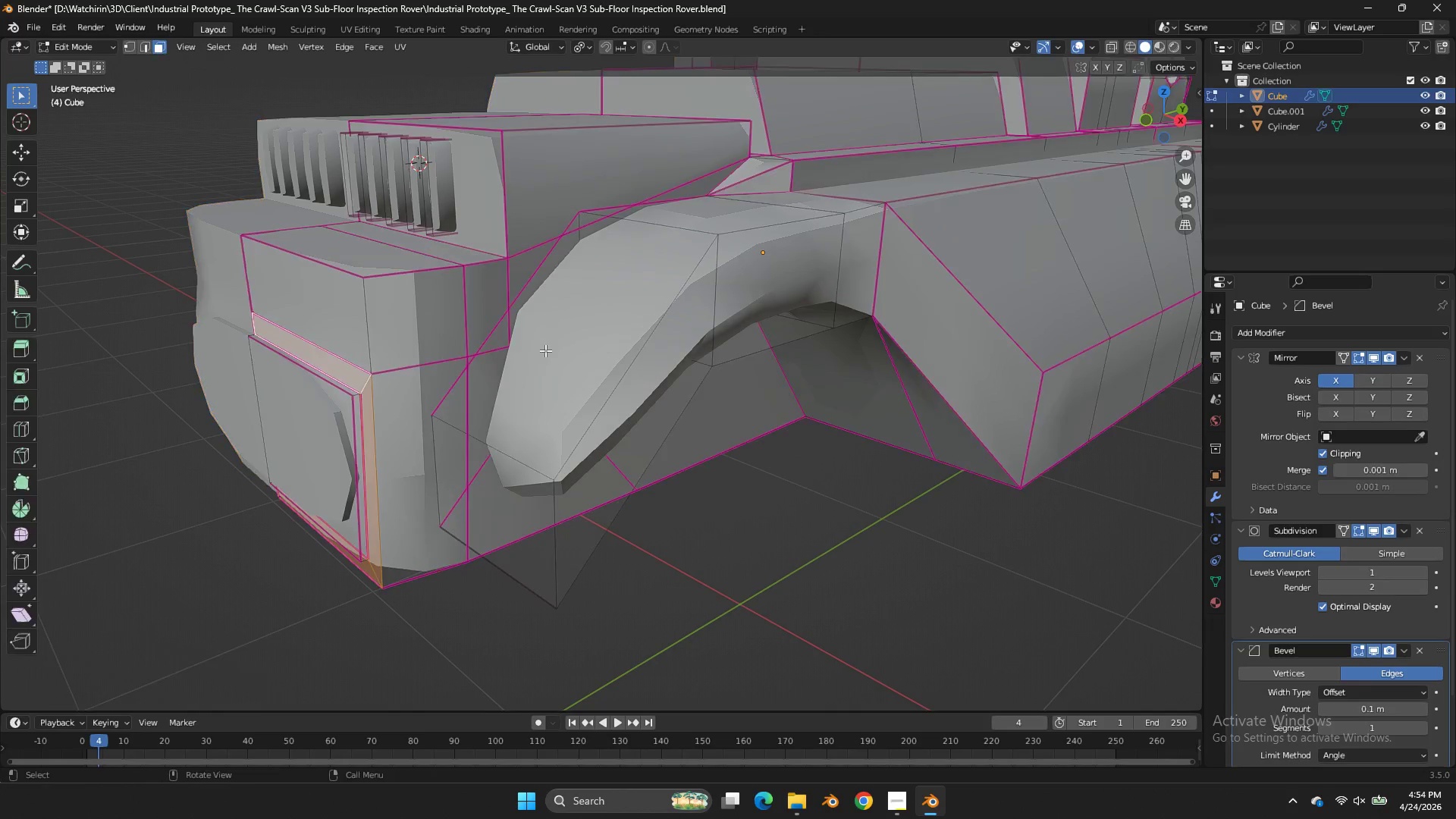 
left_click_drag(start_coordinate=[1161, 121], to_coordinate=[36, 109])
 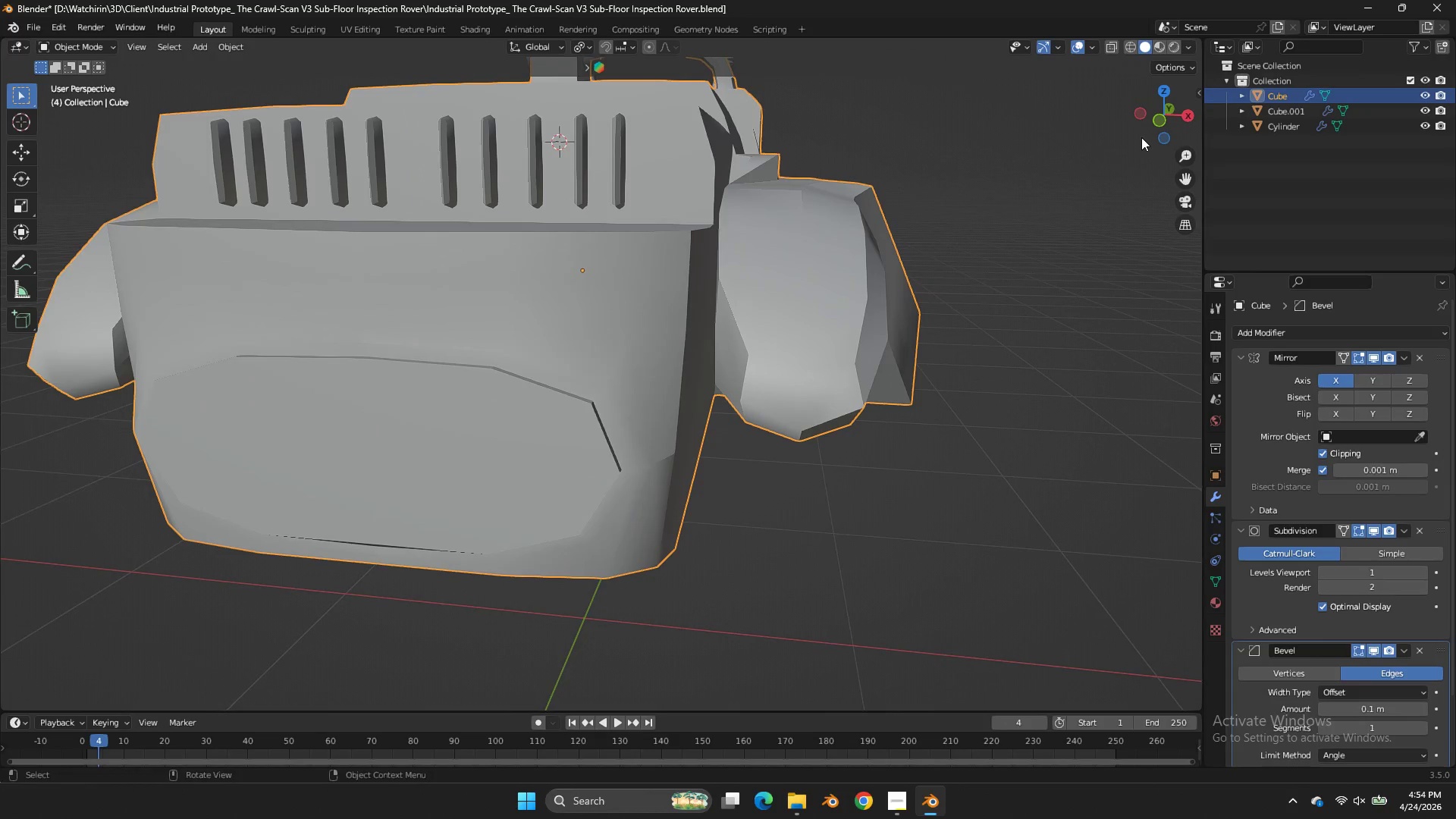 
key(Tab)
 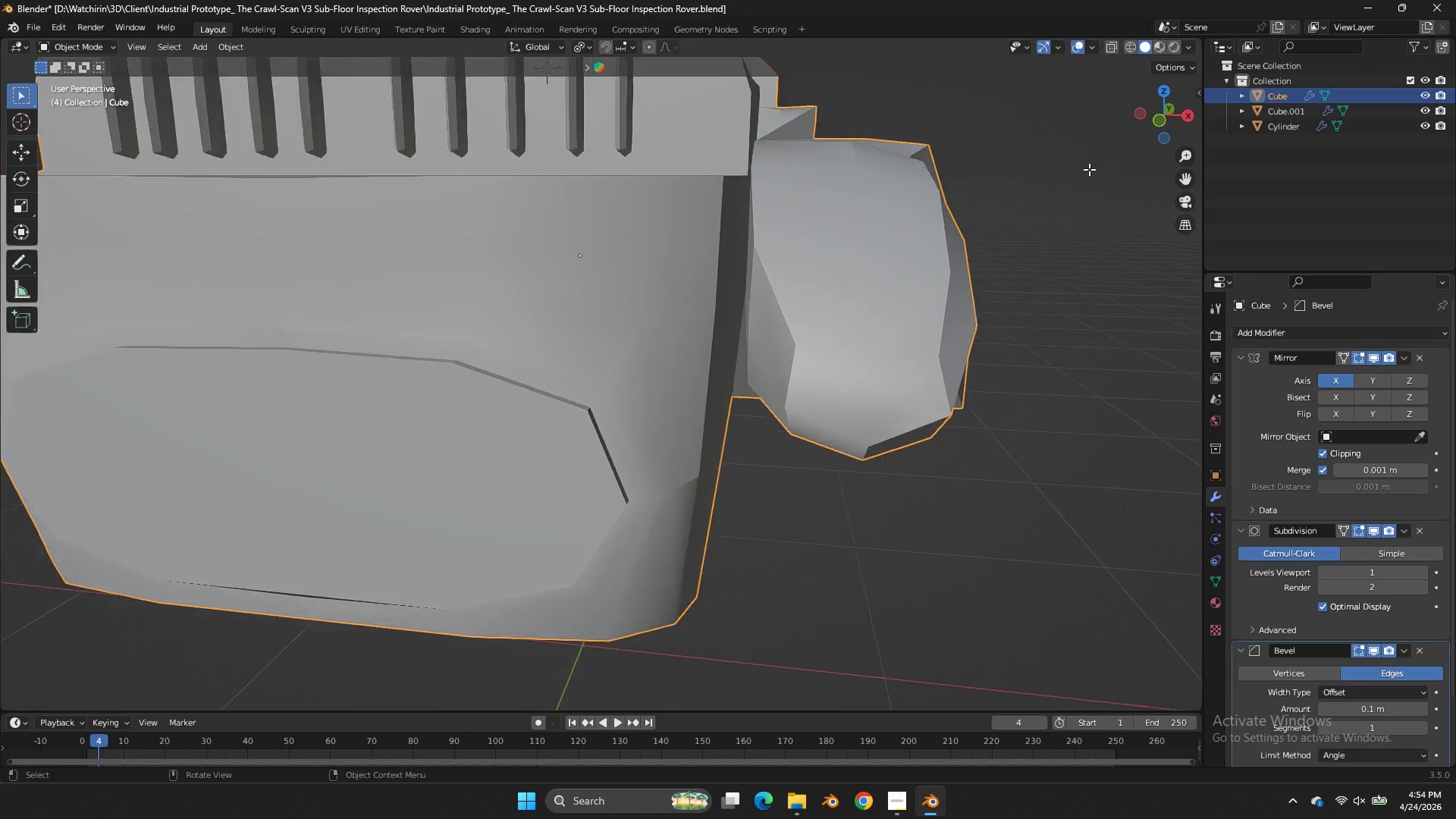 
key(Tab)
 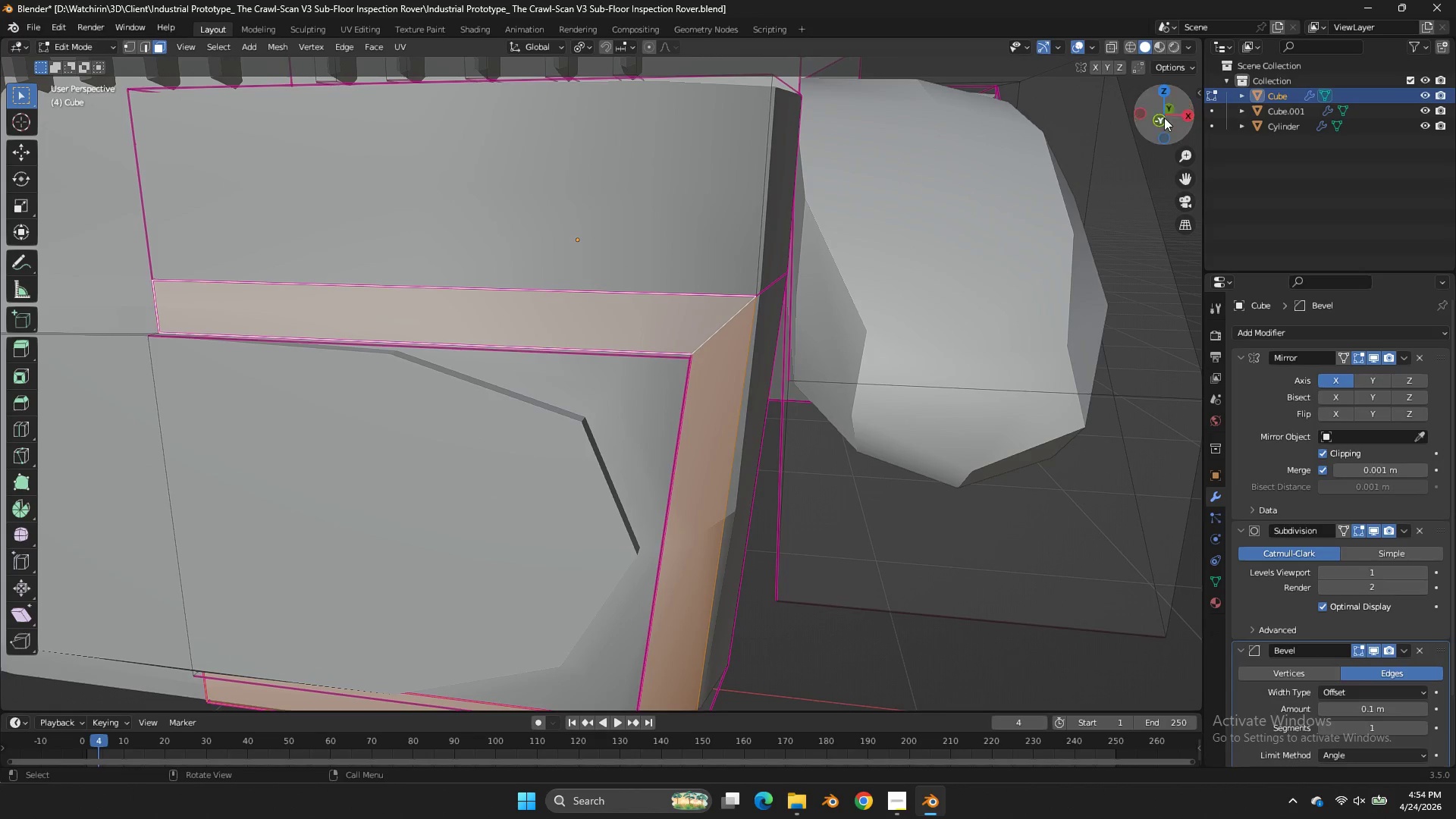 
scroll: coordinate [1089, 169], scroll_direction: up, amount: 2.0
 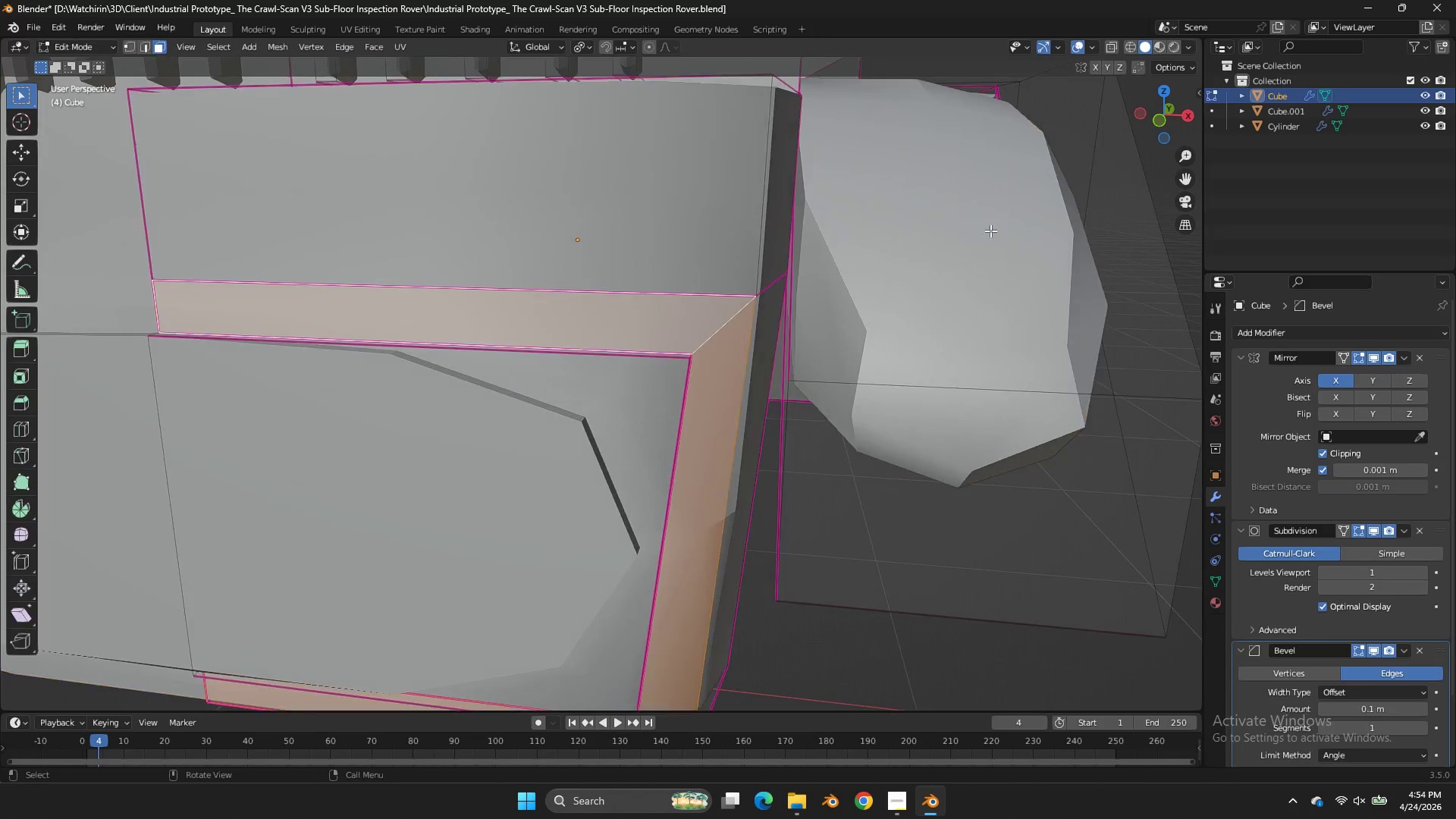 
left_click_drag(start_coordinate=[1173, 113], to_coordinate=[1150, 121])
 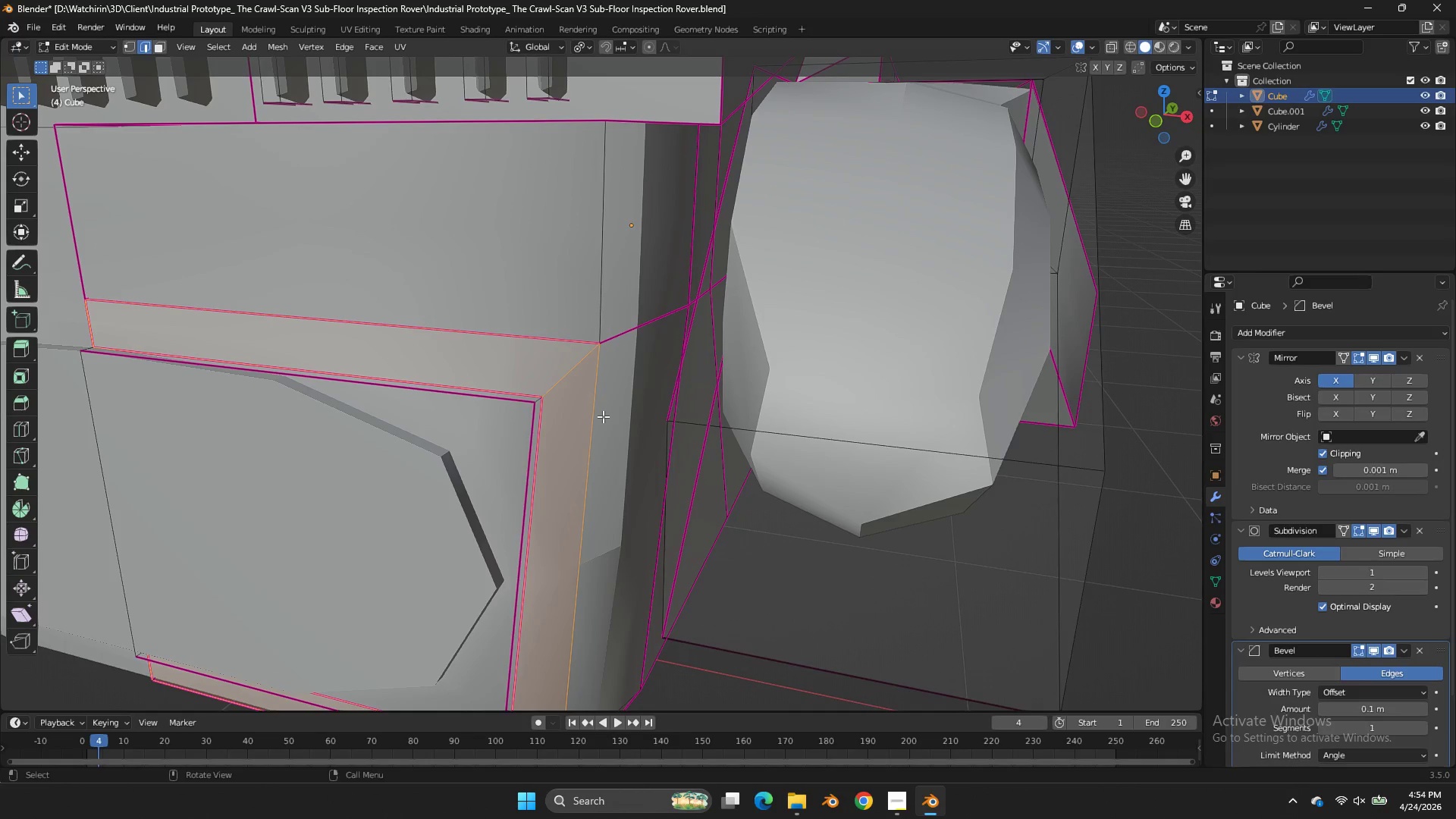 
left_click([537, 399])
 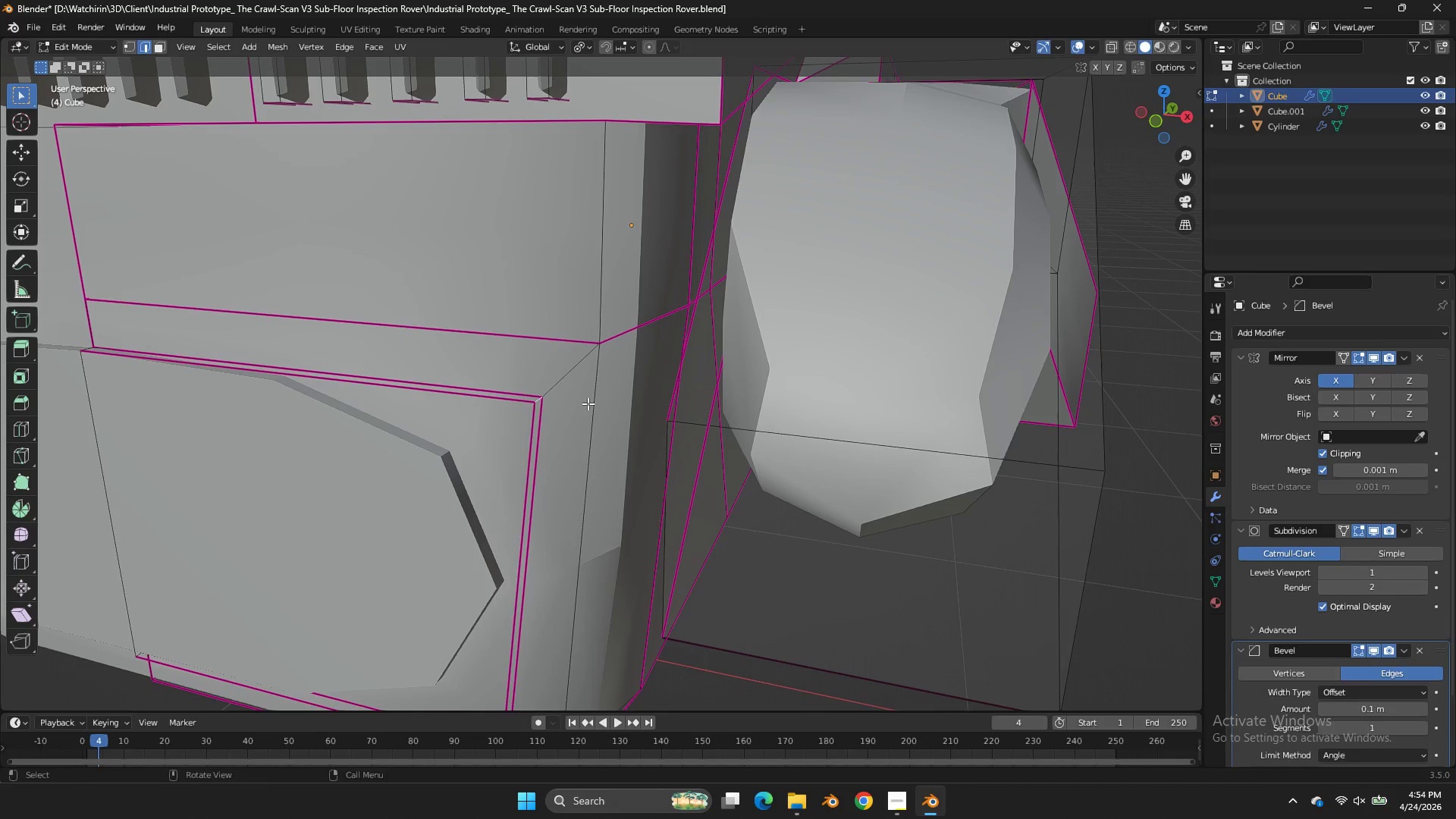 
key(Shift+E)
 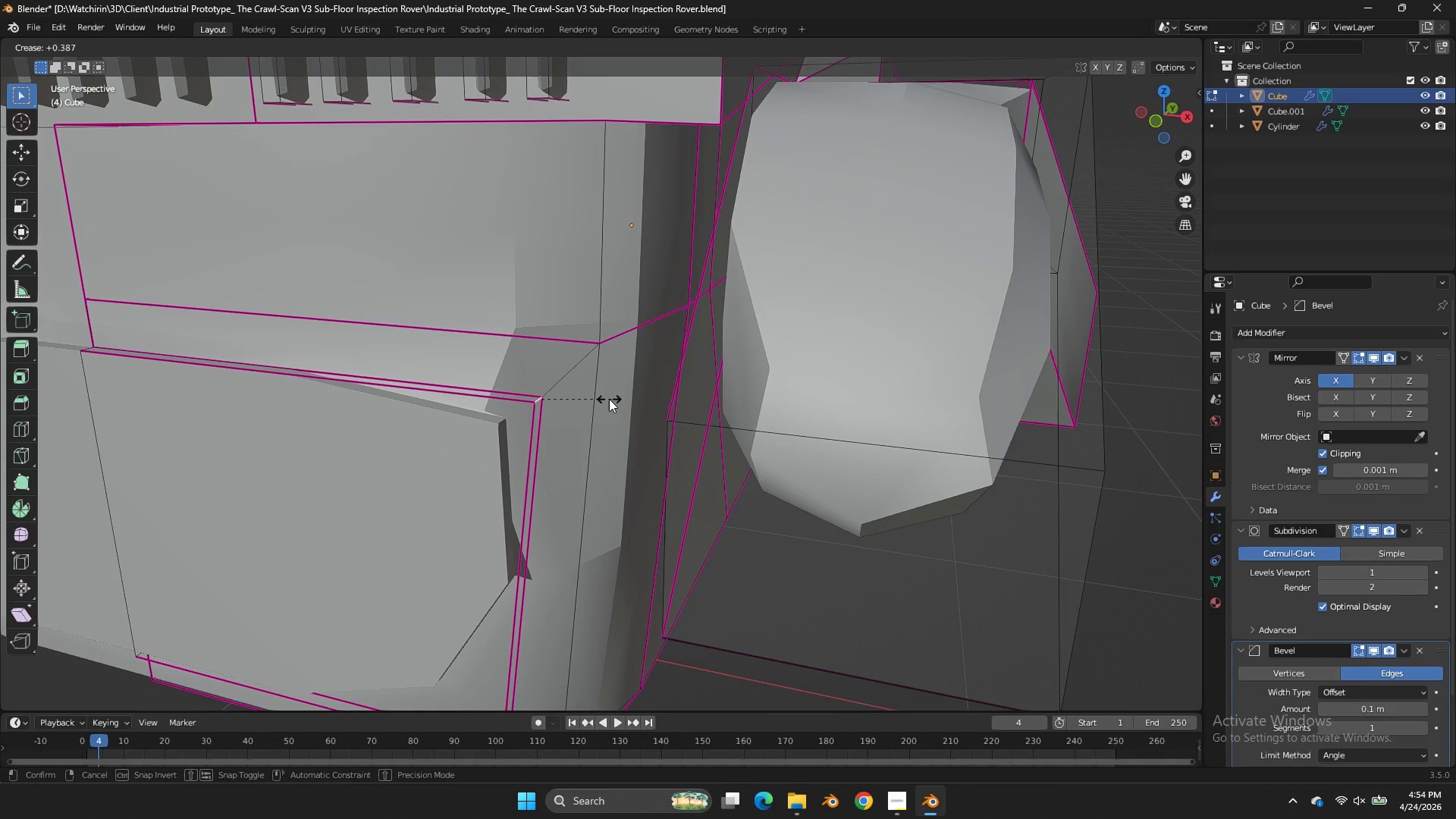 
left_click_drag(start_coordinate=[604, 399], to_coordinate=[599, 397])
 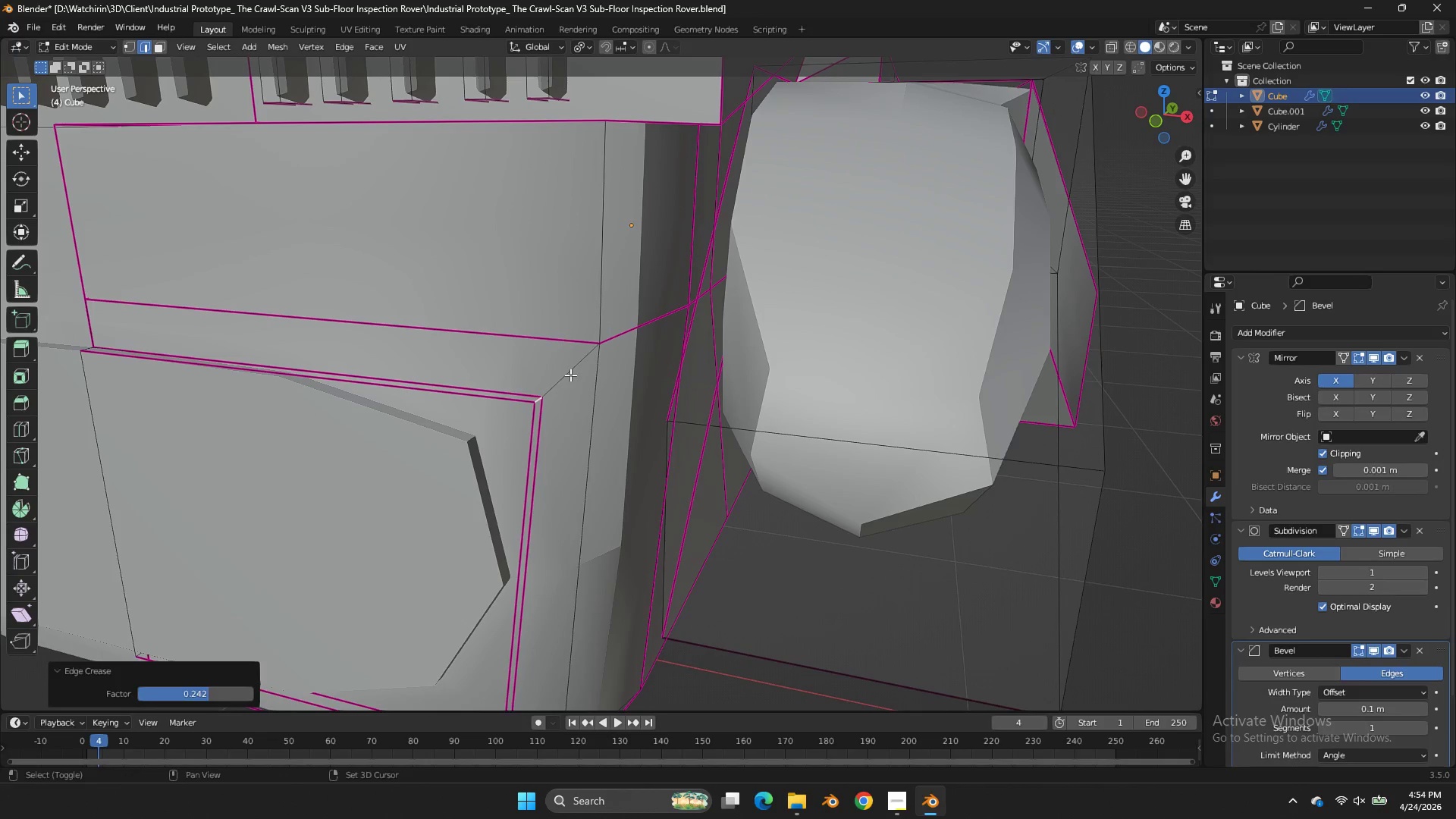 
left_click([570, 375])
 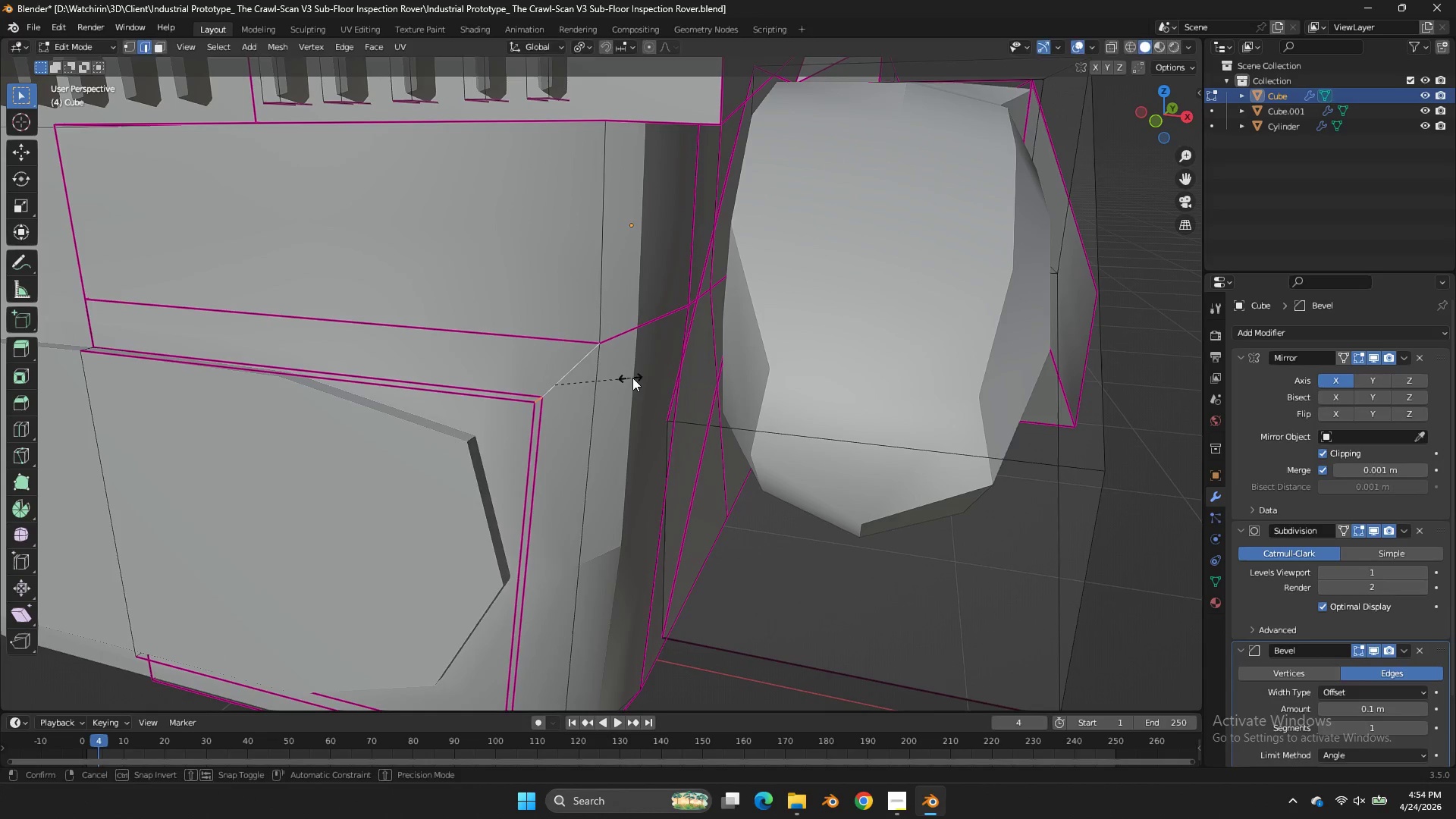 
key(Shift+E)
 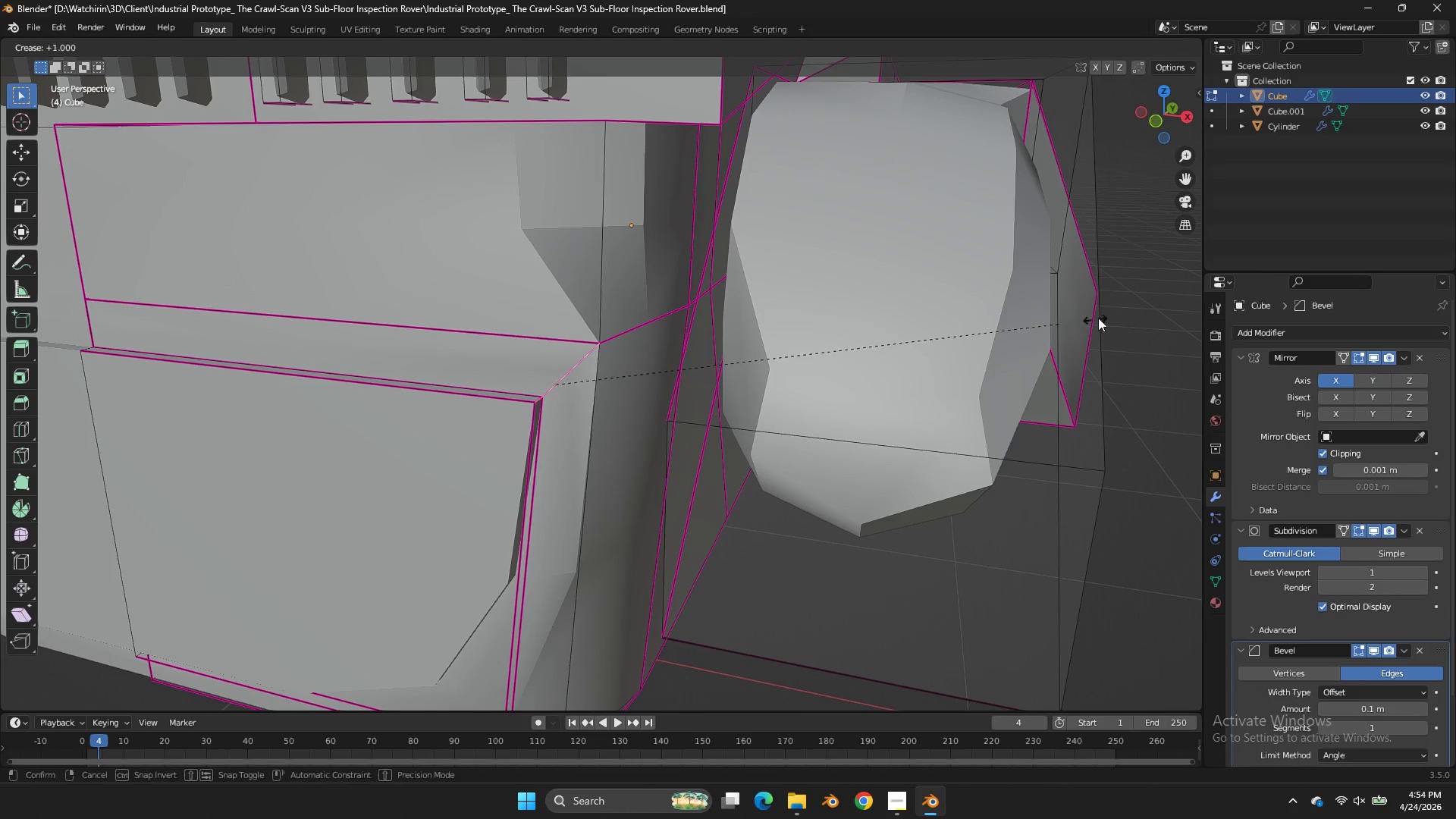 
left_click([1124, 314])
 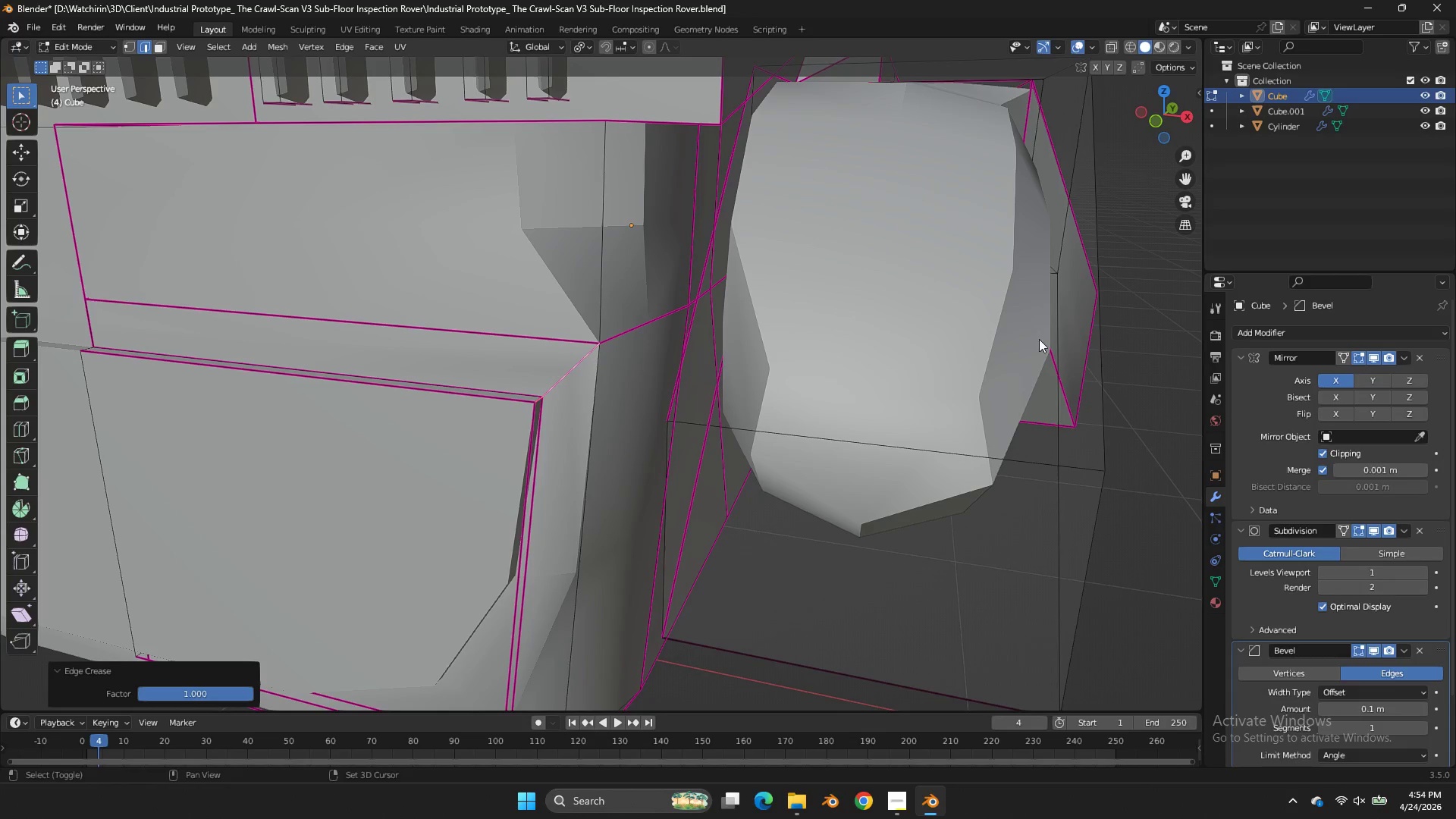 
key(Shift+E)
 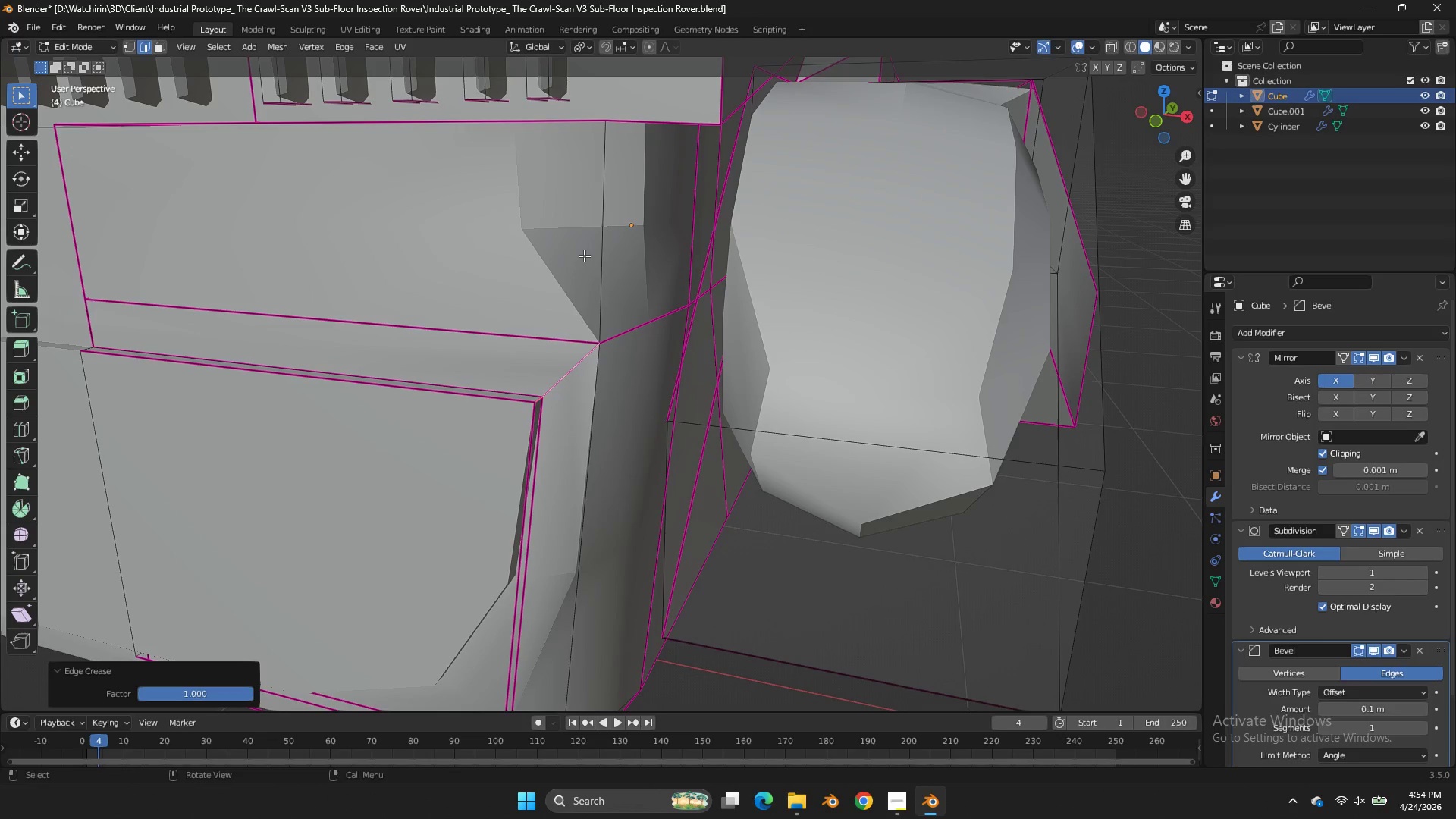 
hold_key(key=ShiftLeft, duration=1.0)
left_click([603, 258])
 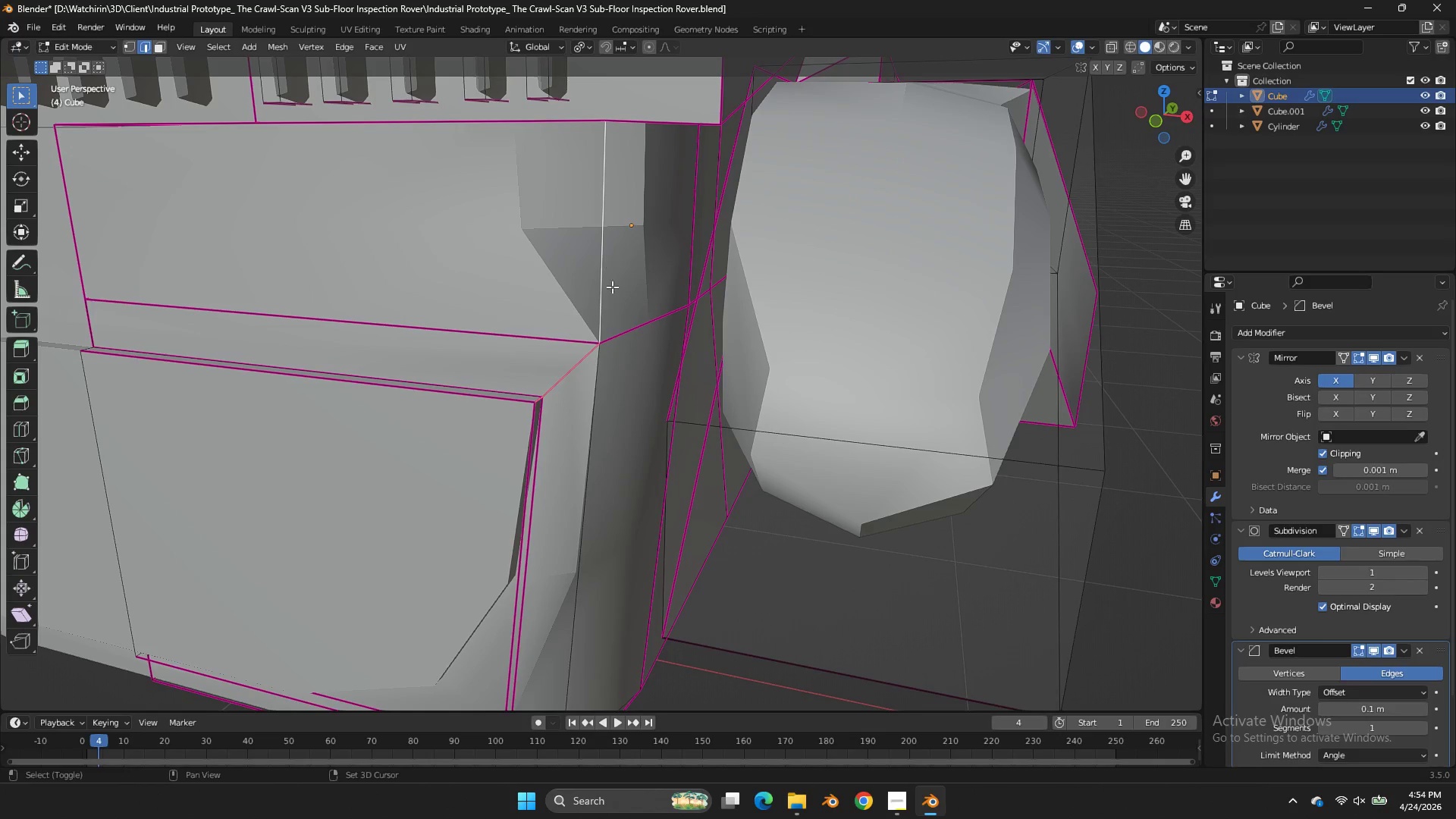 
scroll: coordinate [612, 286], scroll_direction: down, amount: 2.0
 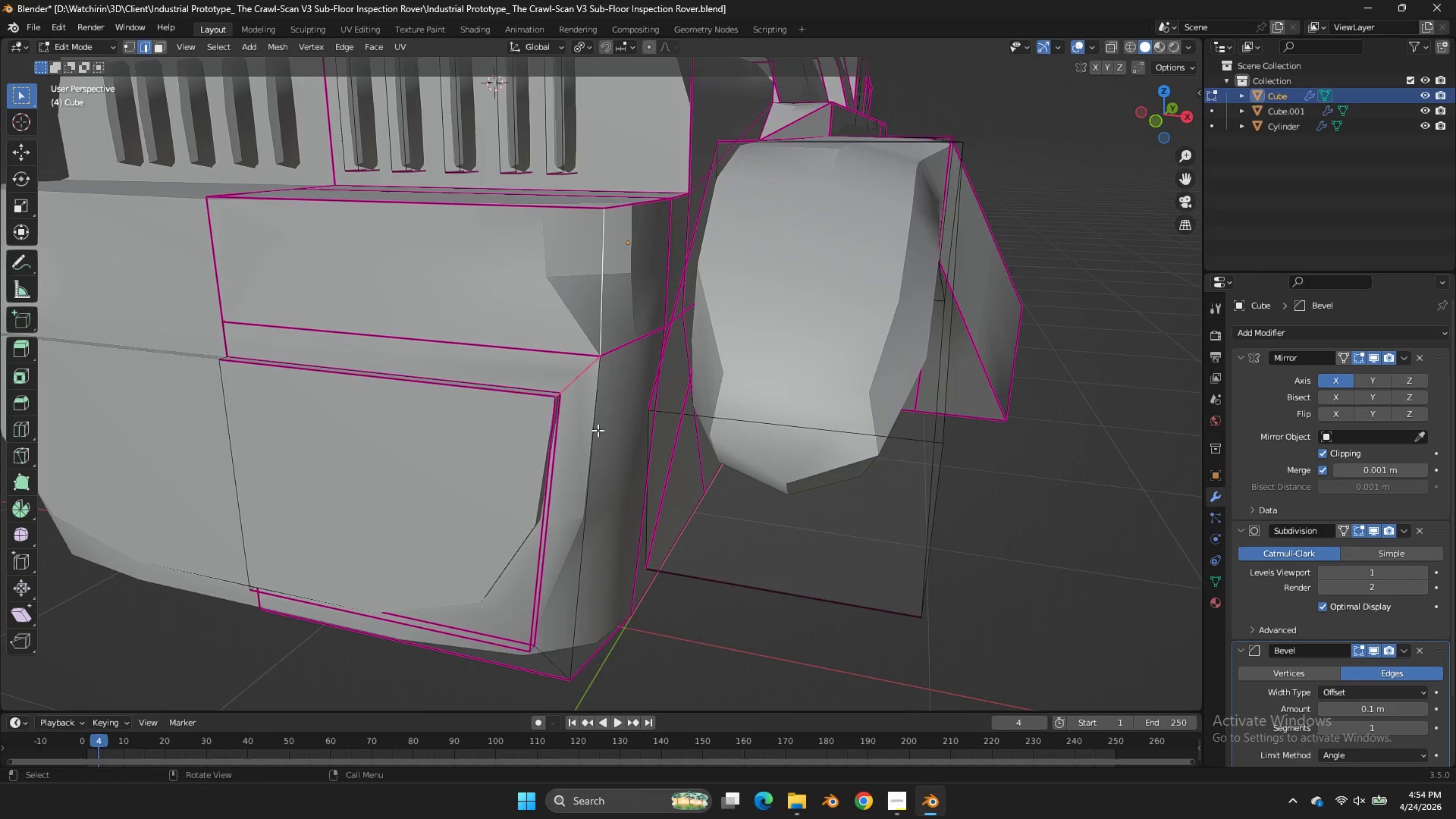 
left_click([593, 438])
 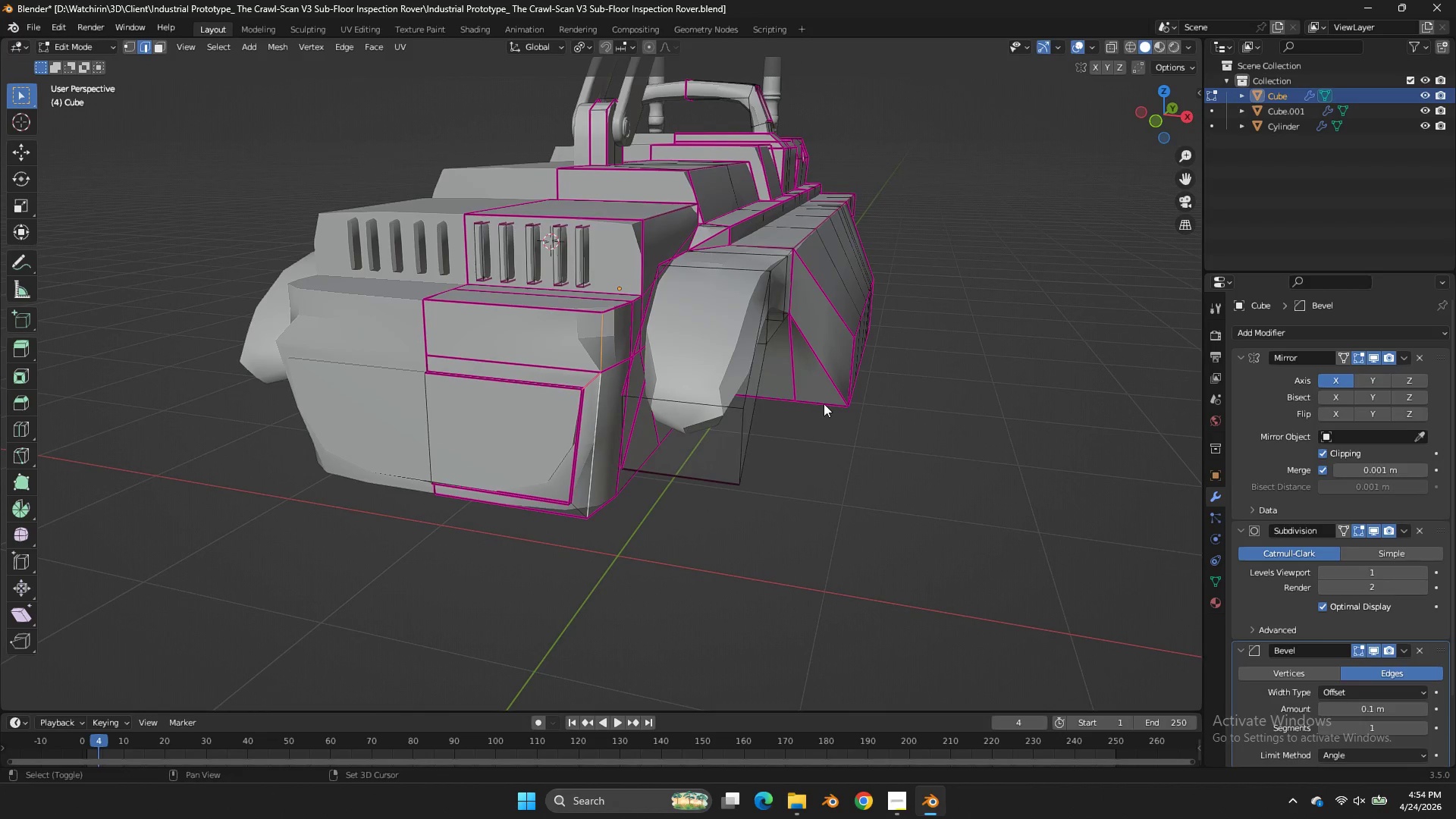 
scroll: coordinate [598, 435], scroll_direction: down, amount: 4.0
 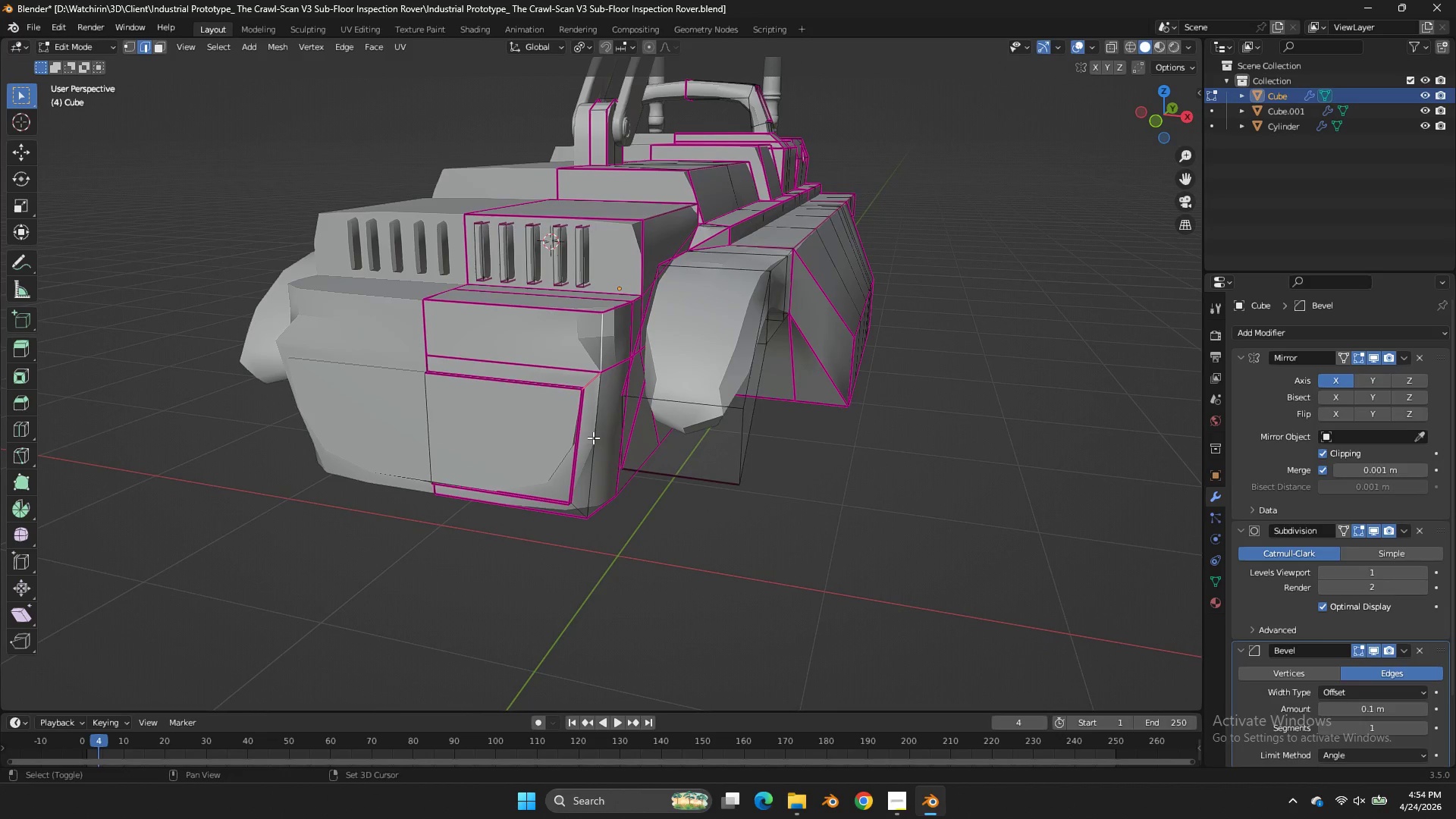 
key(Shift+E)
 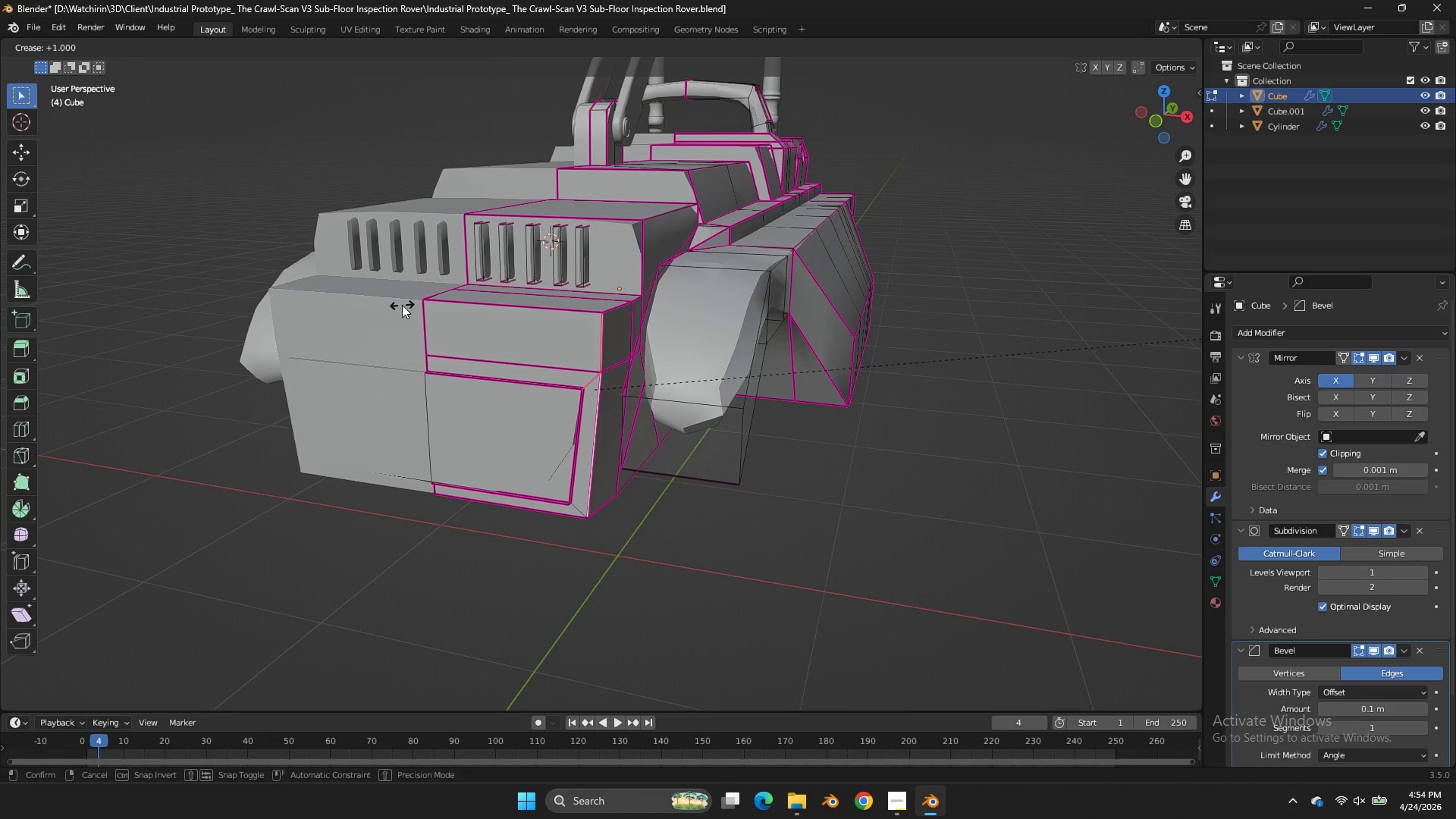 
left_click_drag(start_coordinate=[402, 305], to_coordinate=[450, 309])
 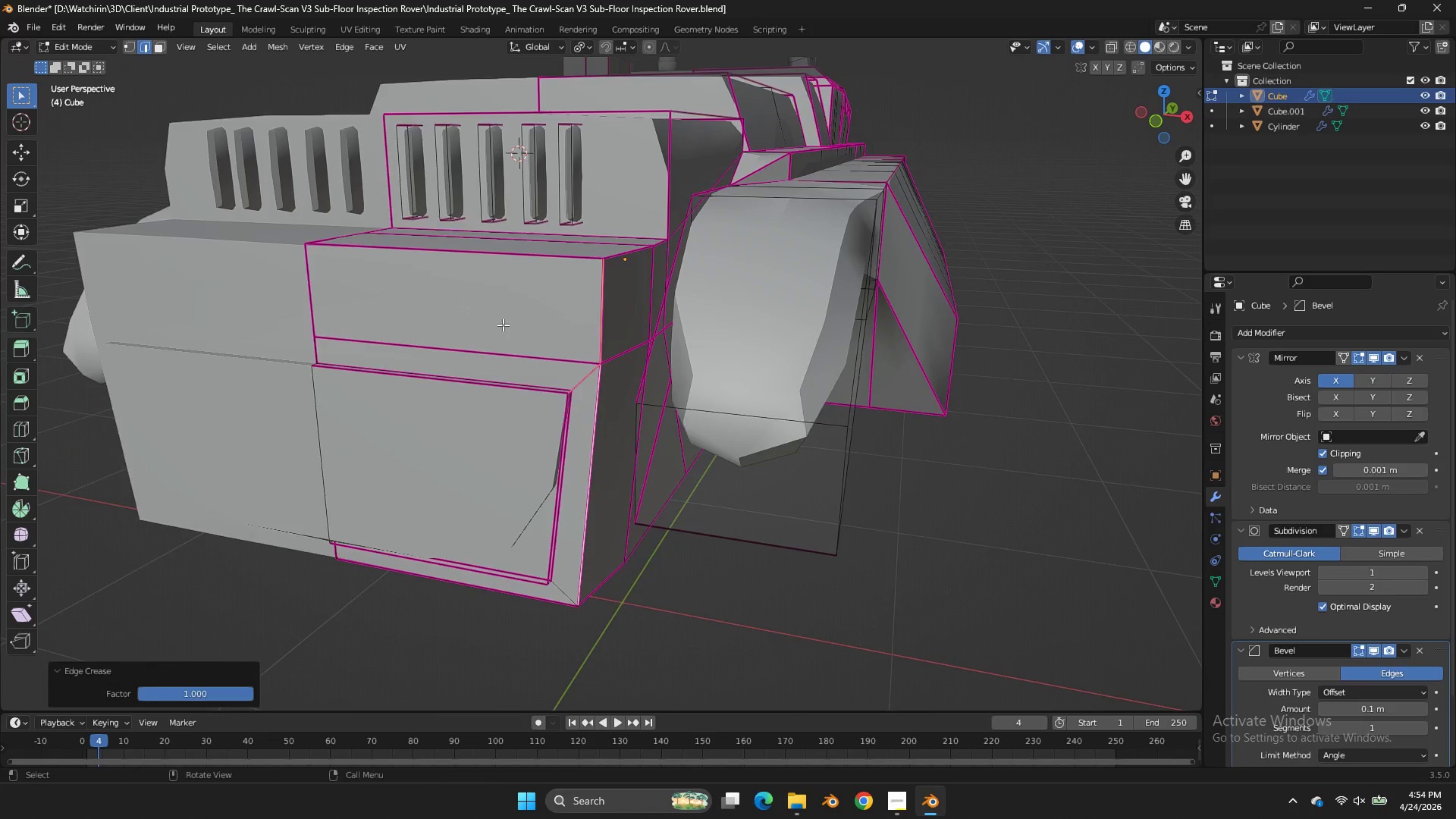 
scroll: coordinate [503, 325], scroll_direction: up, amount: 3.0
 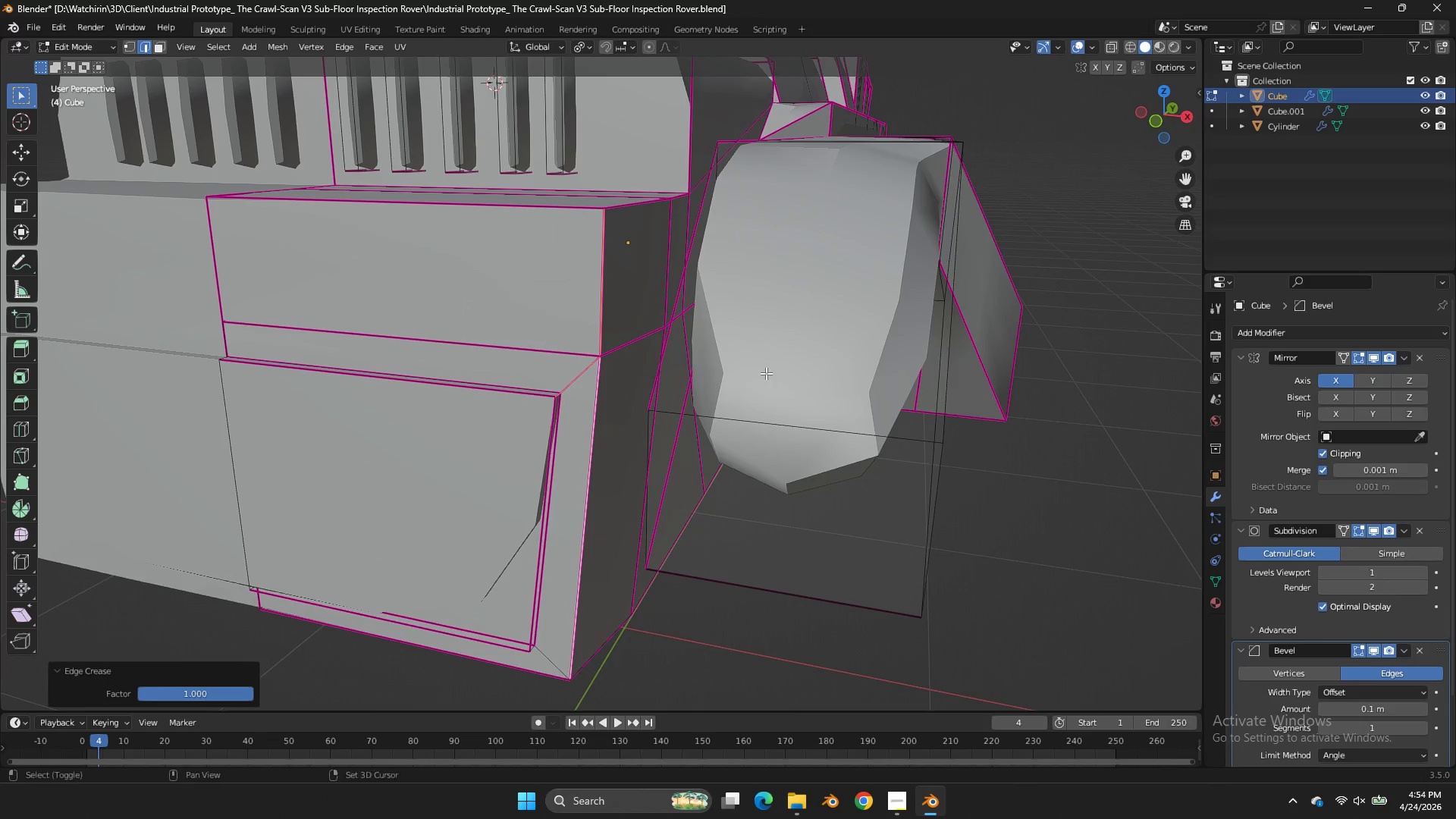 
key(Shift+E)
 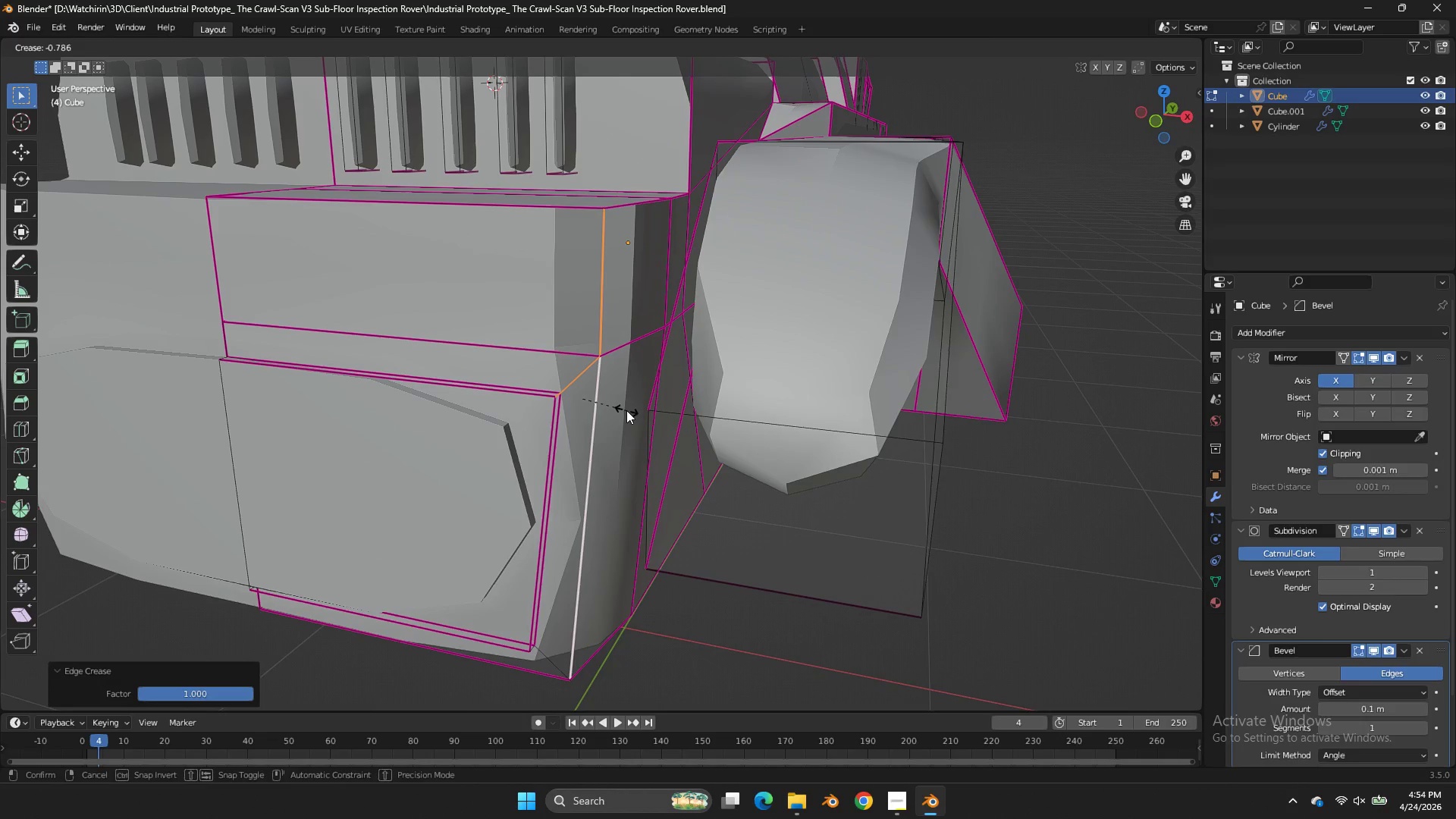 
left_click([654, 400])
 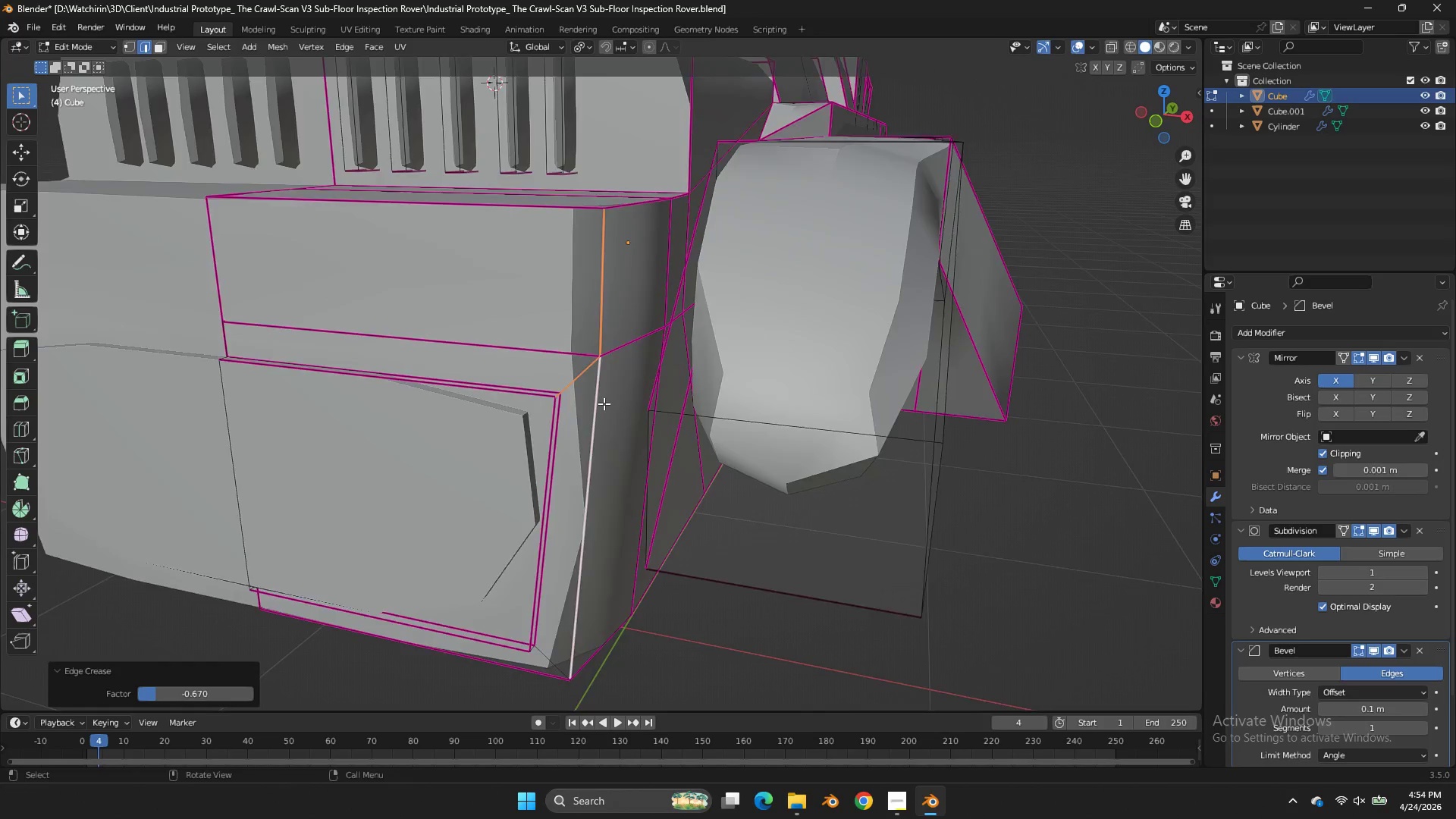 
key(Tab)
 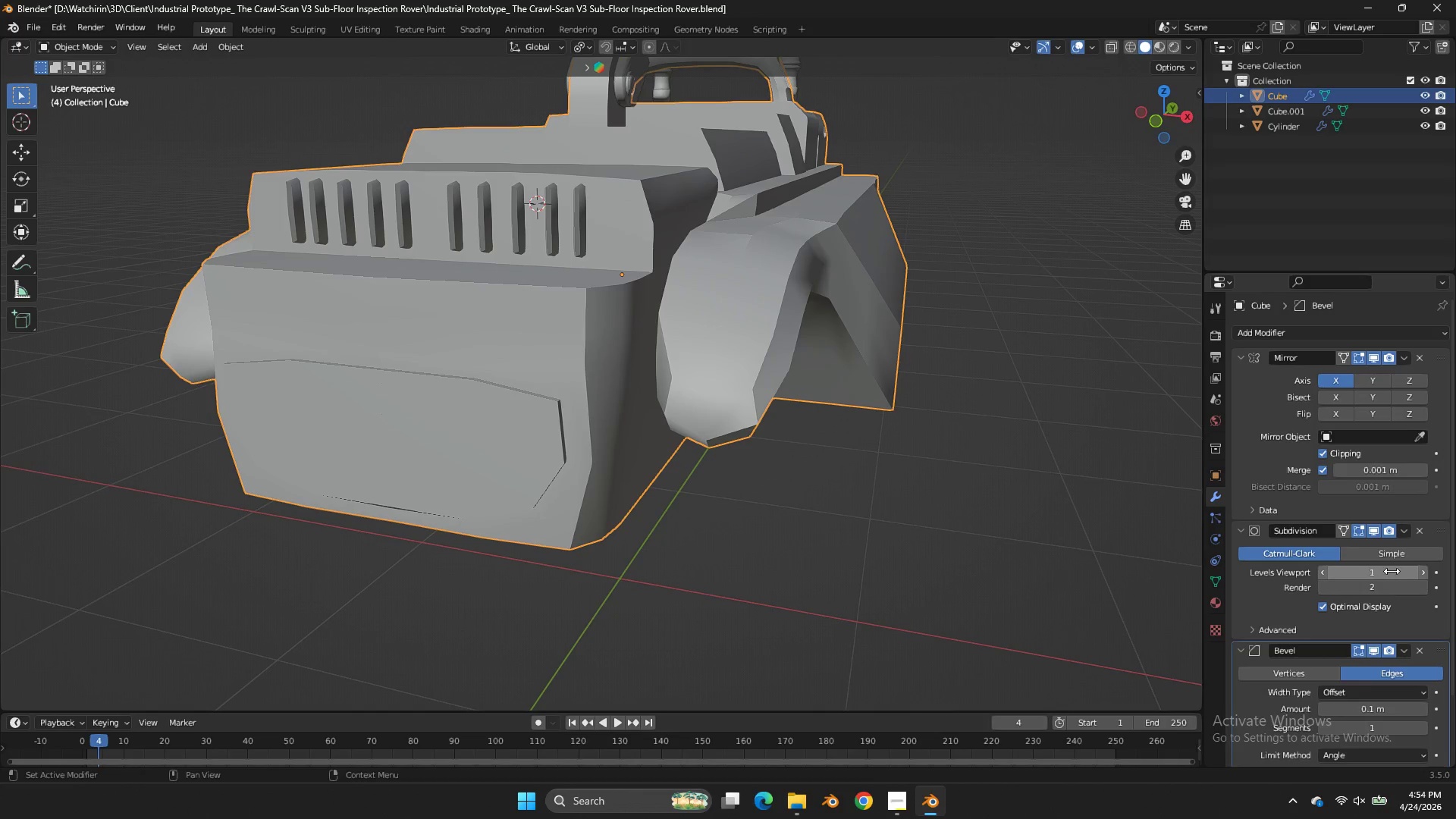 
scroll: coordinate [604, 403], scroll_direction: down, amount: 2.0
 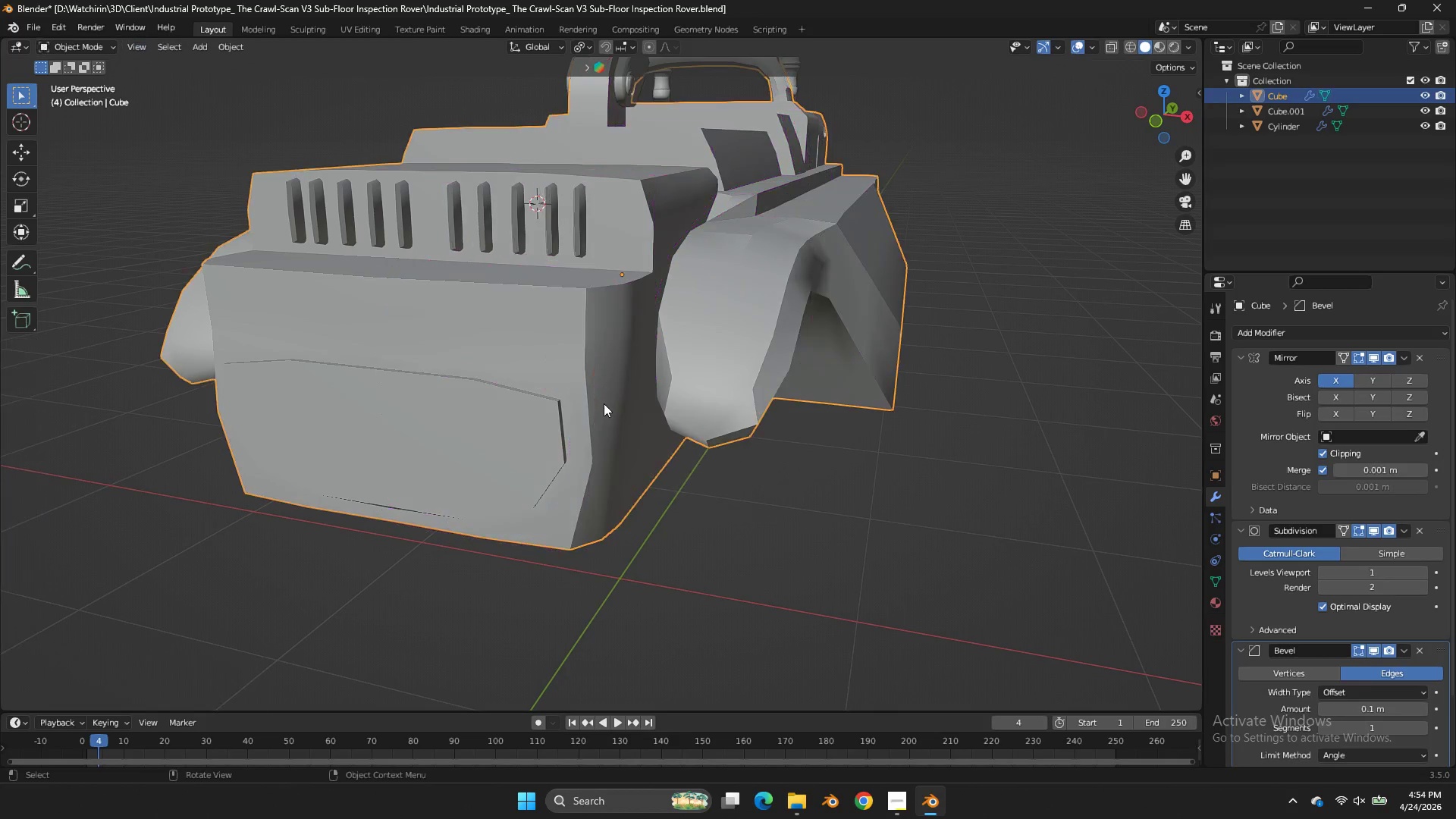 
left_click([1423, 576])
 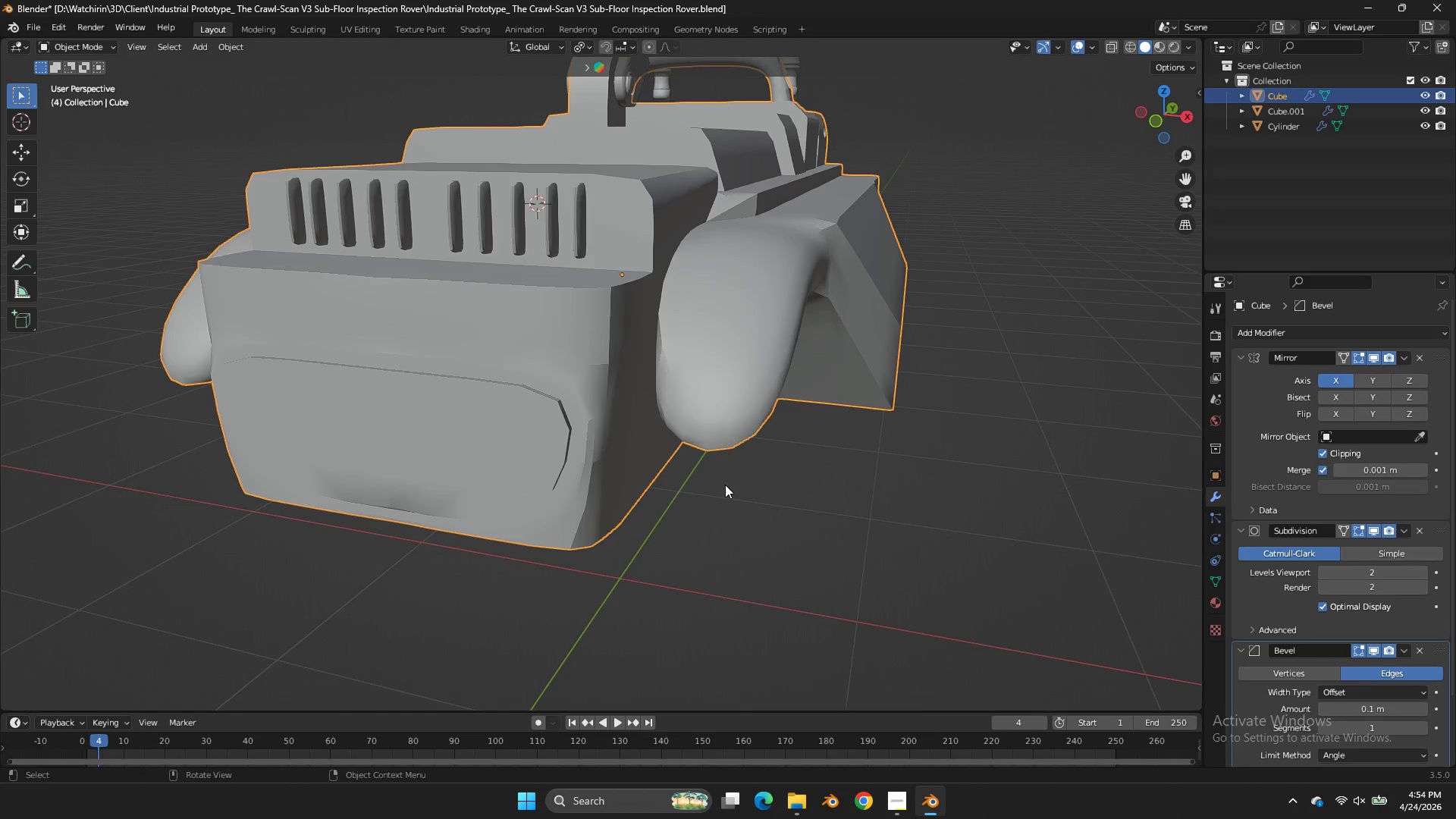 
key(Tab)
 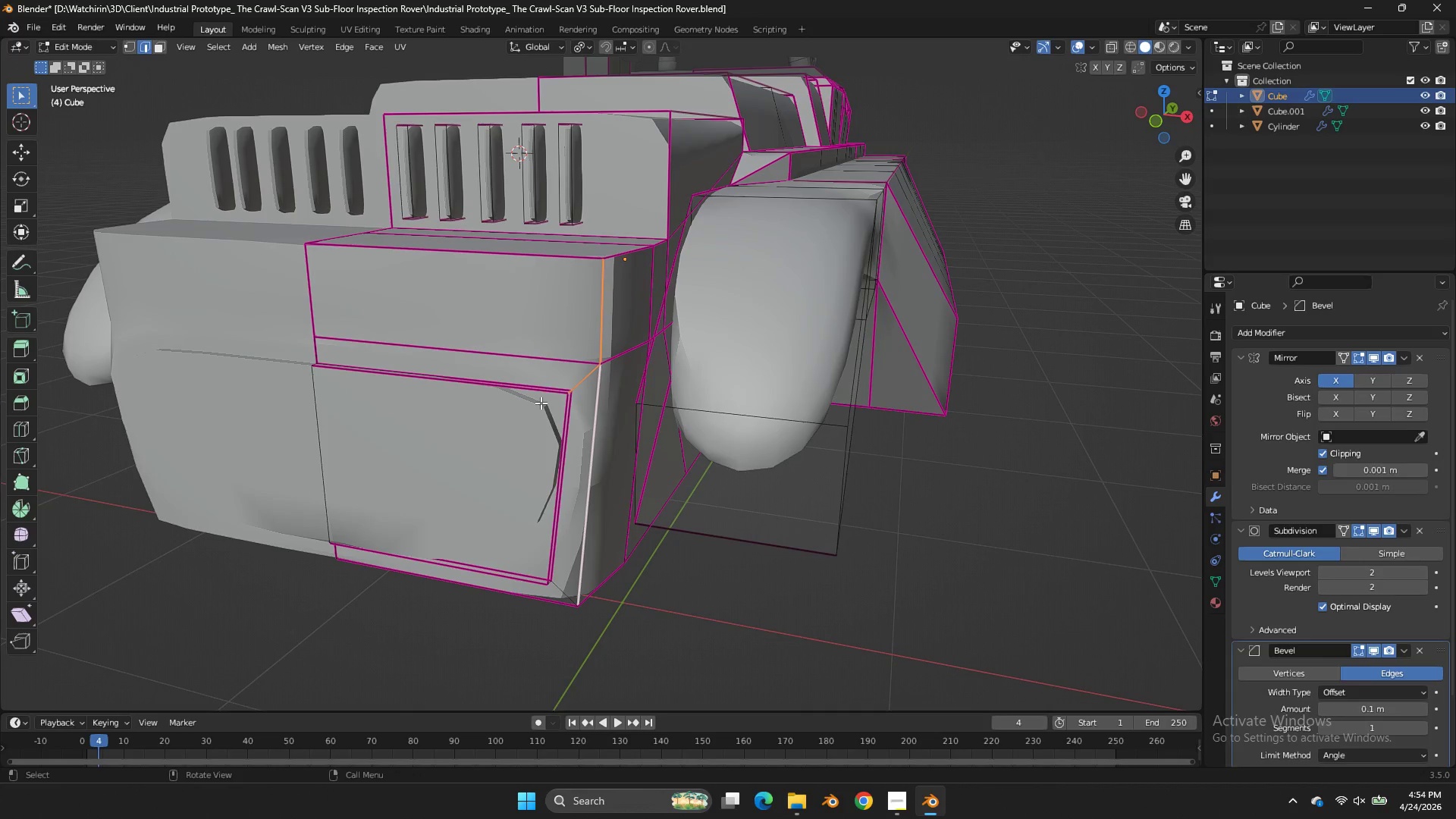 
scroll: coordinate [725, 485], scroll_direction: up, amount: 1.0
 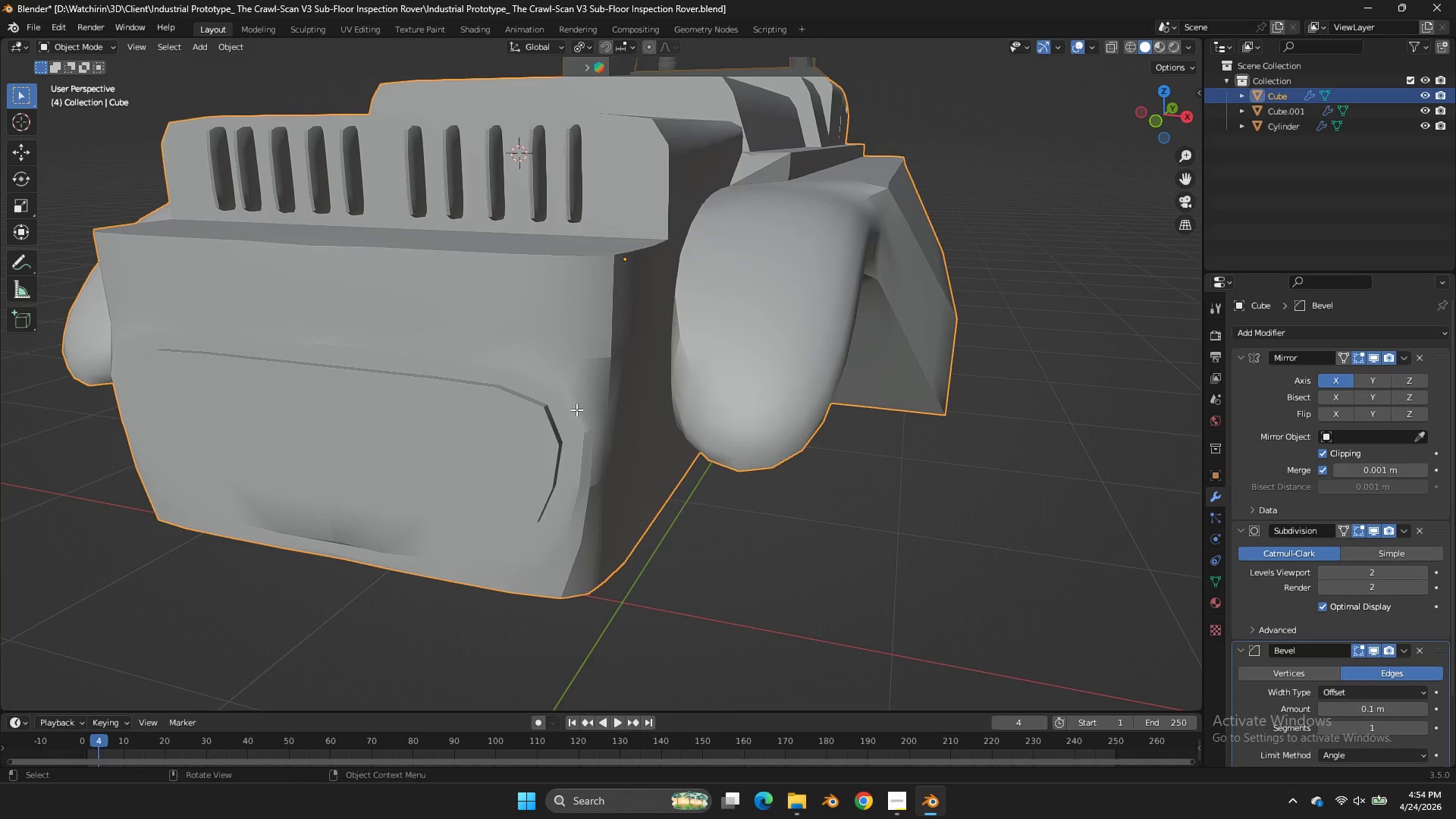 
hold_key(key=AltLeft, duration=1.56)
left_click([537, 396])
 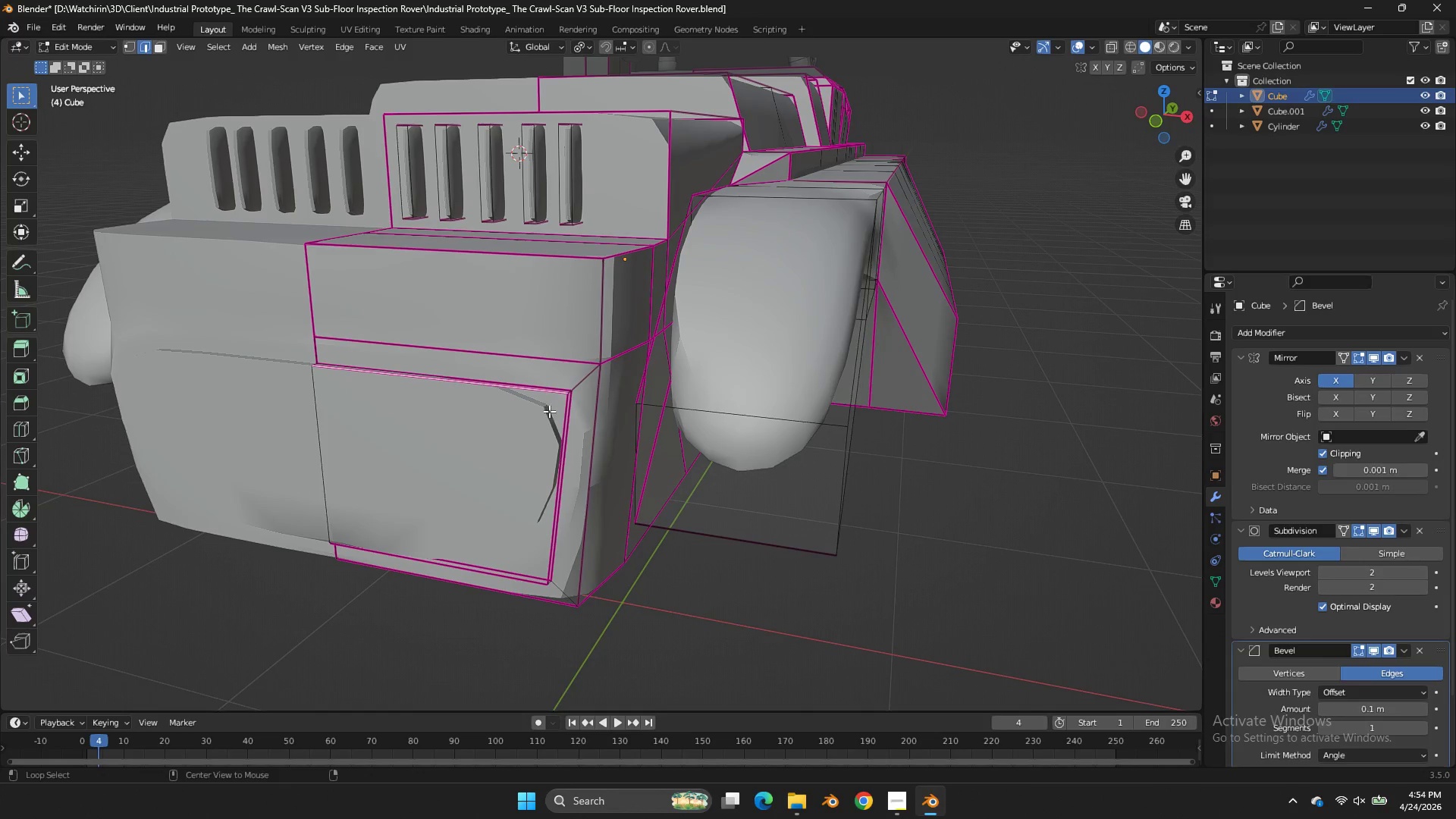 
left_click([559, 417])
 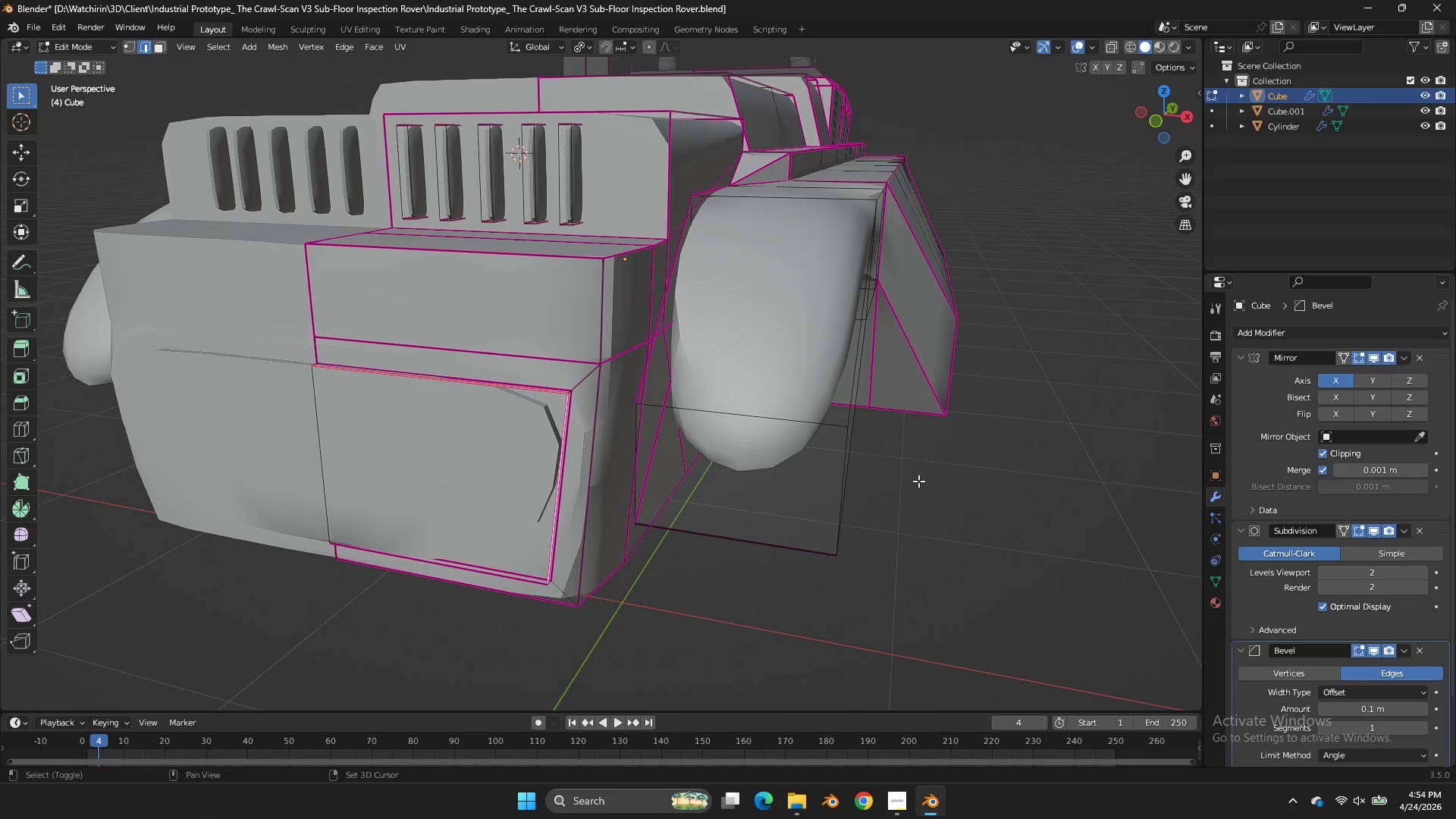 
key(Shift+E)
 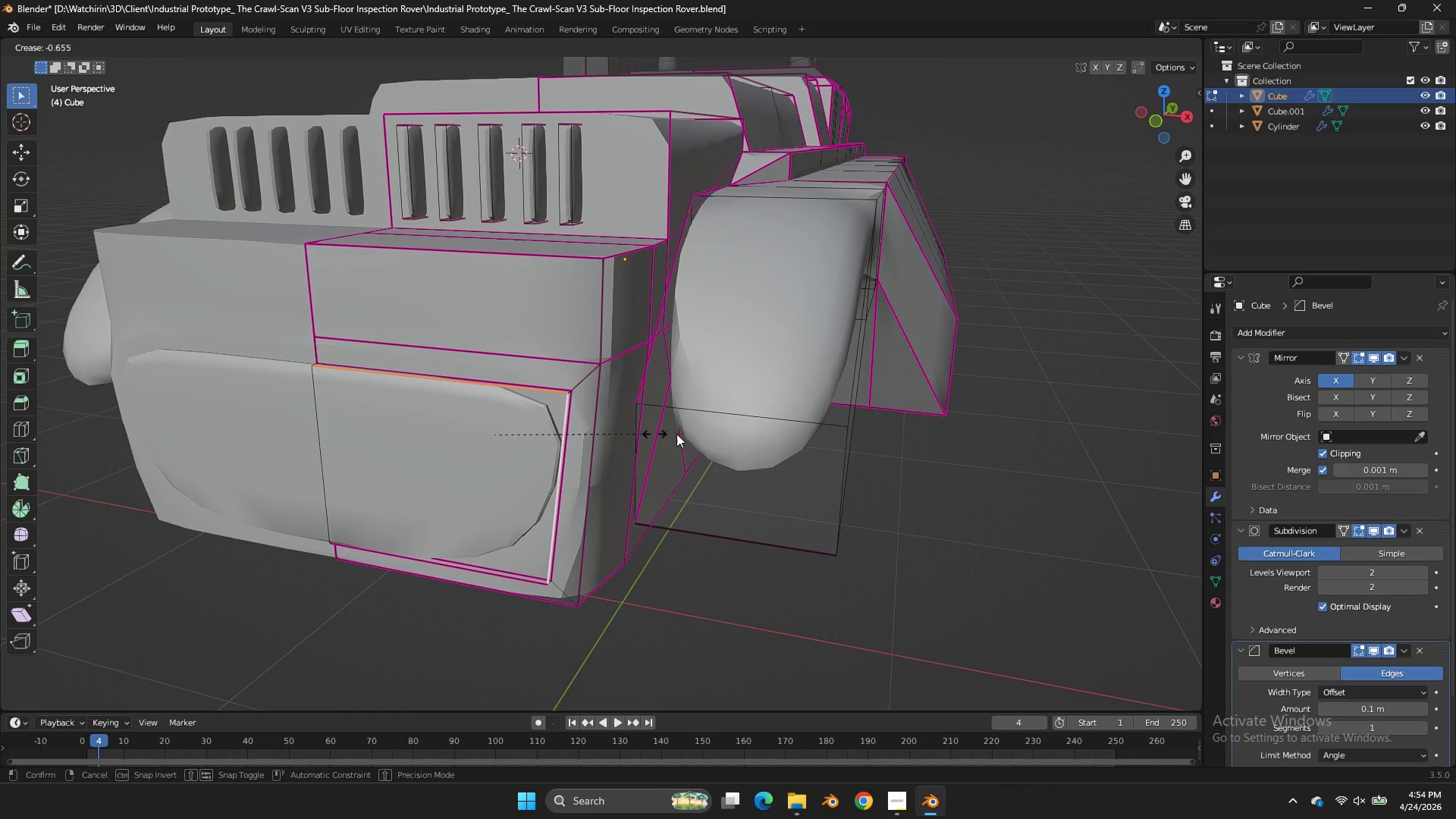 
left_click([695, 434])
 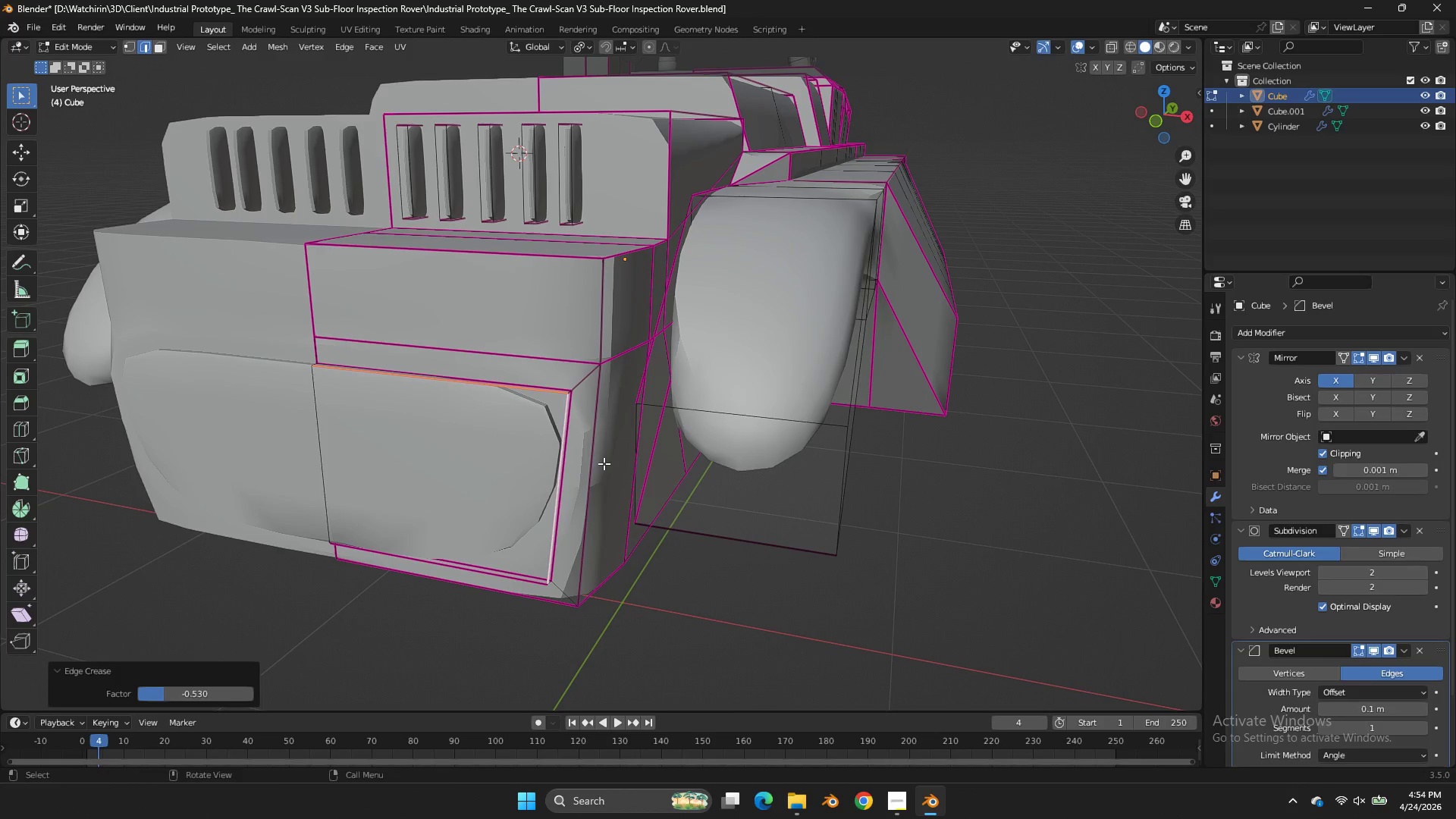 
key(Shift+E)
 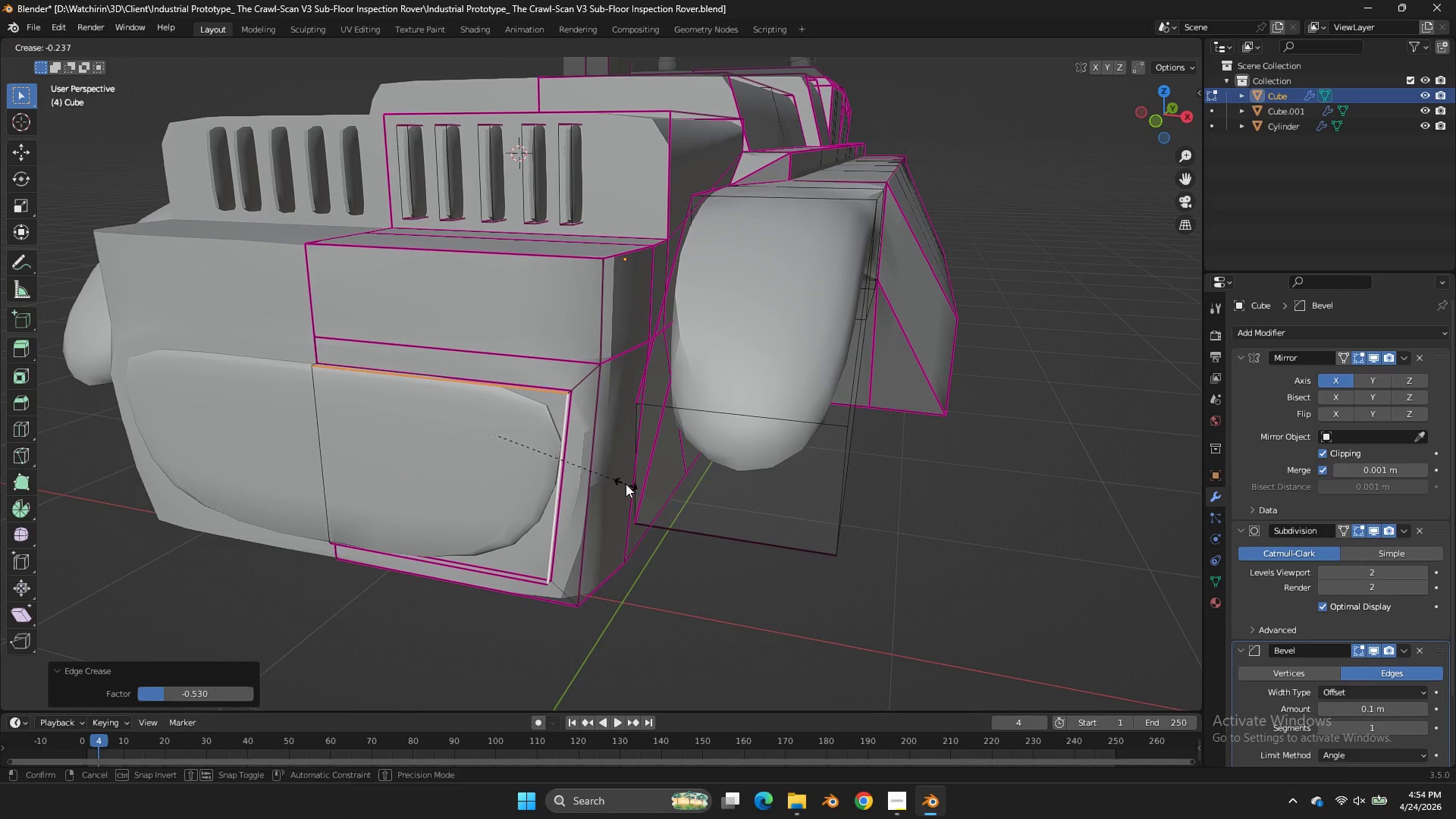 
left_click([626, 484])
 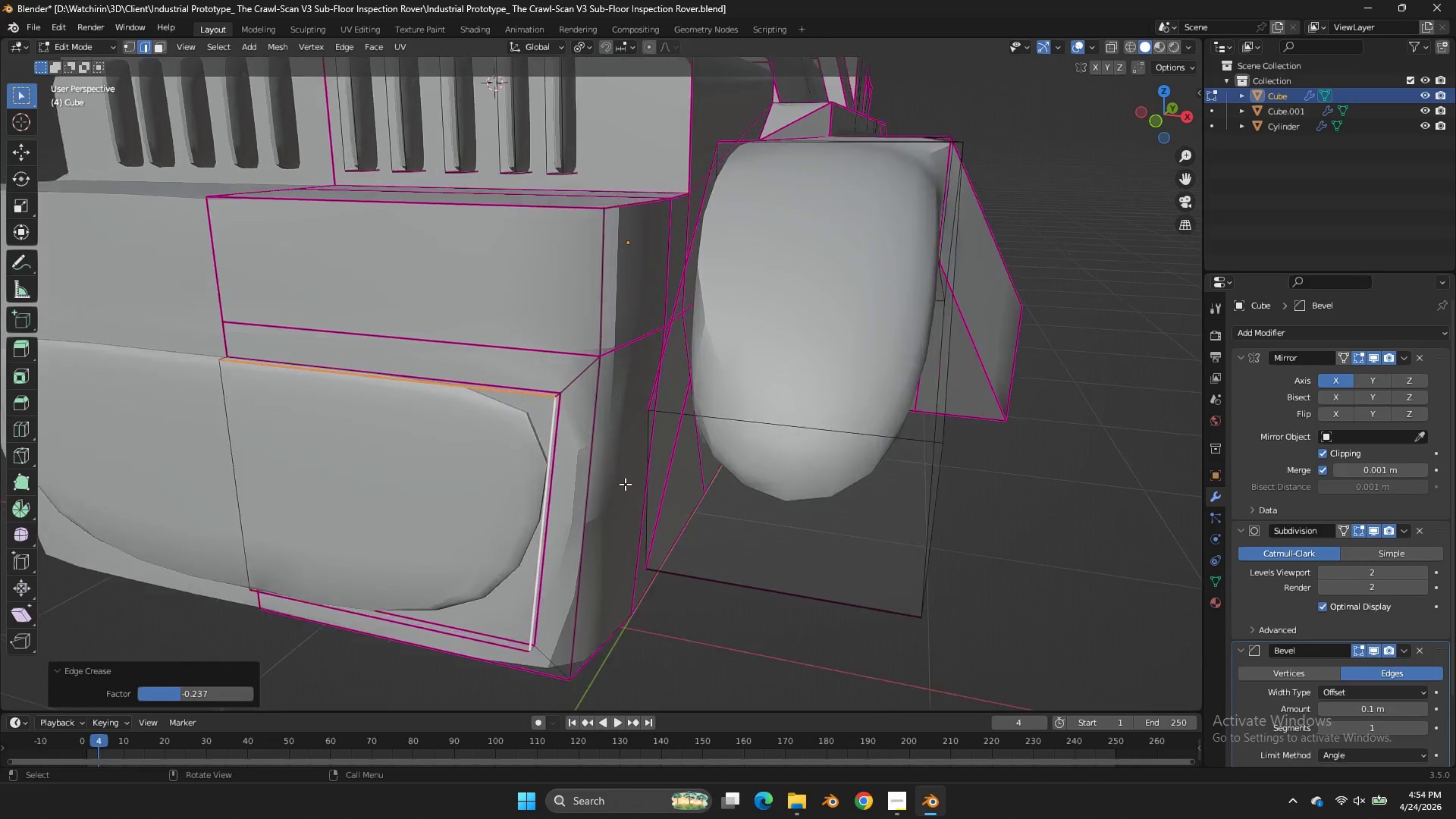 
key(Tab)
 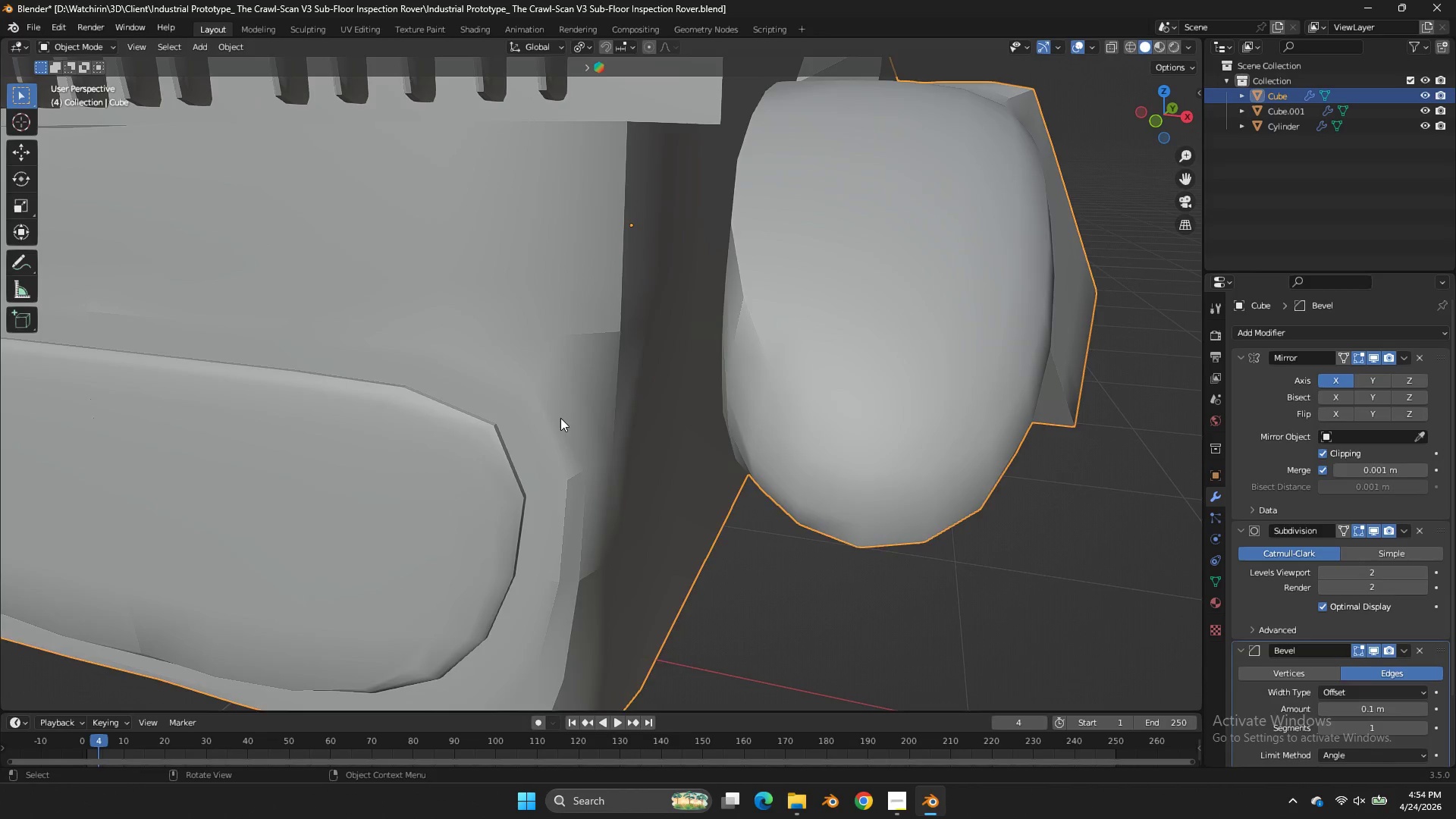 
scroll: coordinate [625, 482], scroll_direction: up, amount: 2.0
 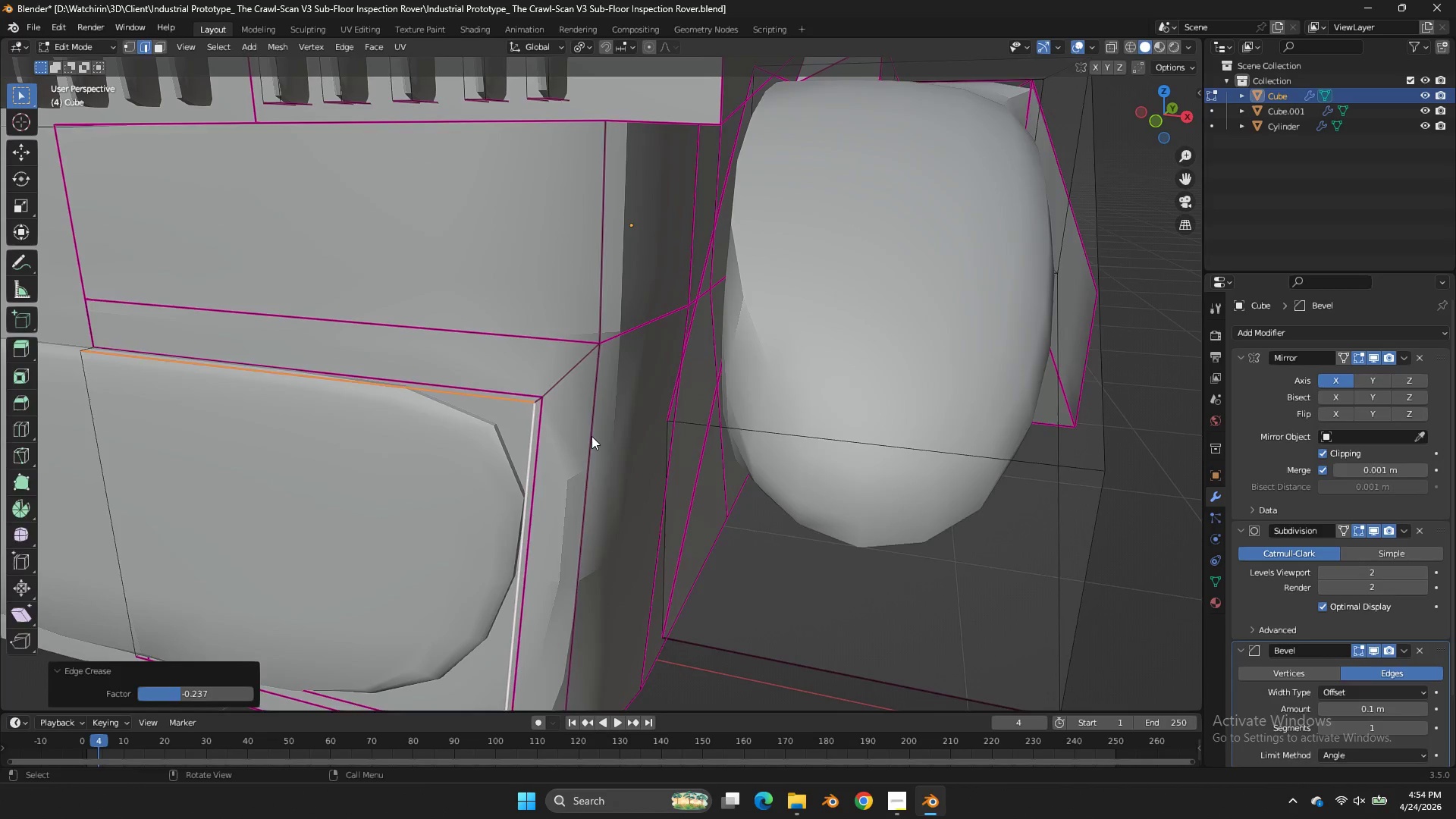 
key(Tab)
 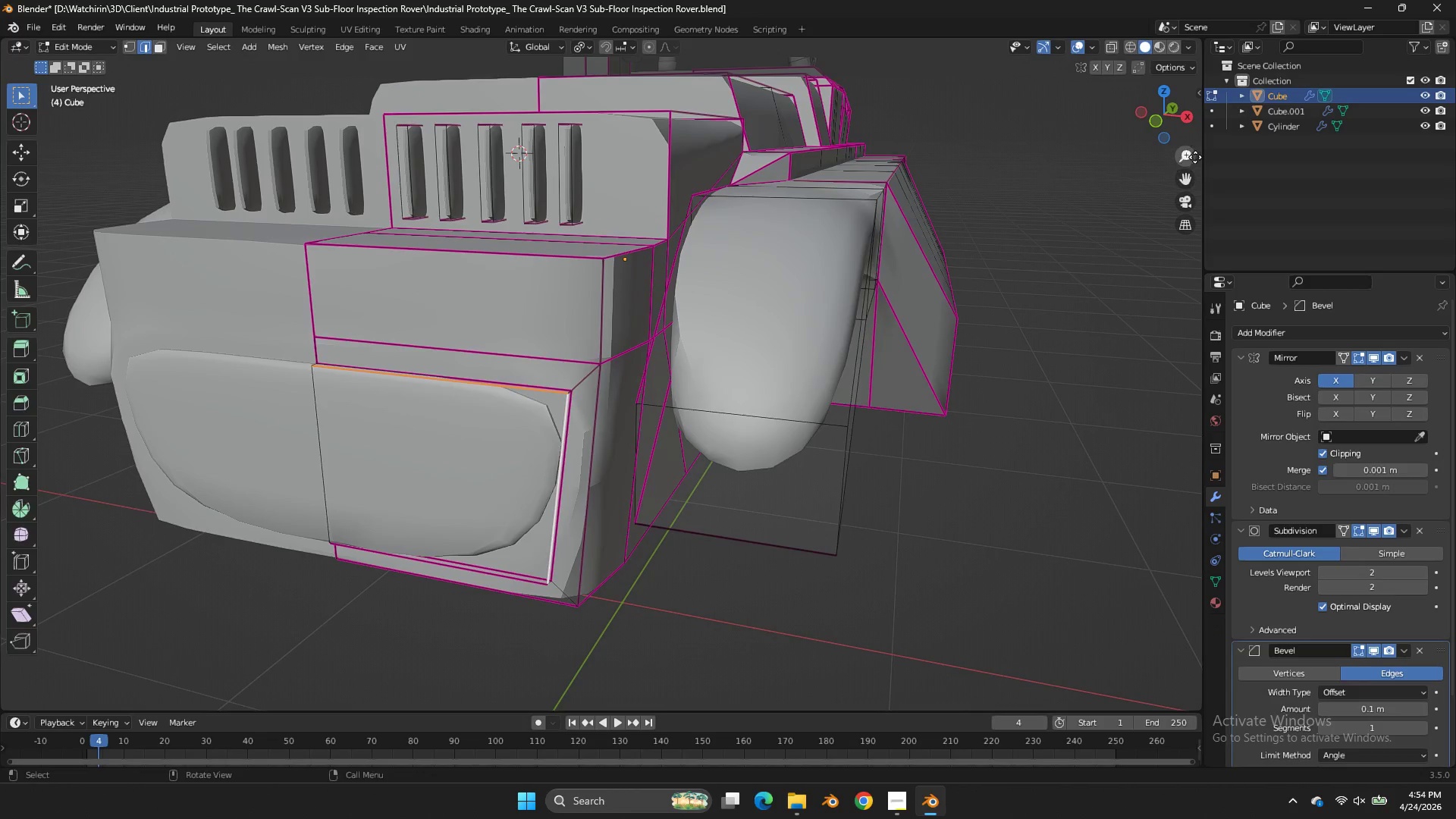 
scroll: coordinate [560, 418], scroll_direction: down, amount: 2.0
 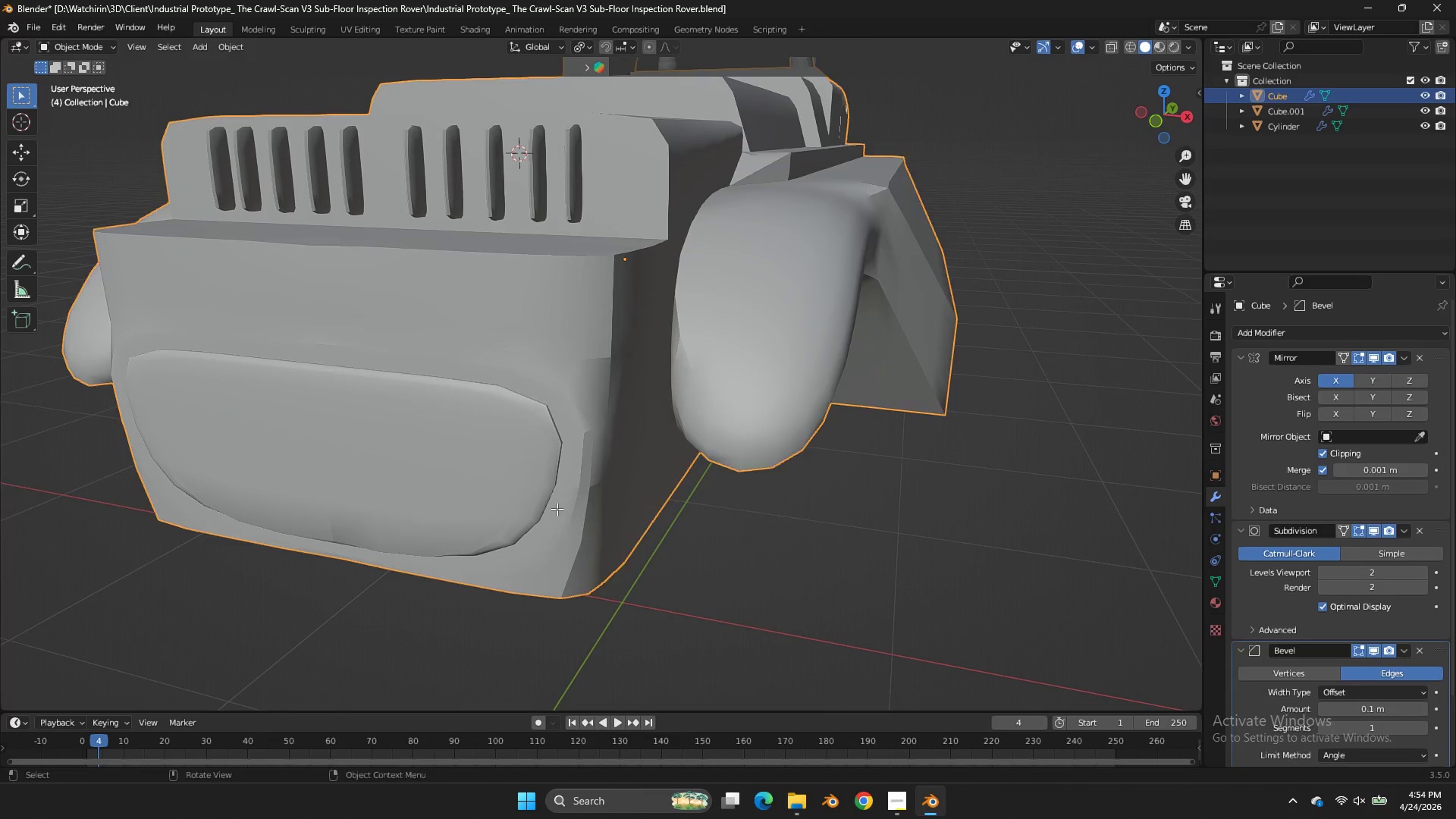 
key(Tab)
 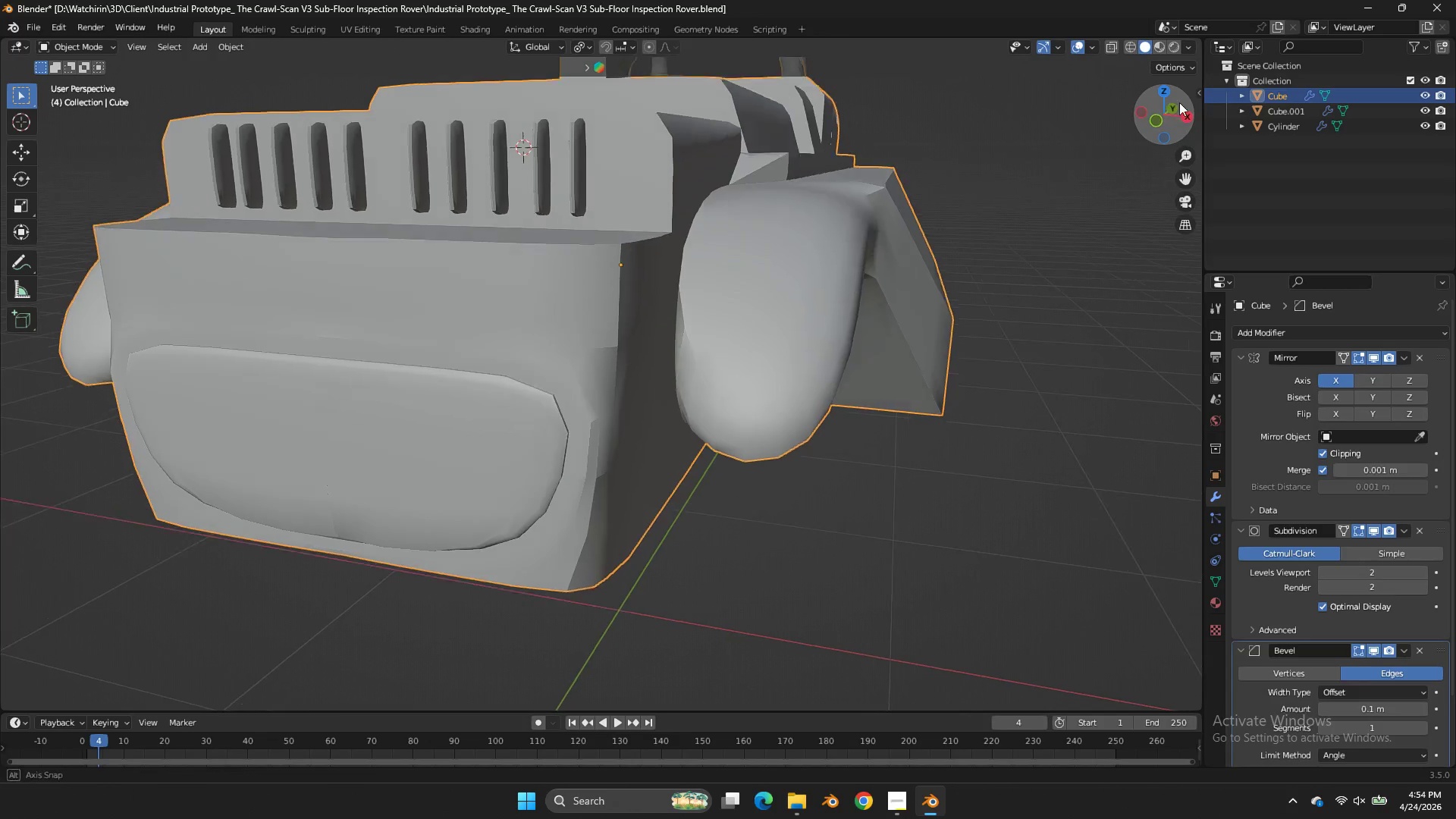 
left_click_drag(start_coordinate=[1176, 117], to_coordinate=[18, 95])
 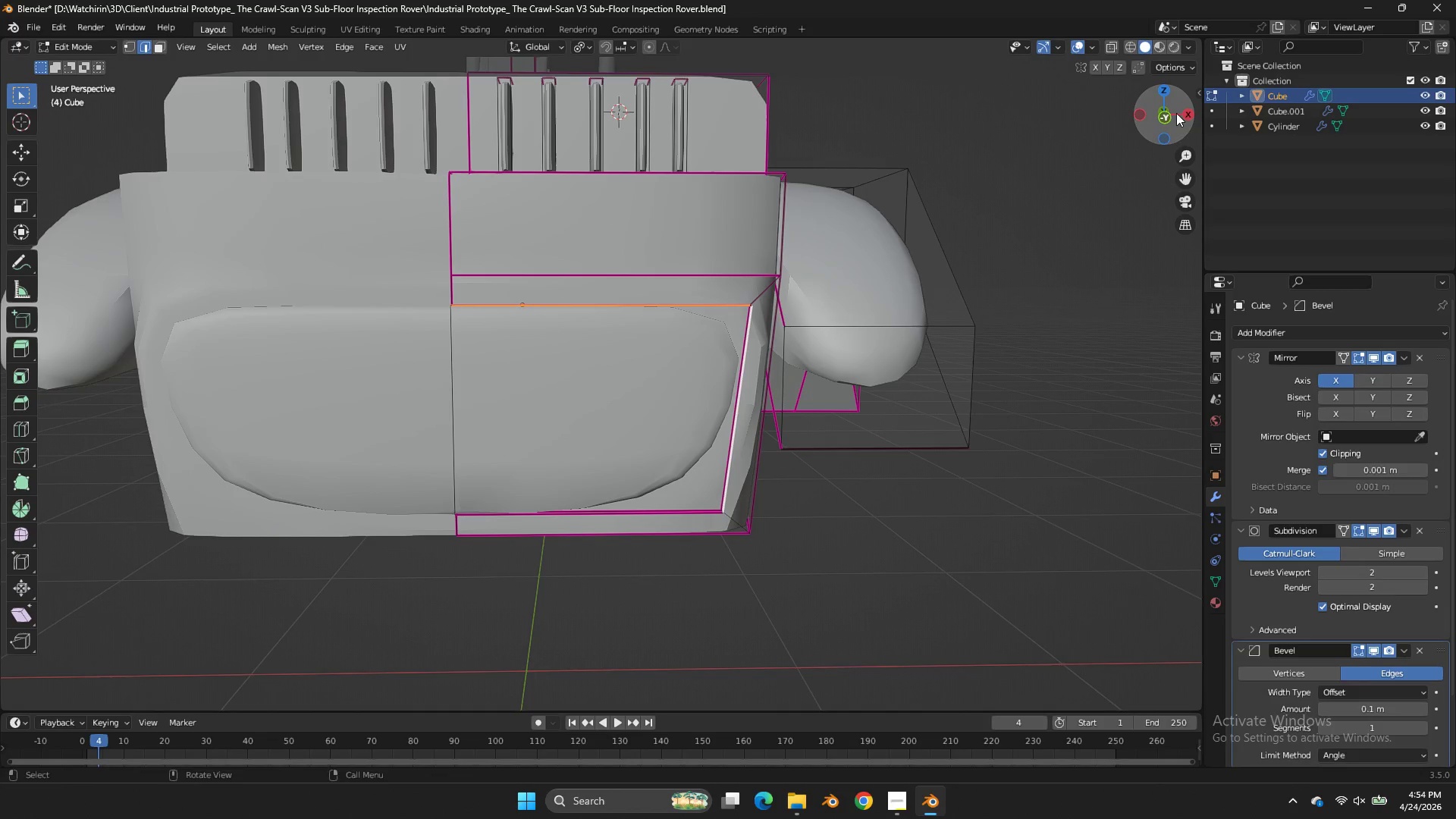 
key(Tab)
 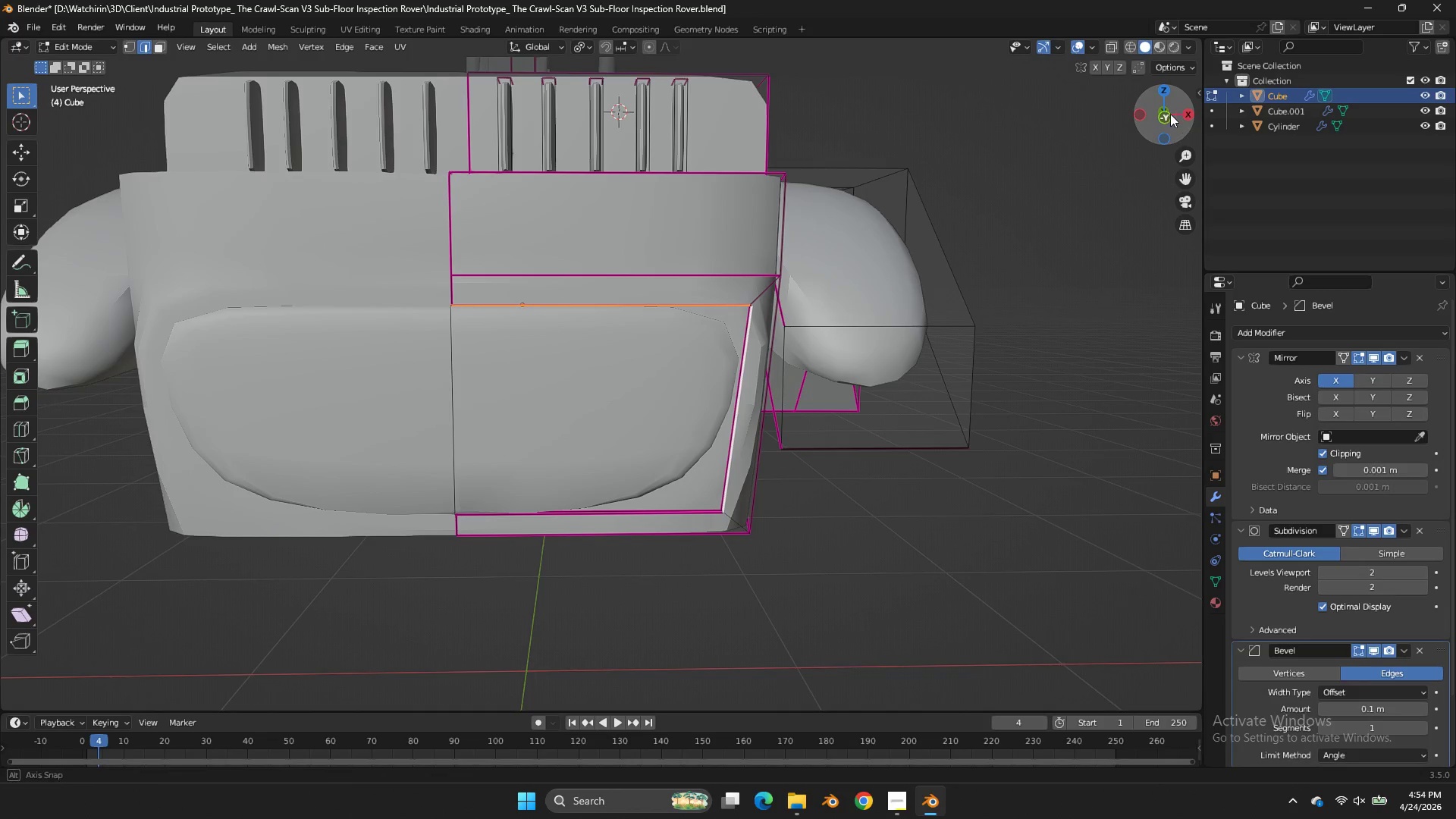 
left_click_drag(start_coordinate=[1176, 113], to_coordinate=[1138, 92])
 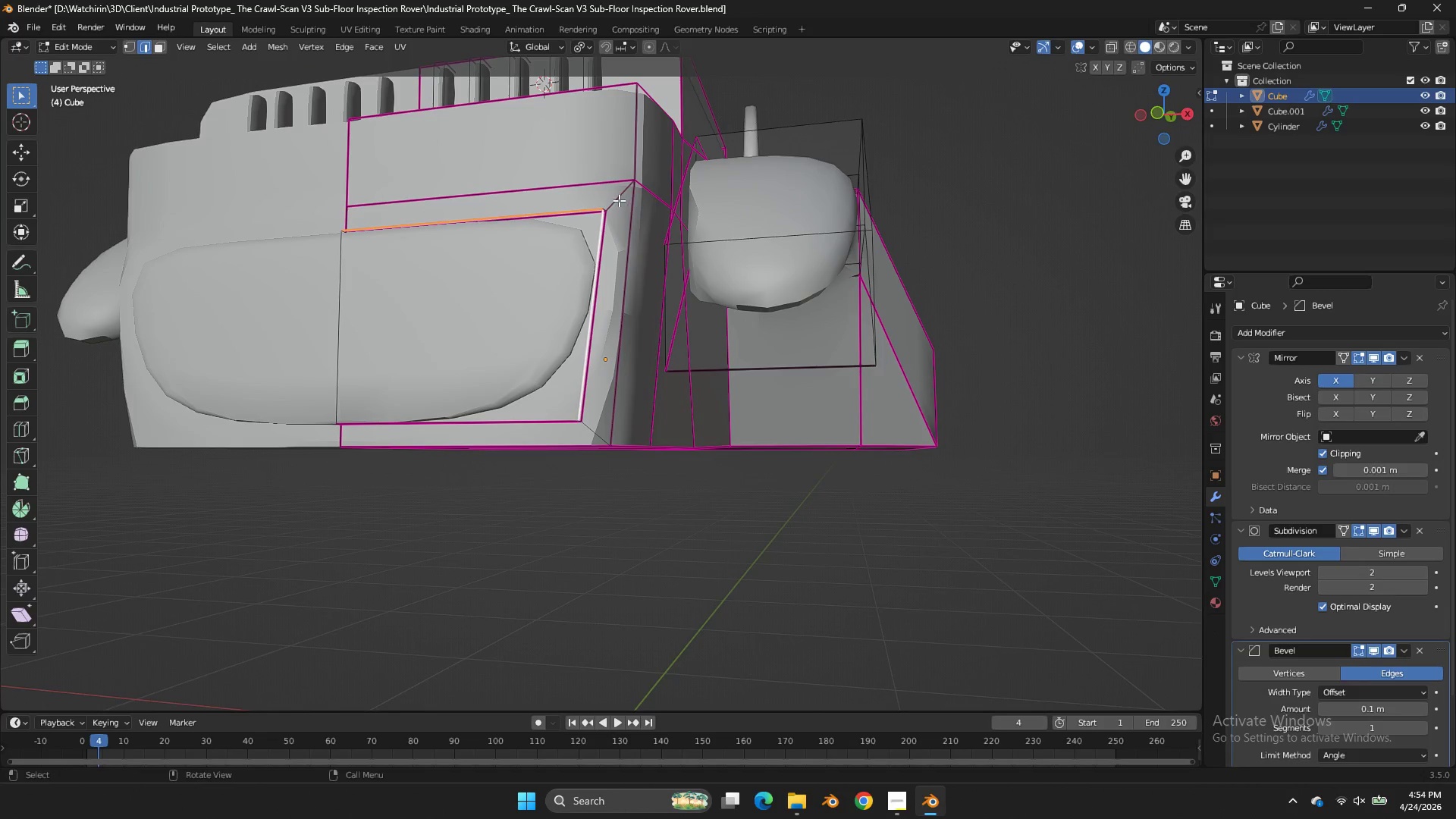 
left_click([619, 200])
 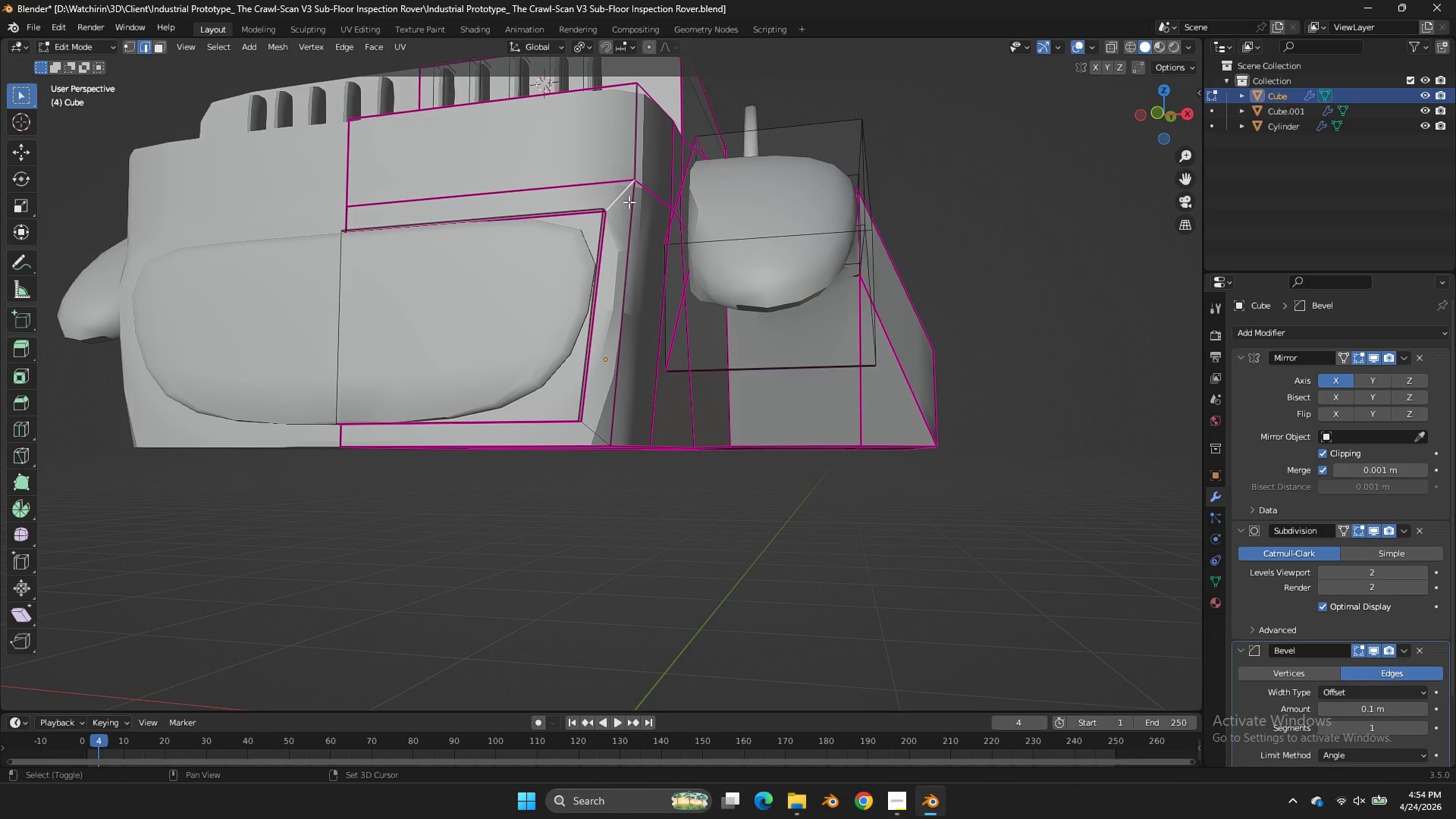 
hold_key(key=ShiftLeft, duration=1.36)
double_click([629, 202])
 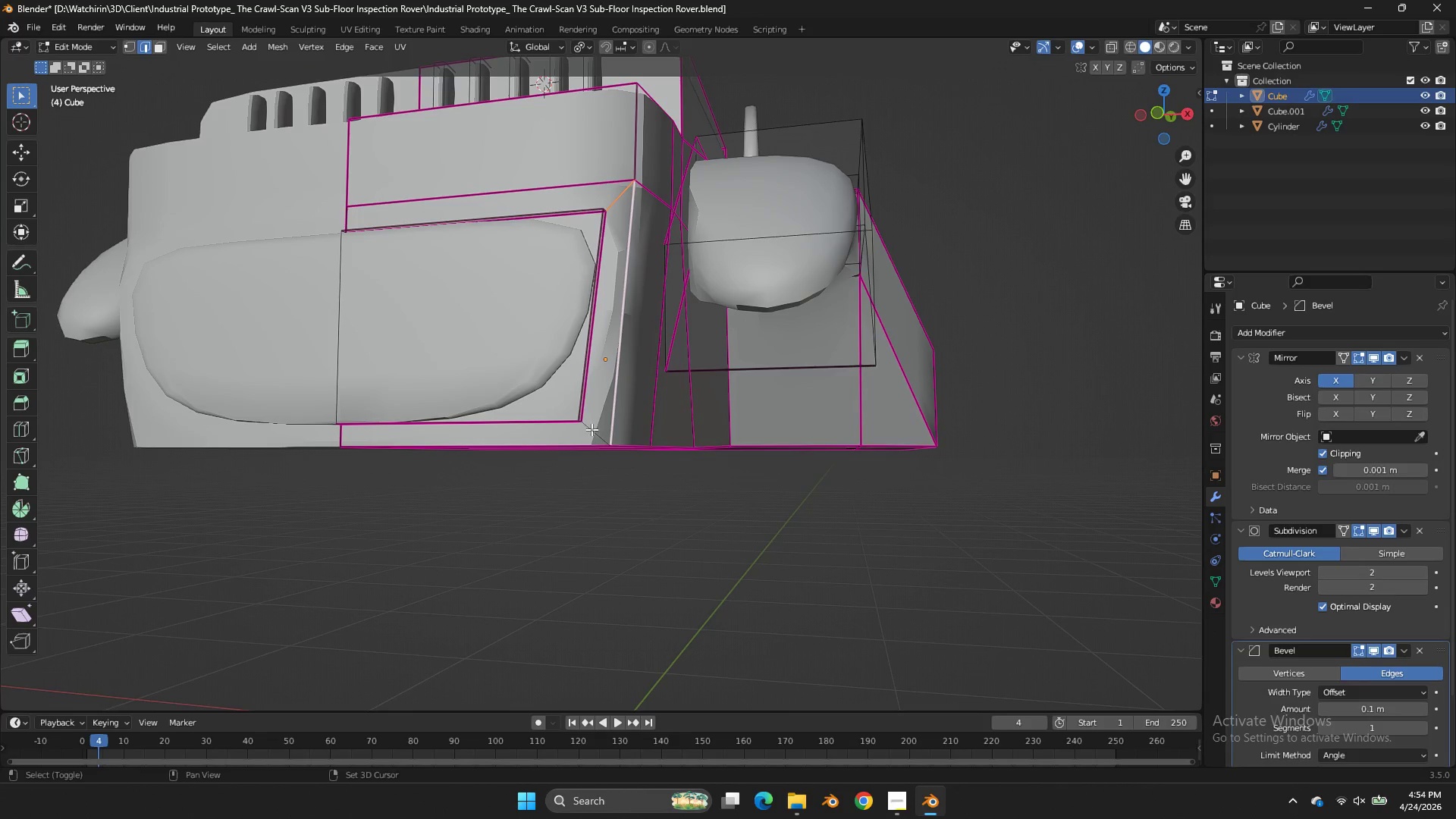 
left_click([592, 429])
 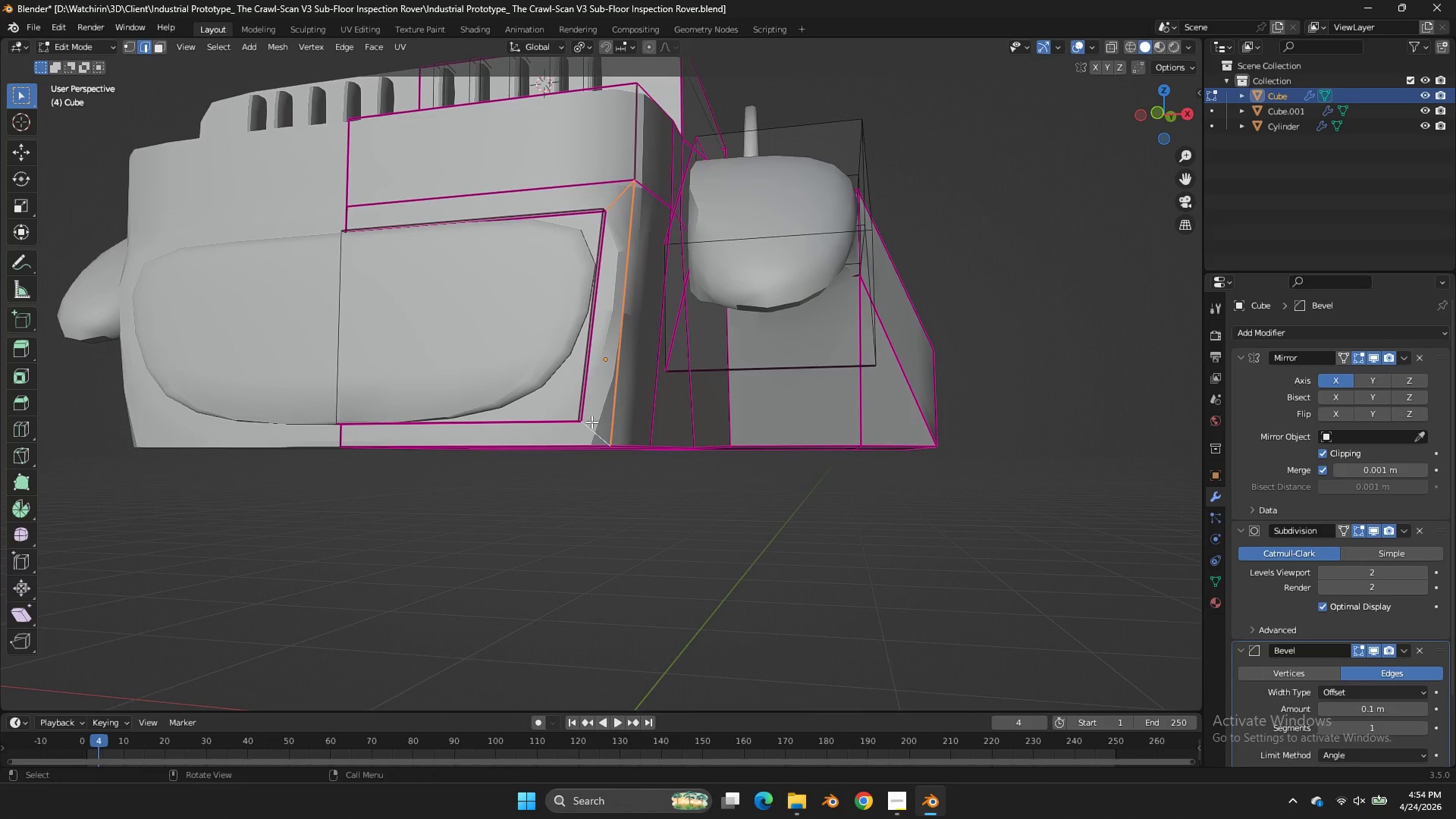 
hold_key(key=ShiftLeft, duration=0.7)
 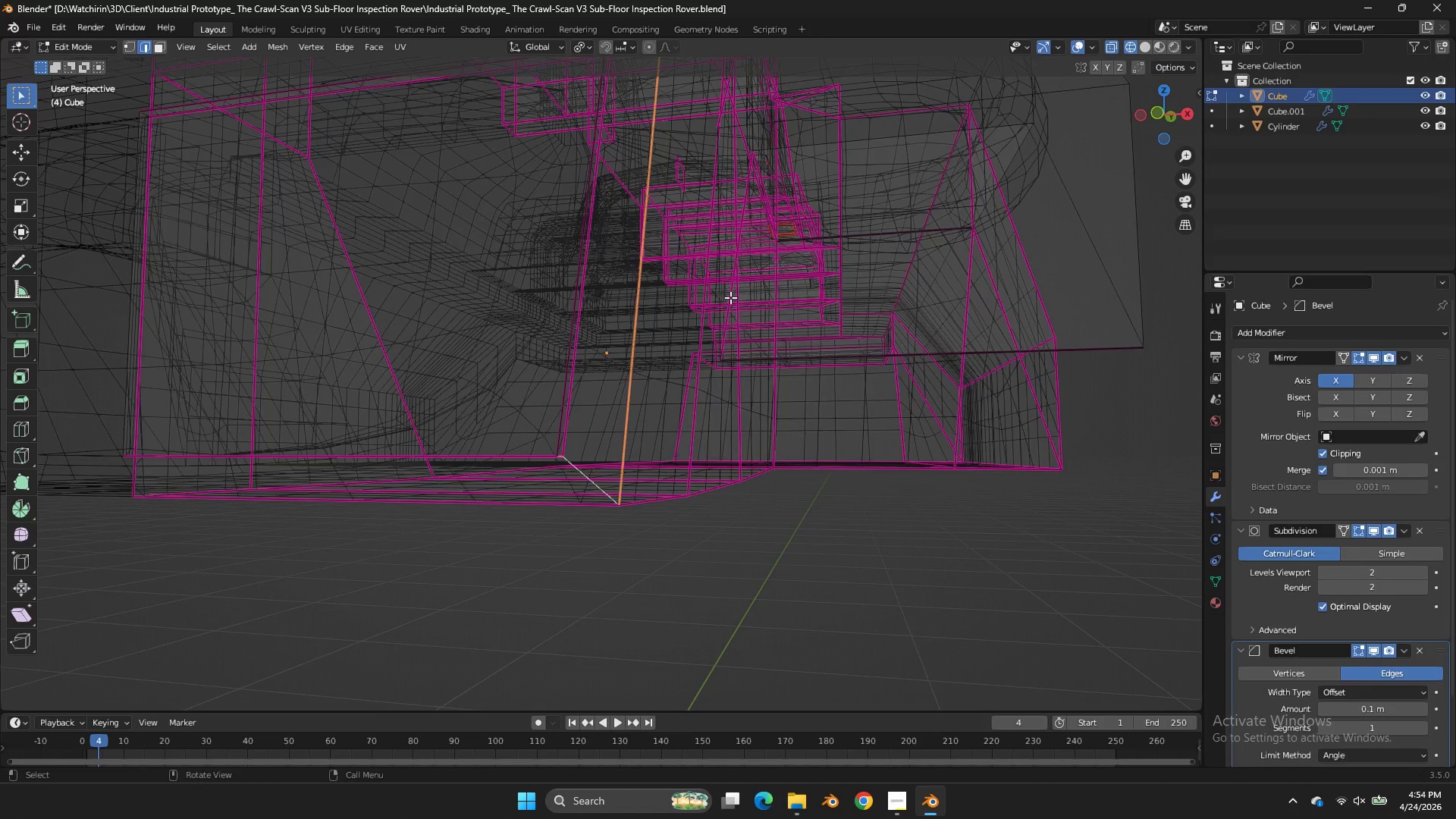 
scroll: coordinate [592, 422], scroll_direction: up, amount: 2.0
 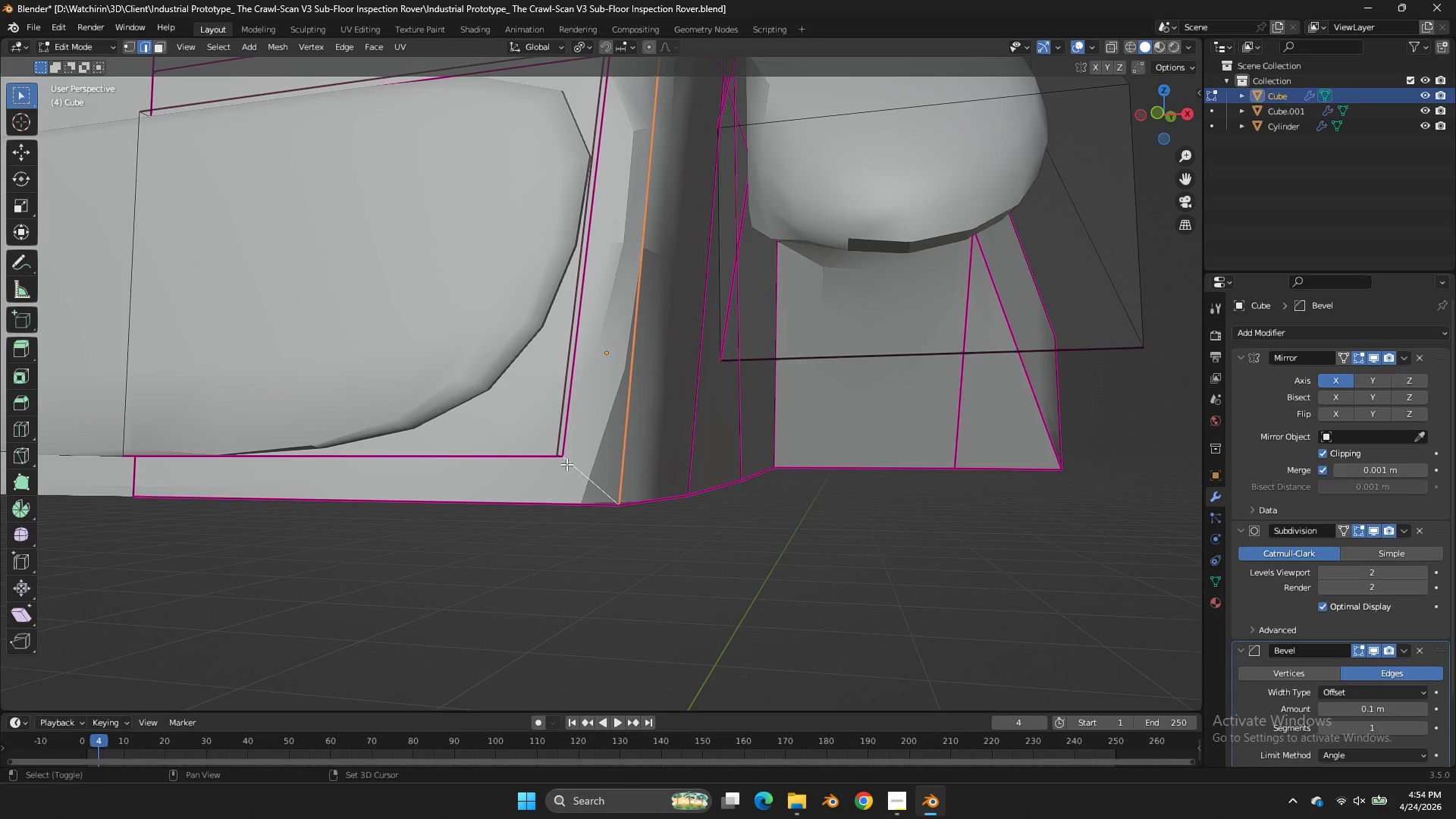 
left_click_drag(start_coordinate=[563, 451], to_coordinate=[551, 461])
 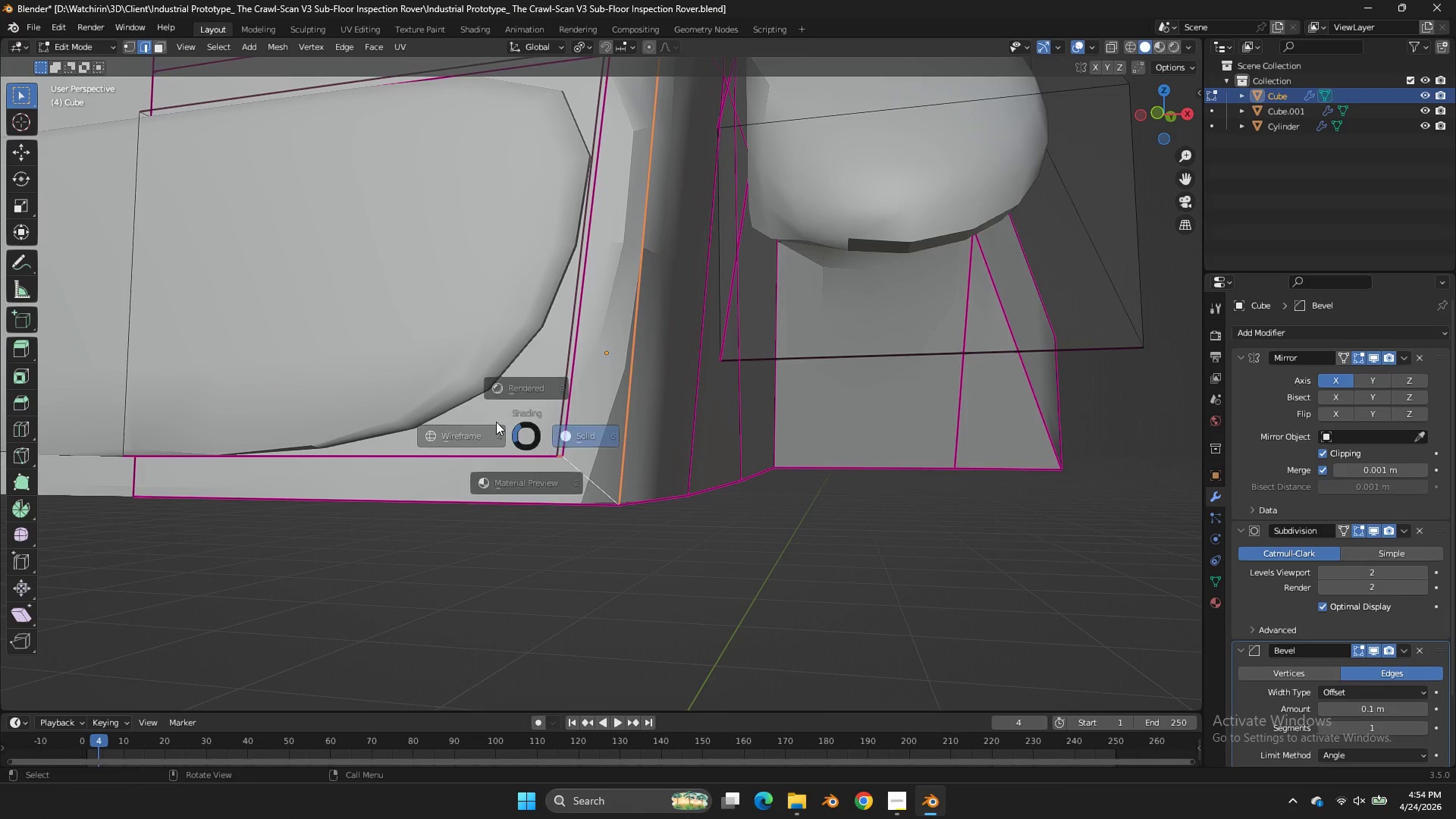 
type(zz)
 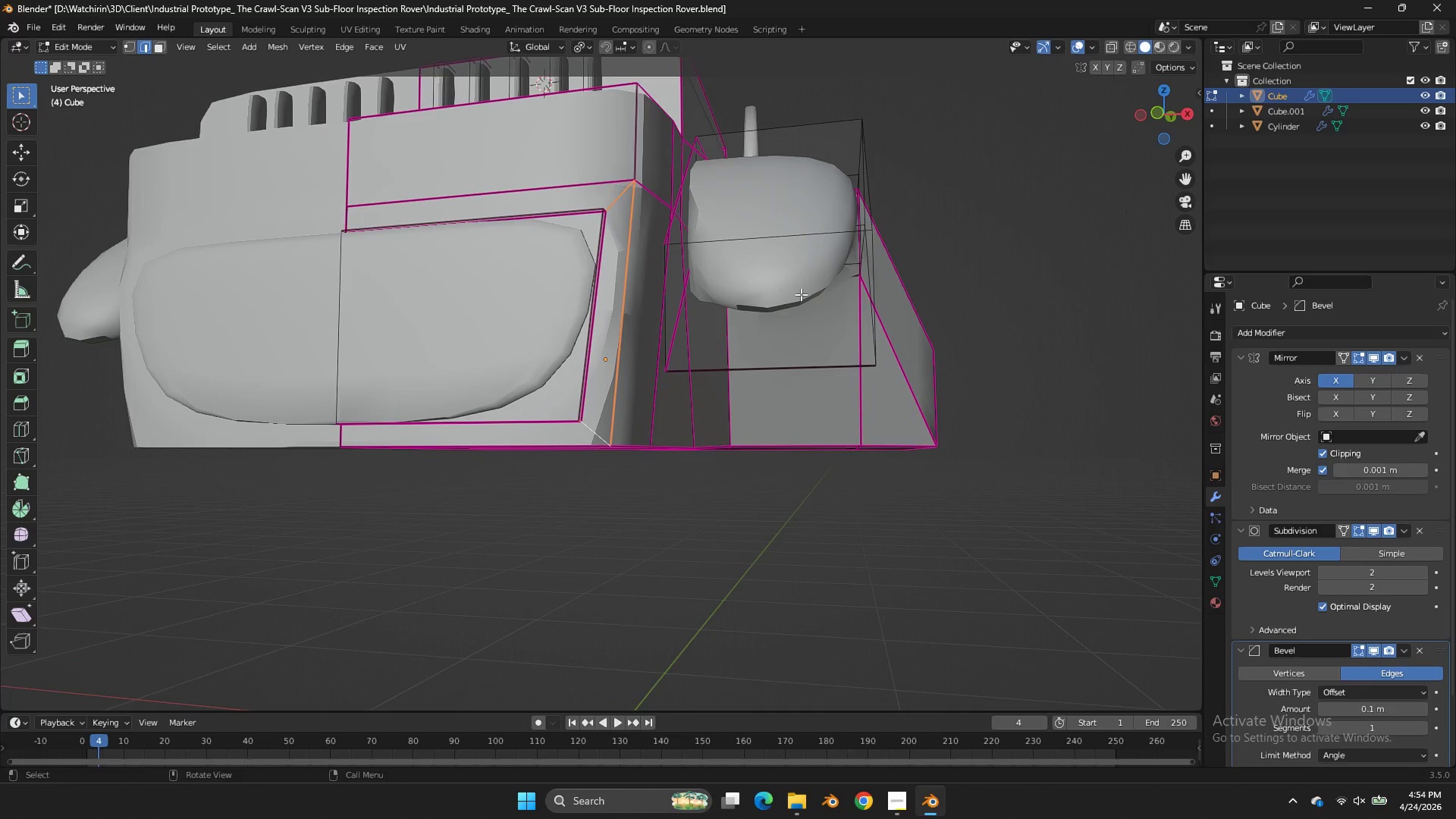 
scroll: coordinate [732, 297], scroll_direction: down, amount: 3.0
 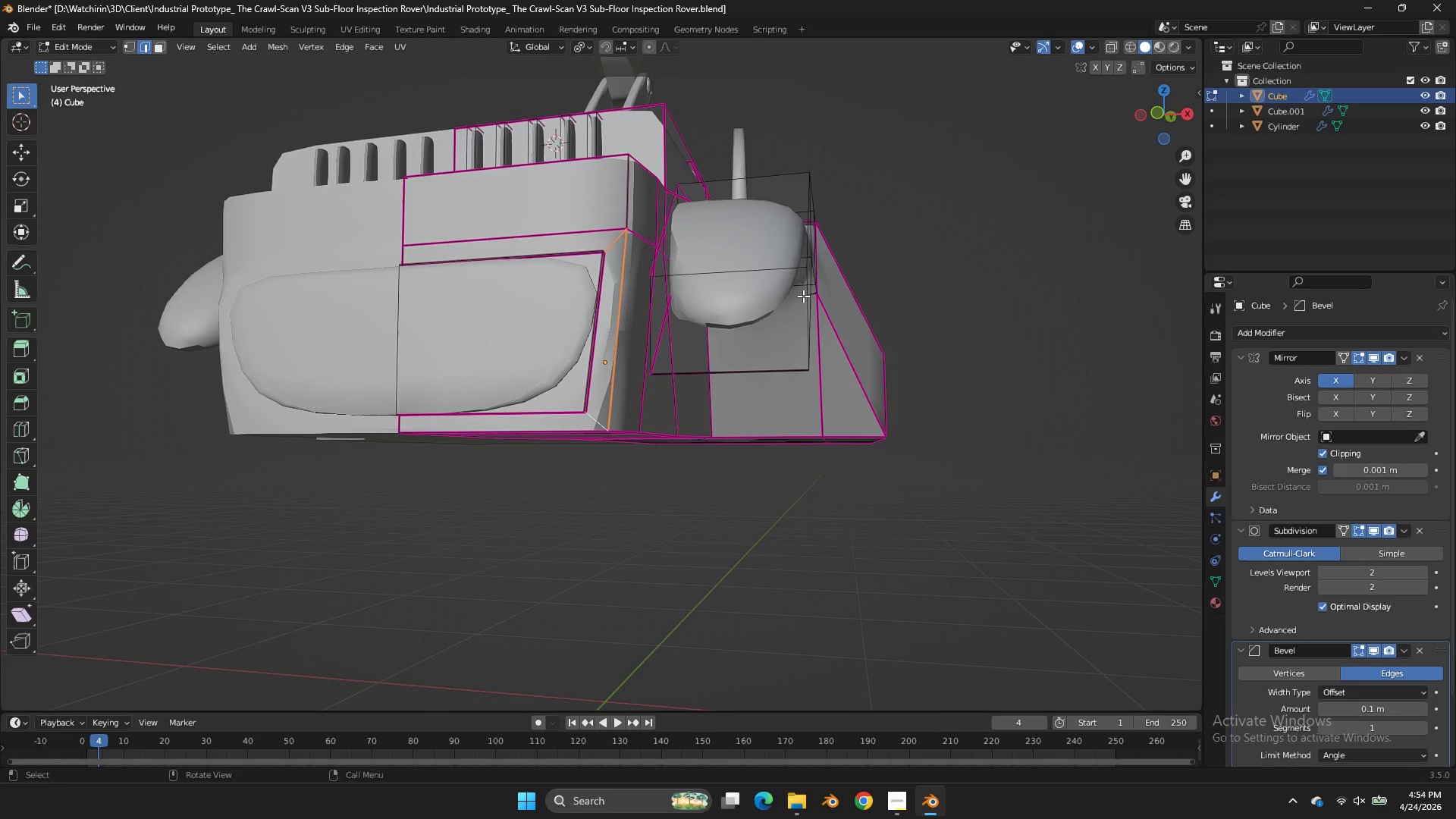 
key(Shift+E)
 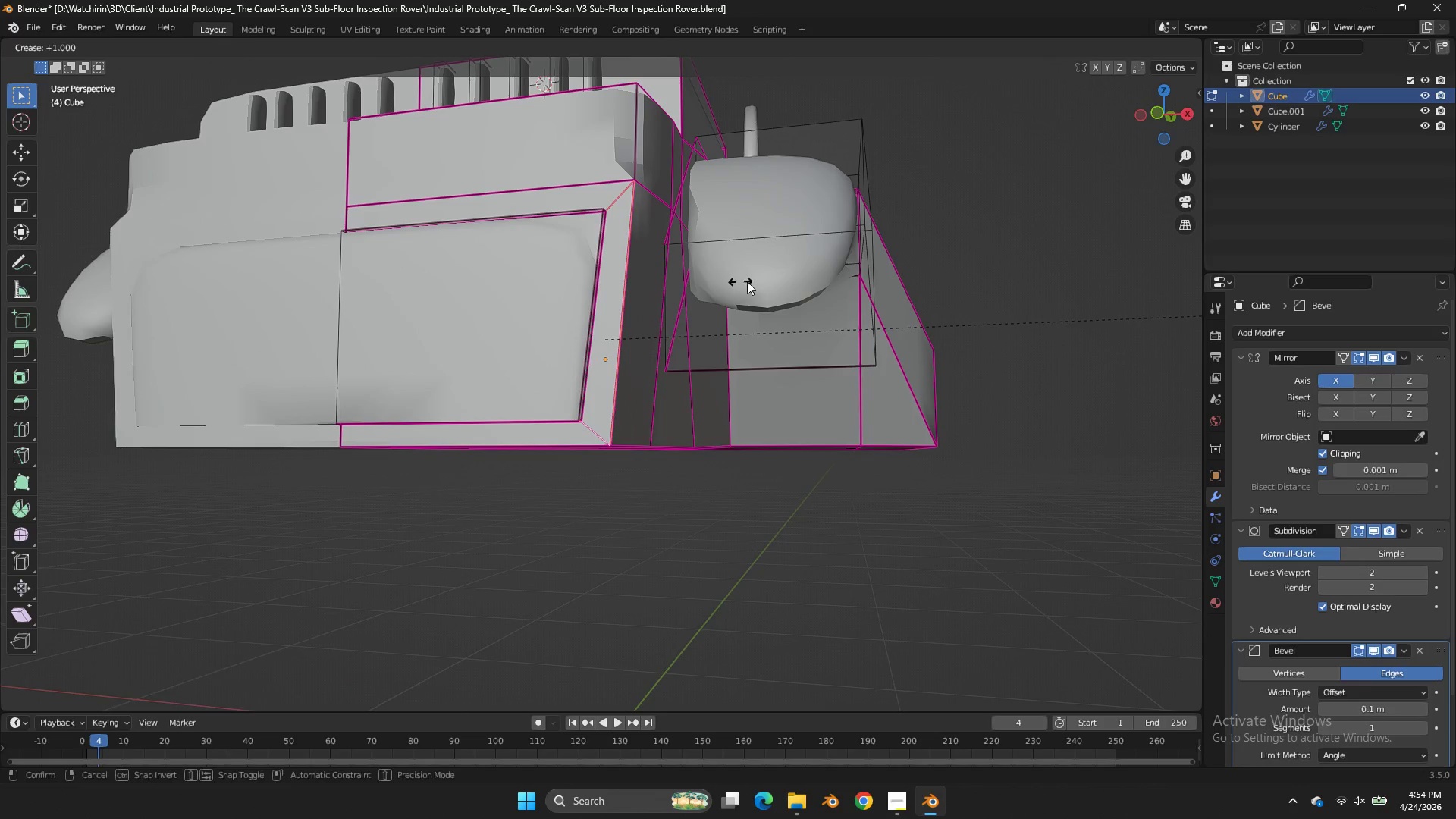 
scroll: coordinate [803, 296], scroll_direction: up, amount: 1.0
 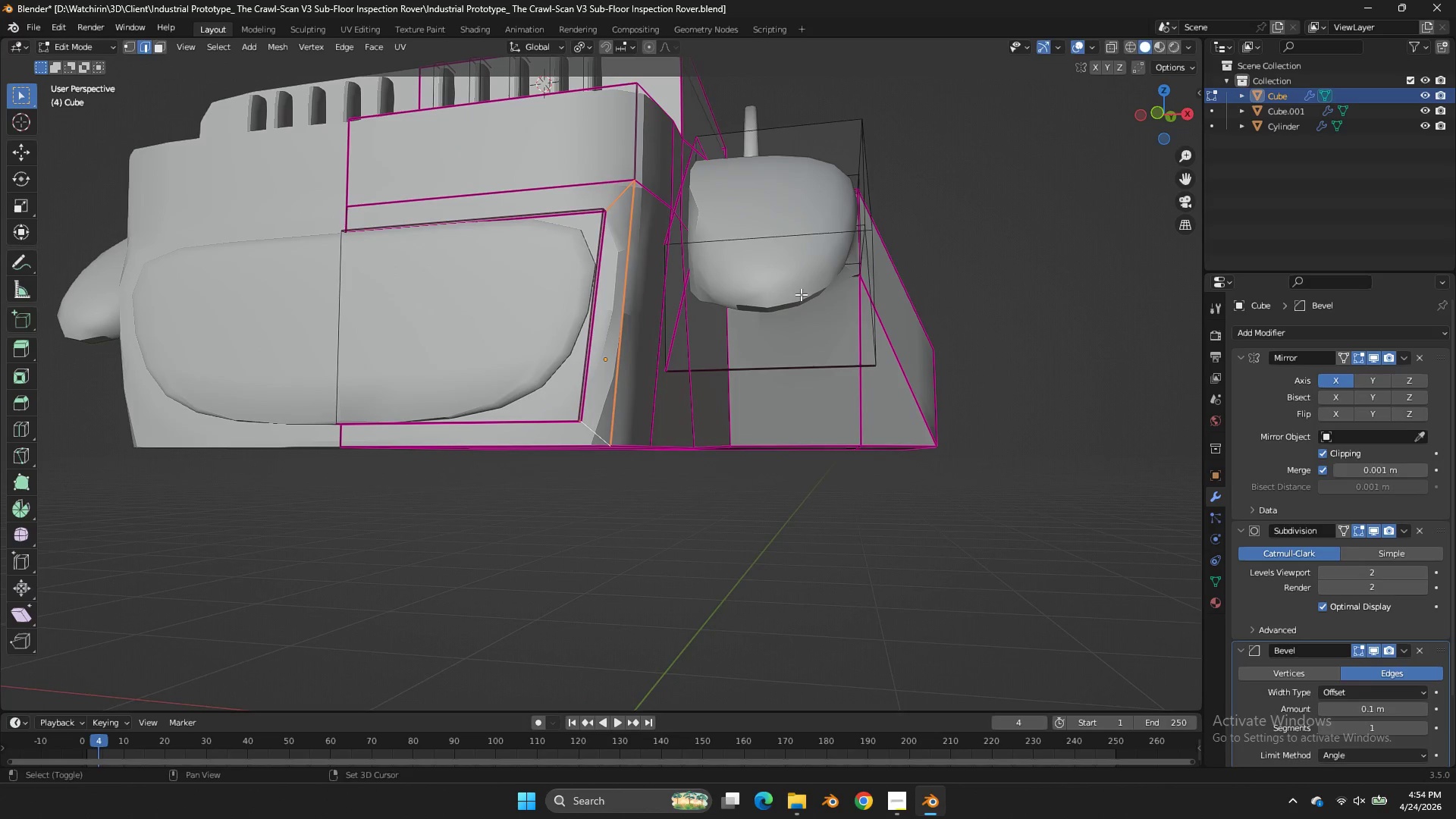 
left_click_drag(start_coordinate=[747, 281], to_coordinate=[758, 281])
 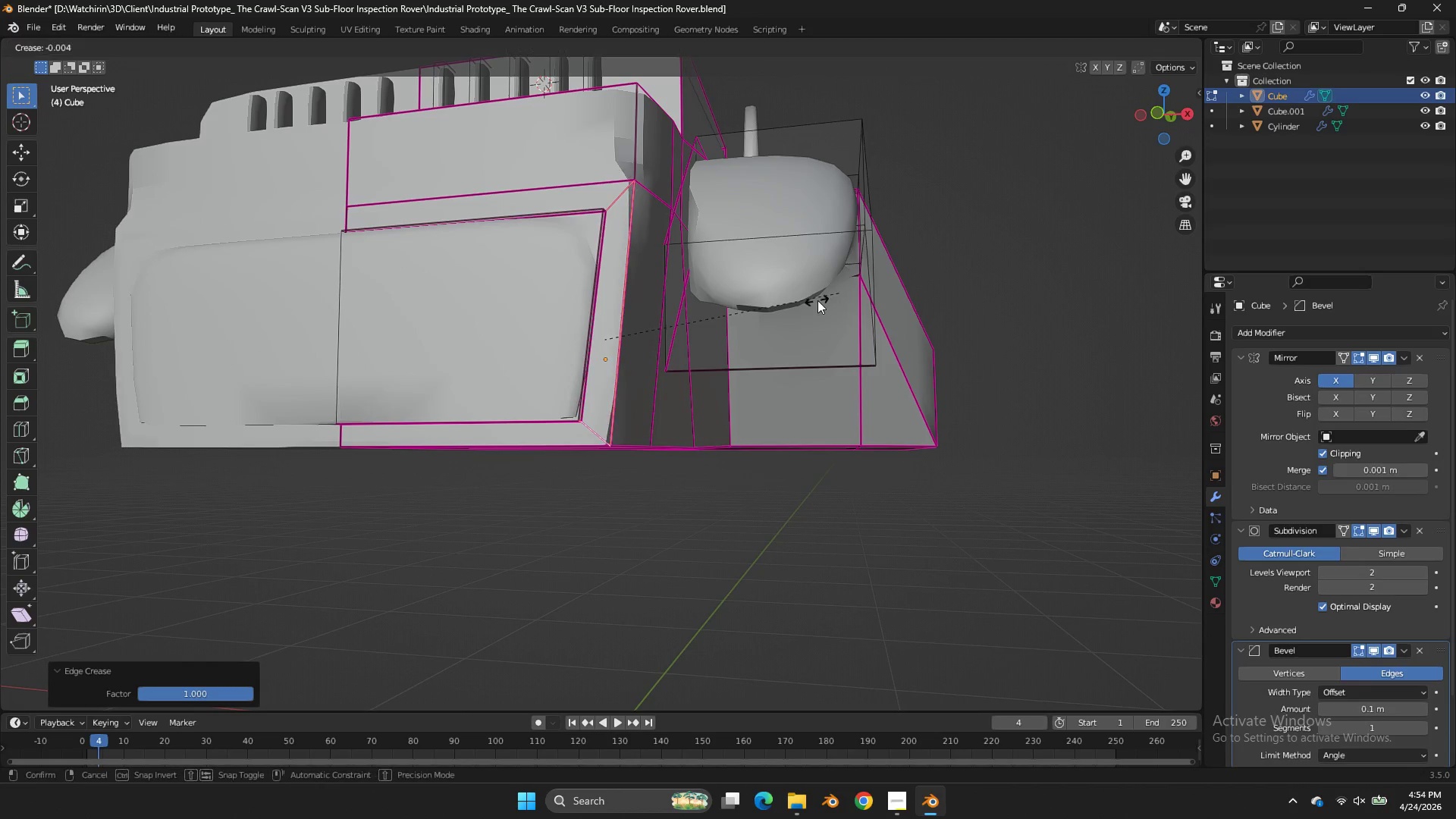 
key(Shift+E)
 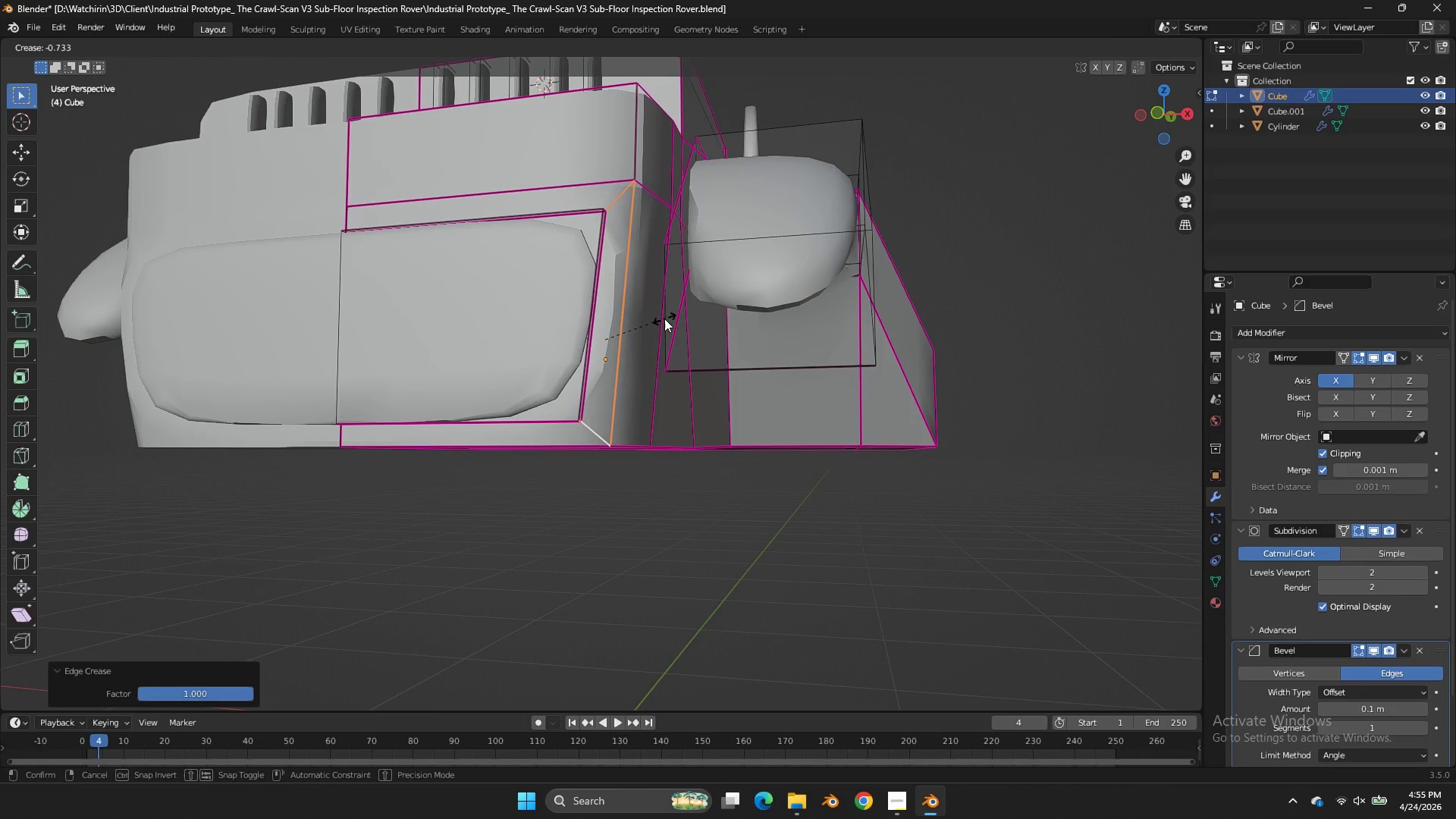 
left_click([656, 322])
 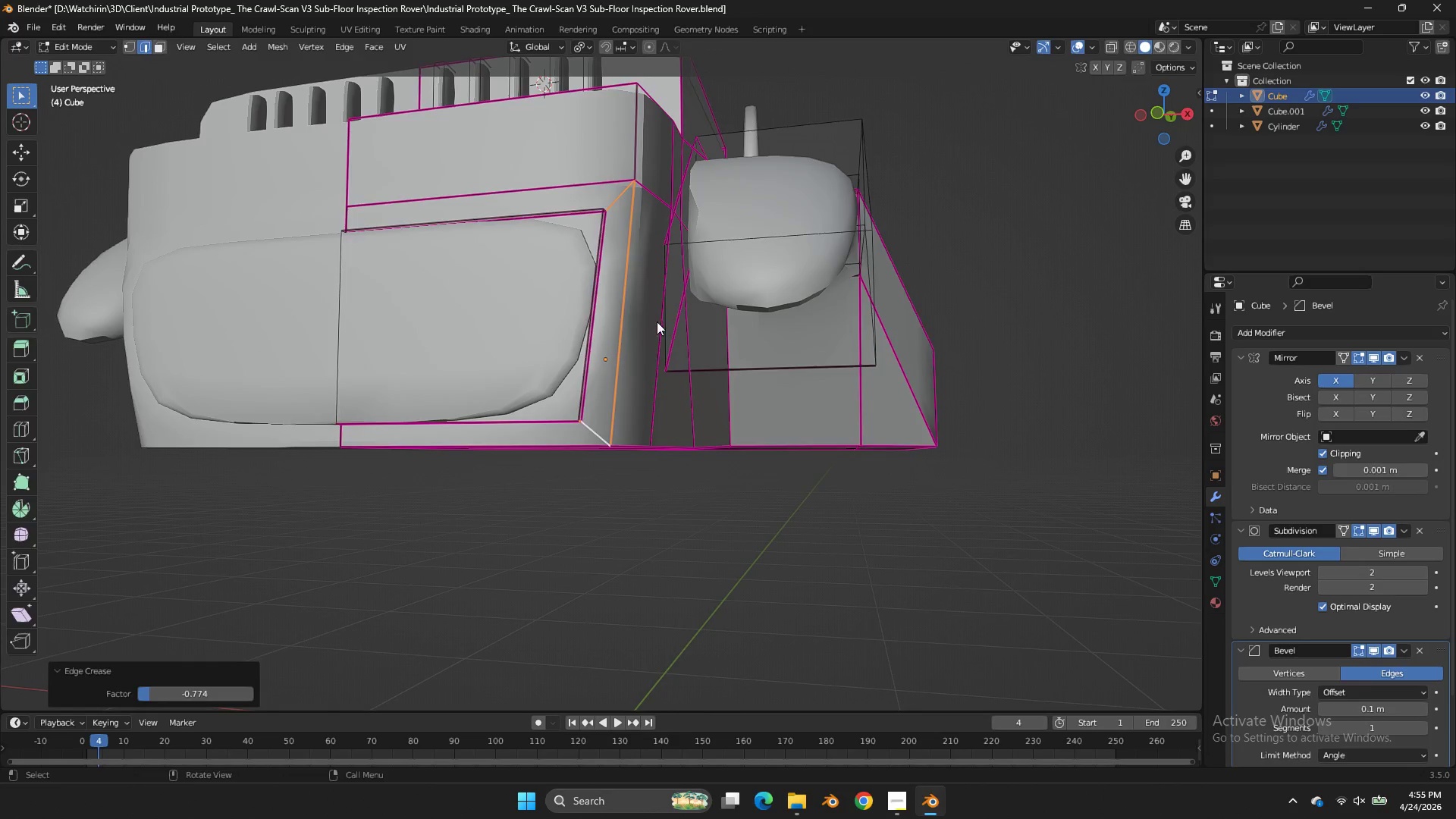 
key(Tab)
 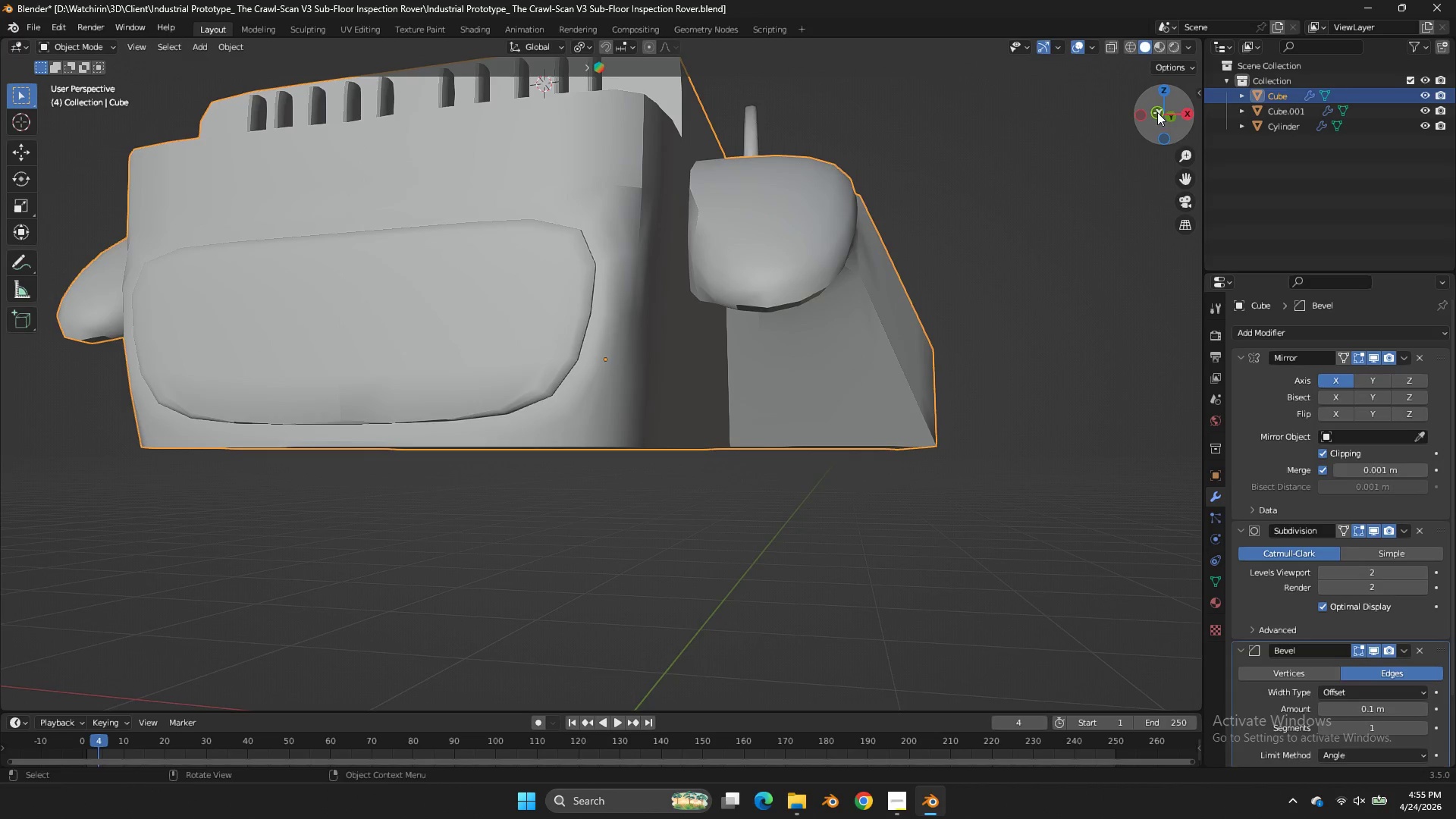 
left_click_drag(start_coordinate=[1168, 118], to_coordinate=[10, 174])
 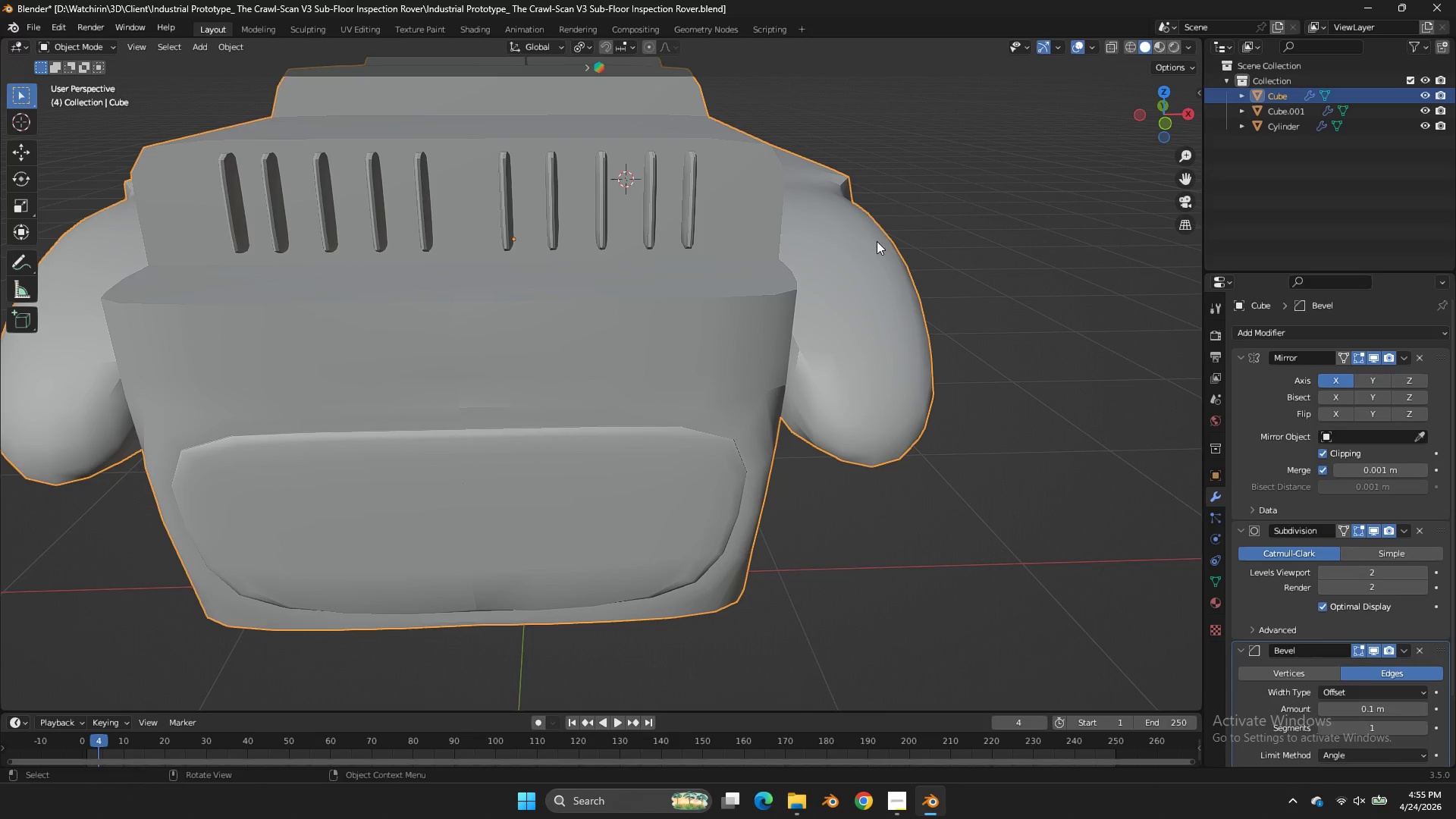 
left_click([648, 454])
 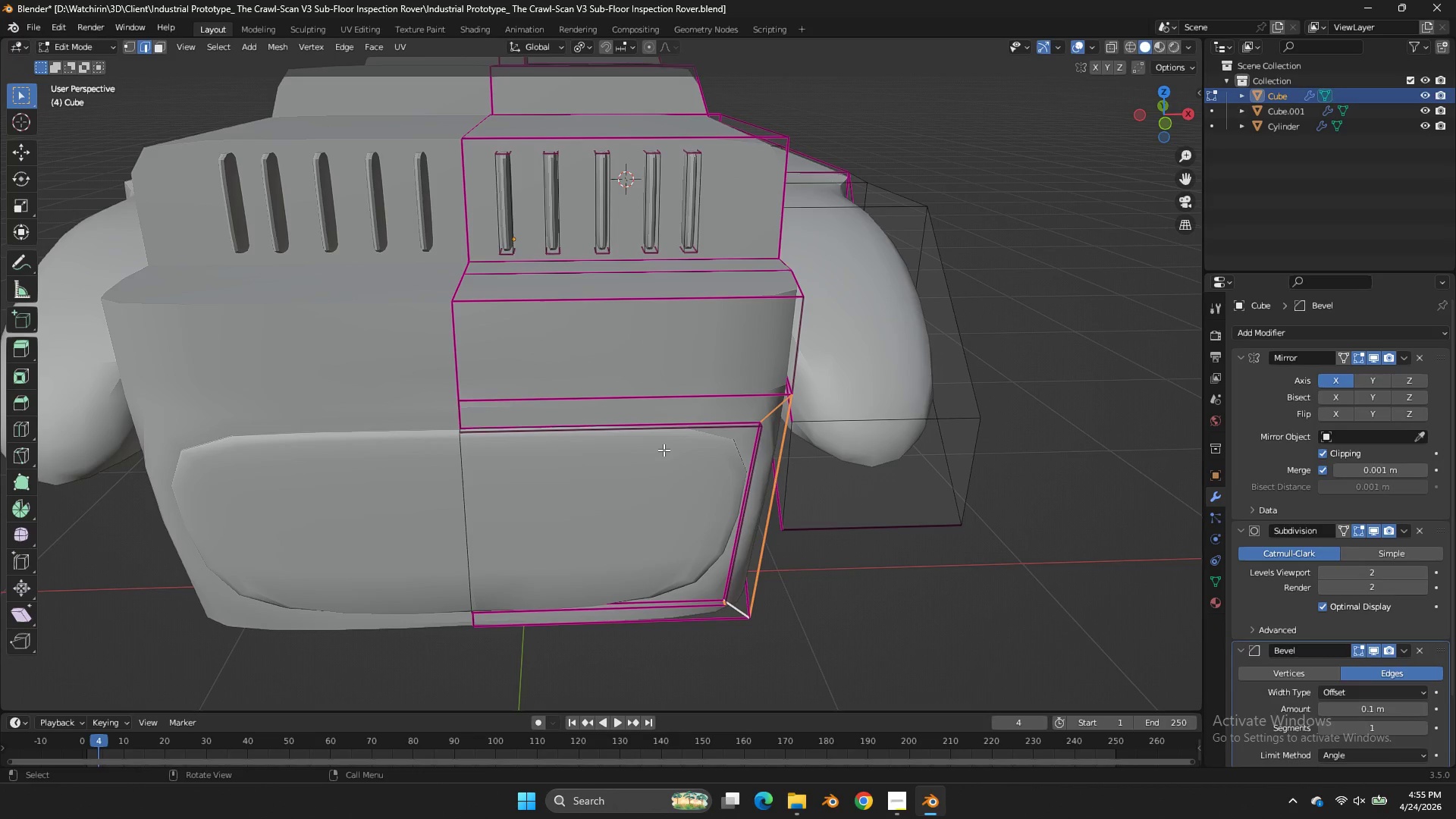 
key(Tab)
 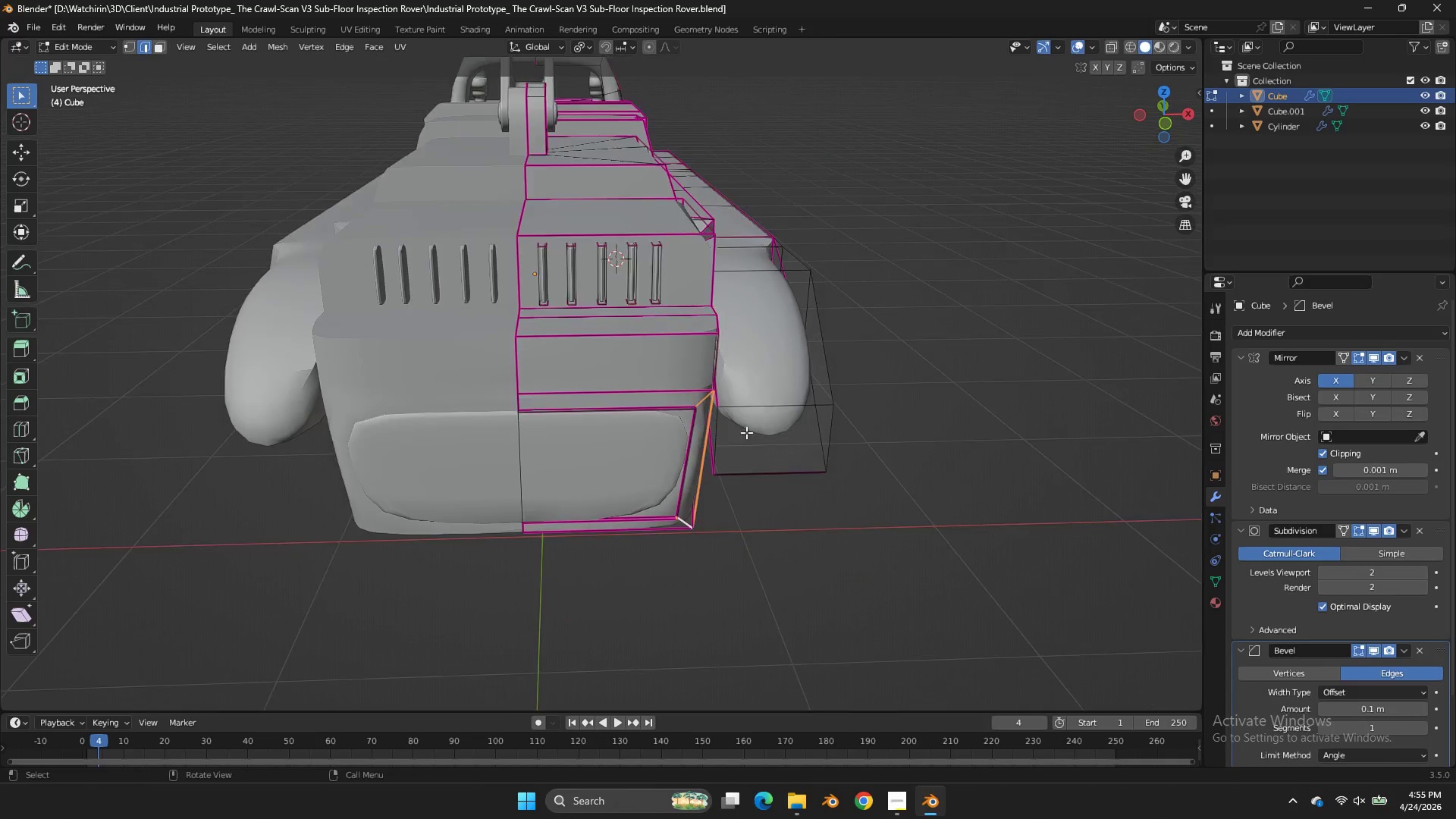 
scroll: coordinate [748, 432], scroll_direction: down, amount: 2.0
 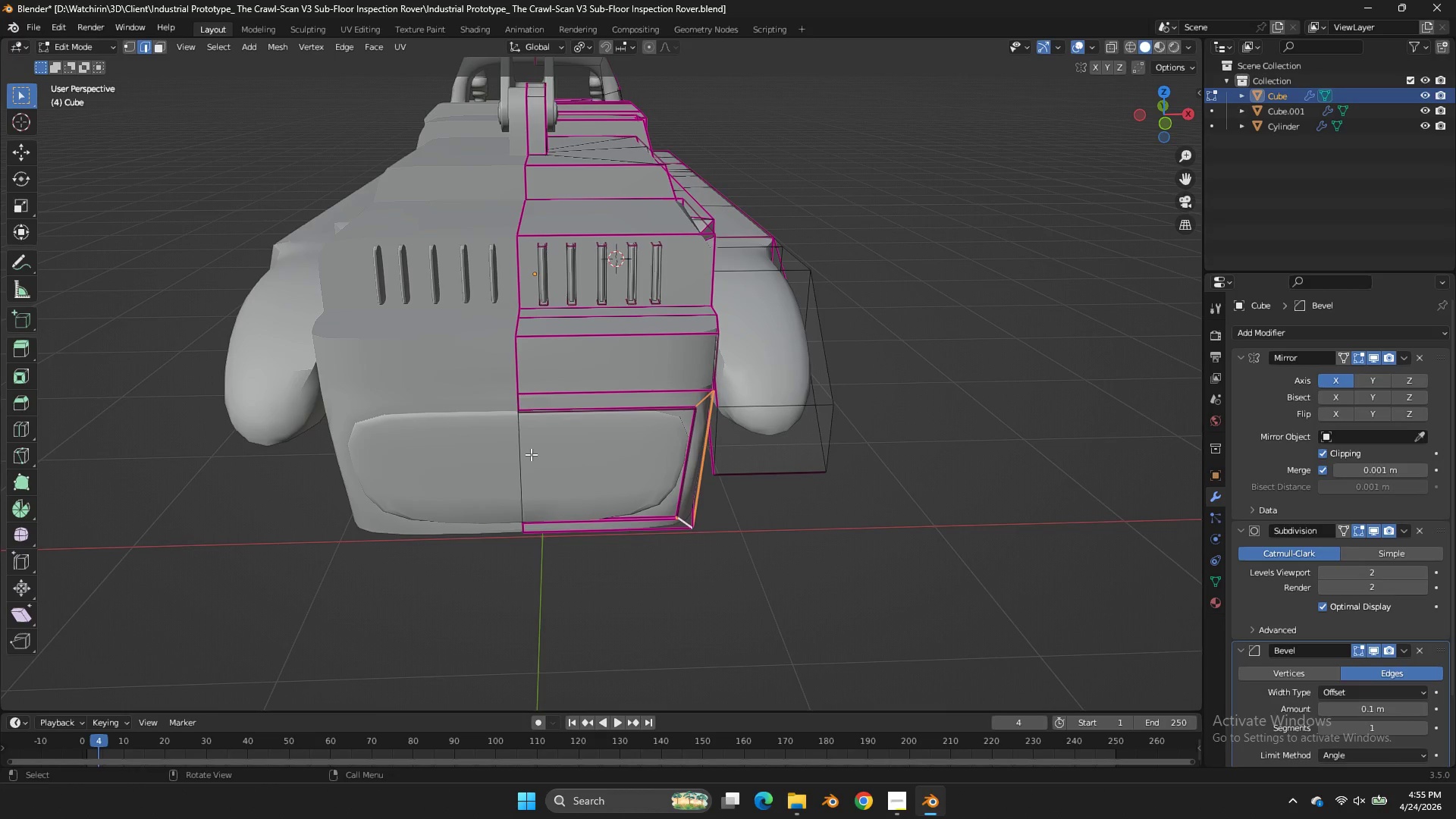 
left_click([530, 454])
 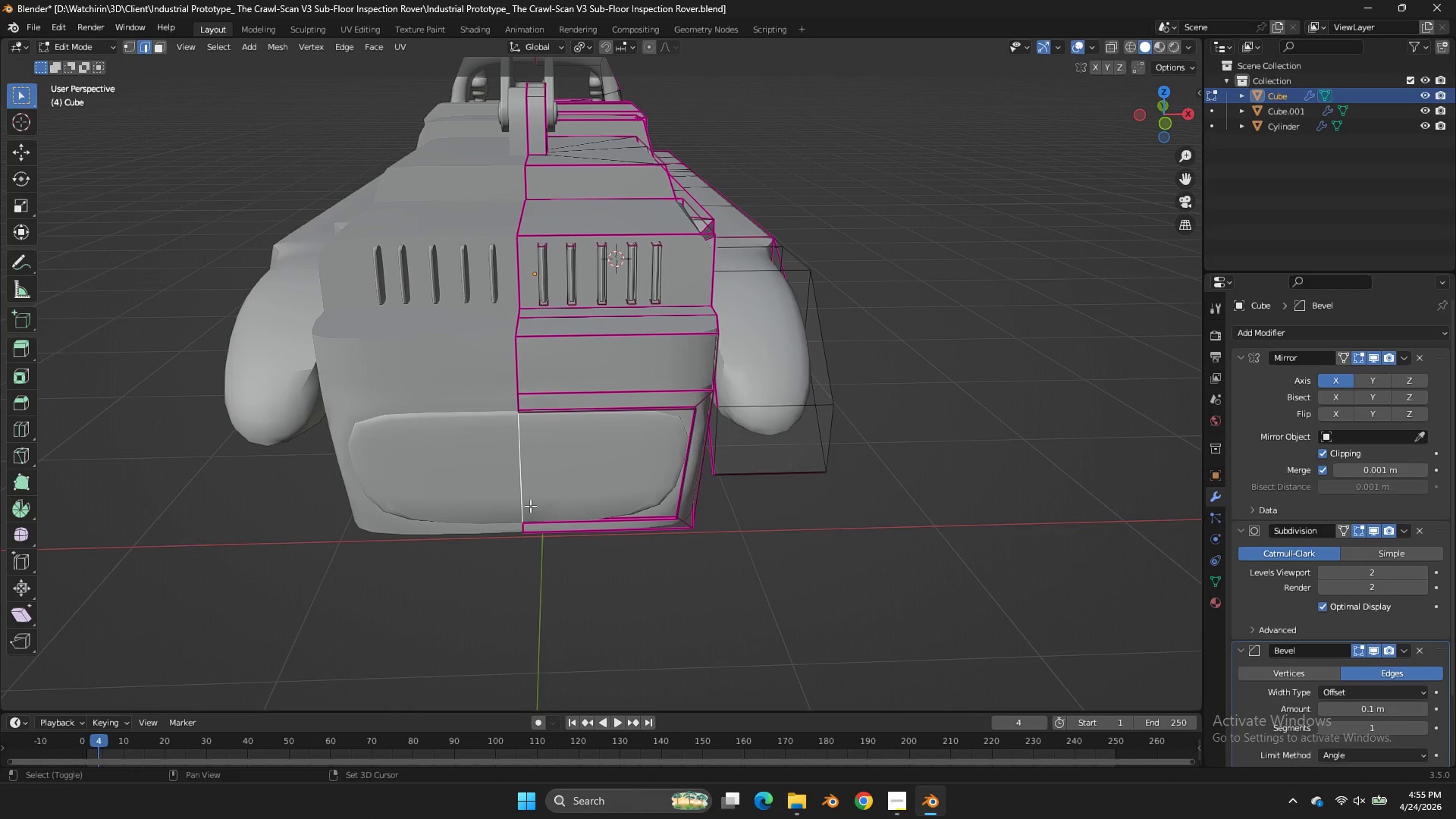 
key(Shift+ShiftLeft)
 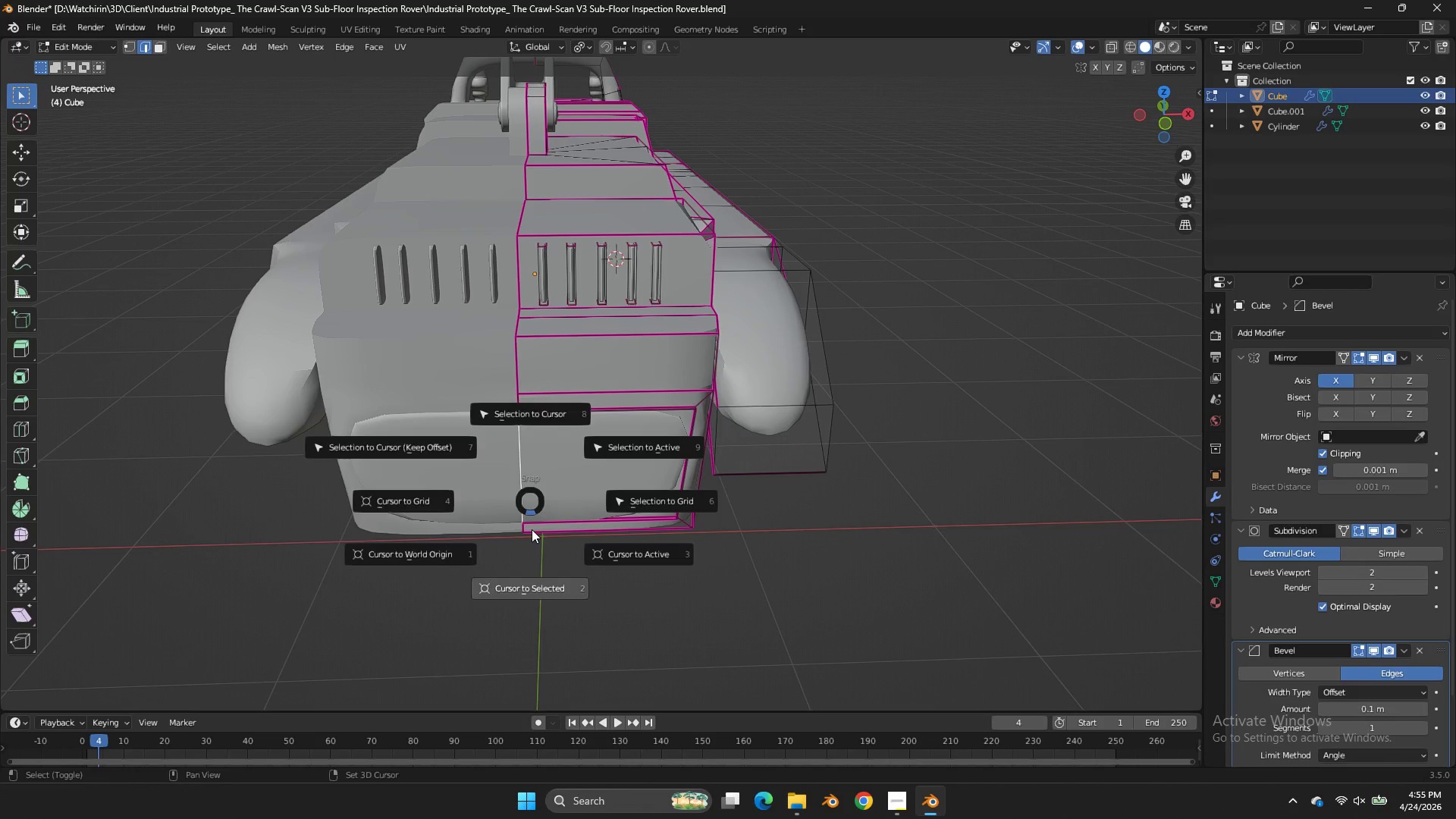 
key(Shift+S)
 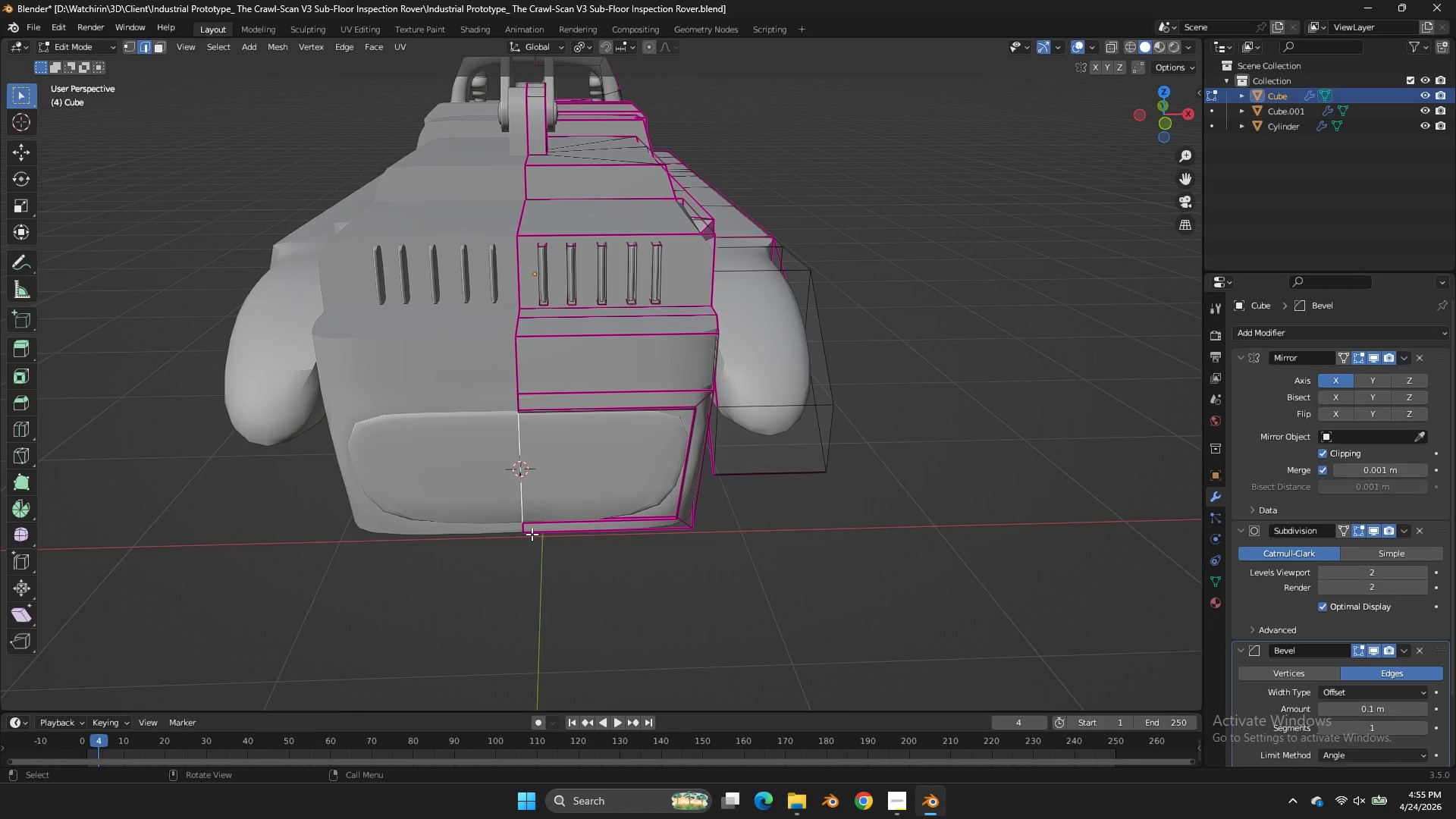 
wait(11.53)
 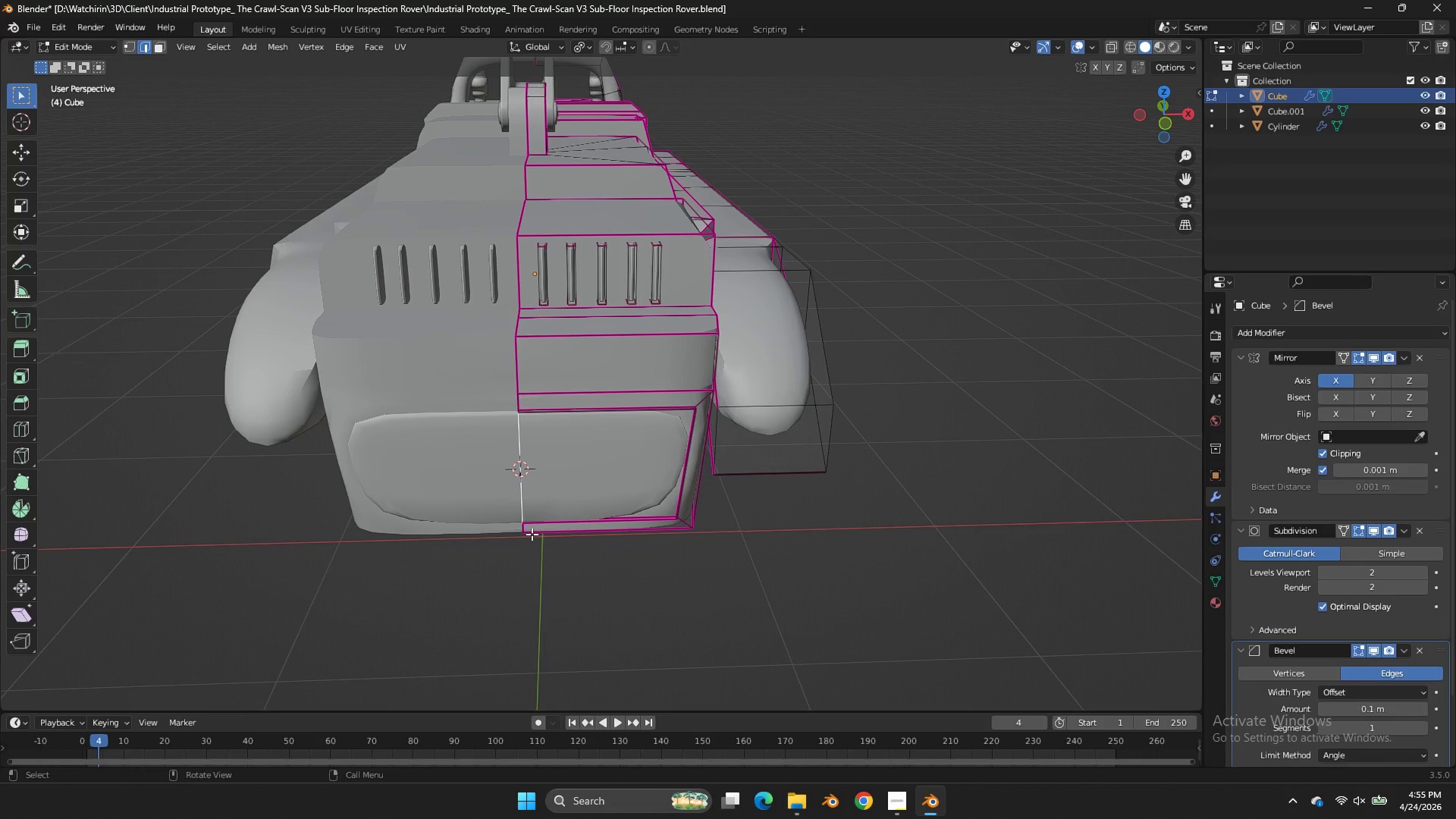 
key(Shift+S)
 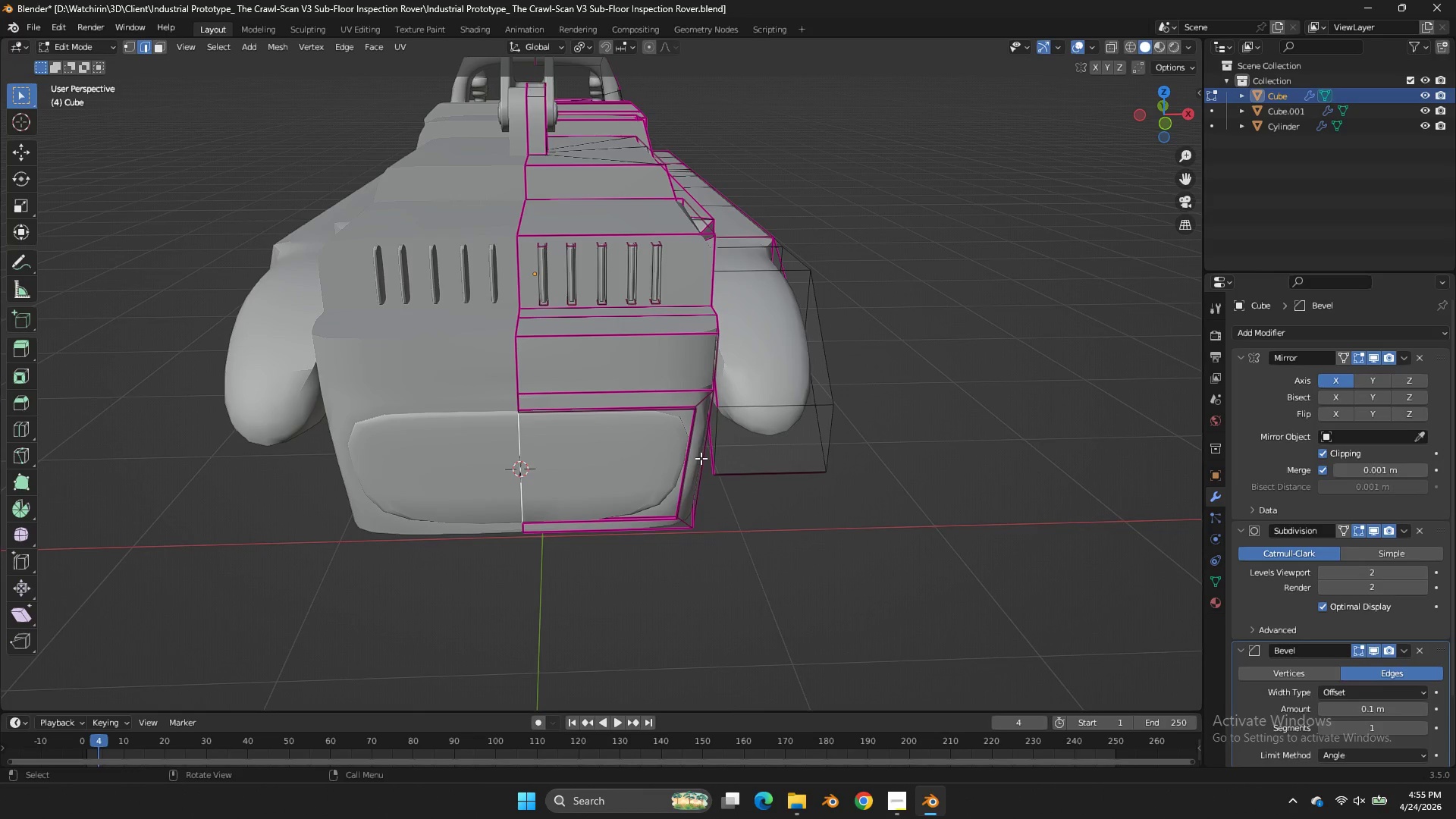 
key(Tab)
 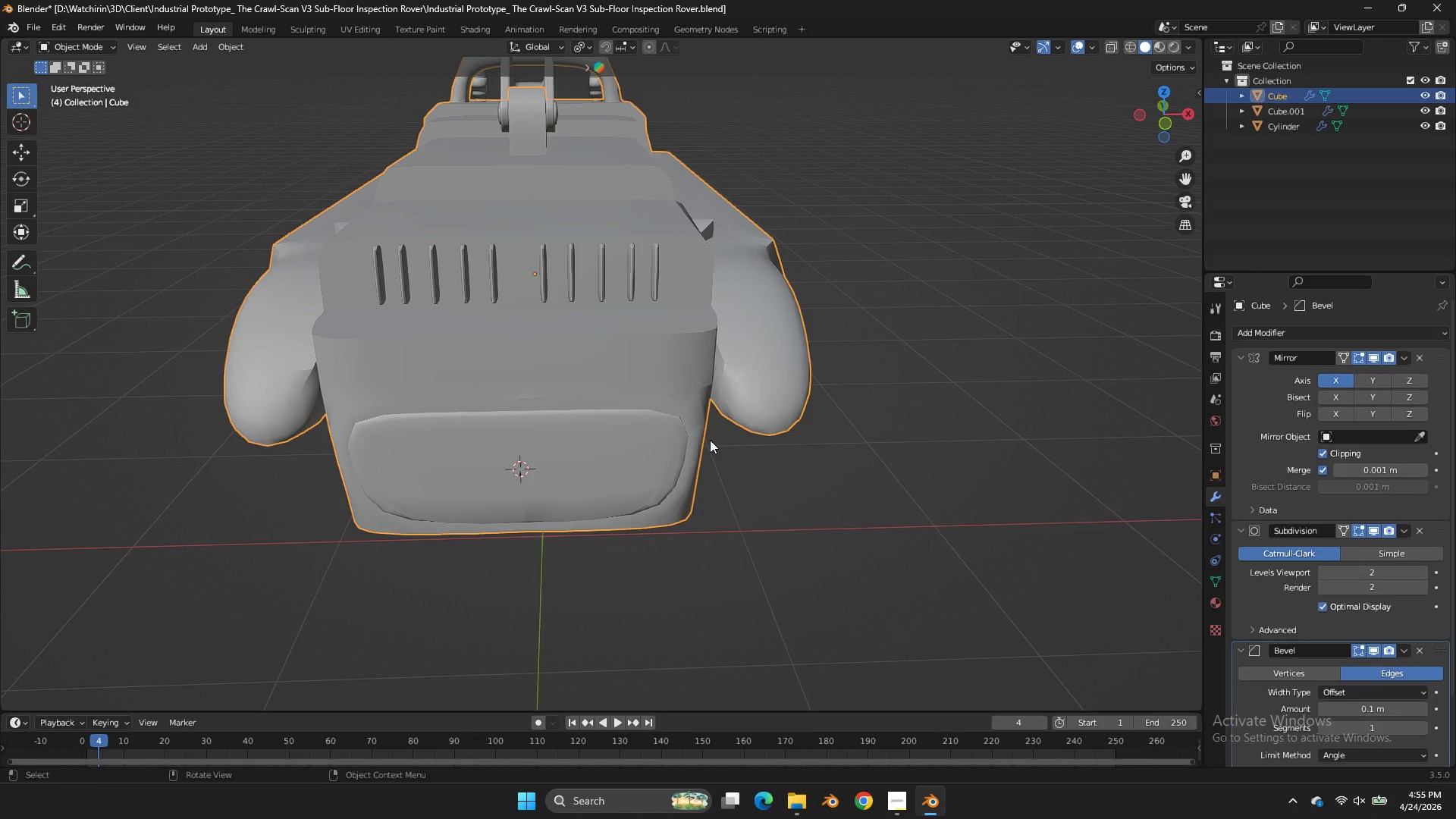 
key(Shift+ShiftLeft)
 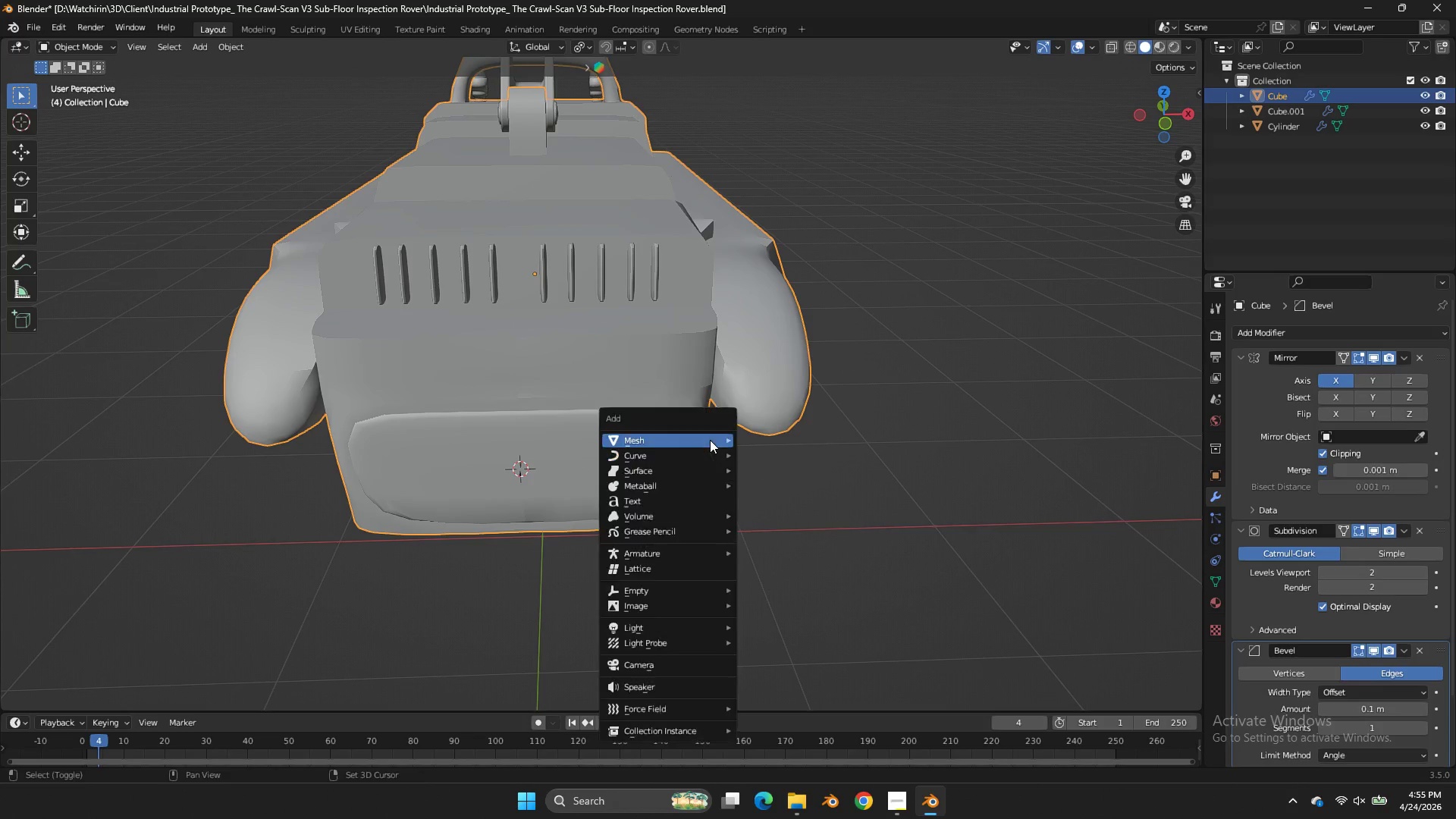 
key(Shift+A)
 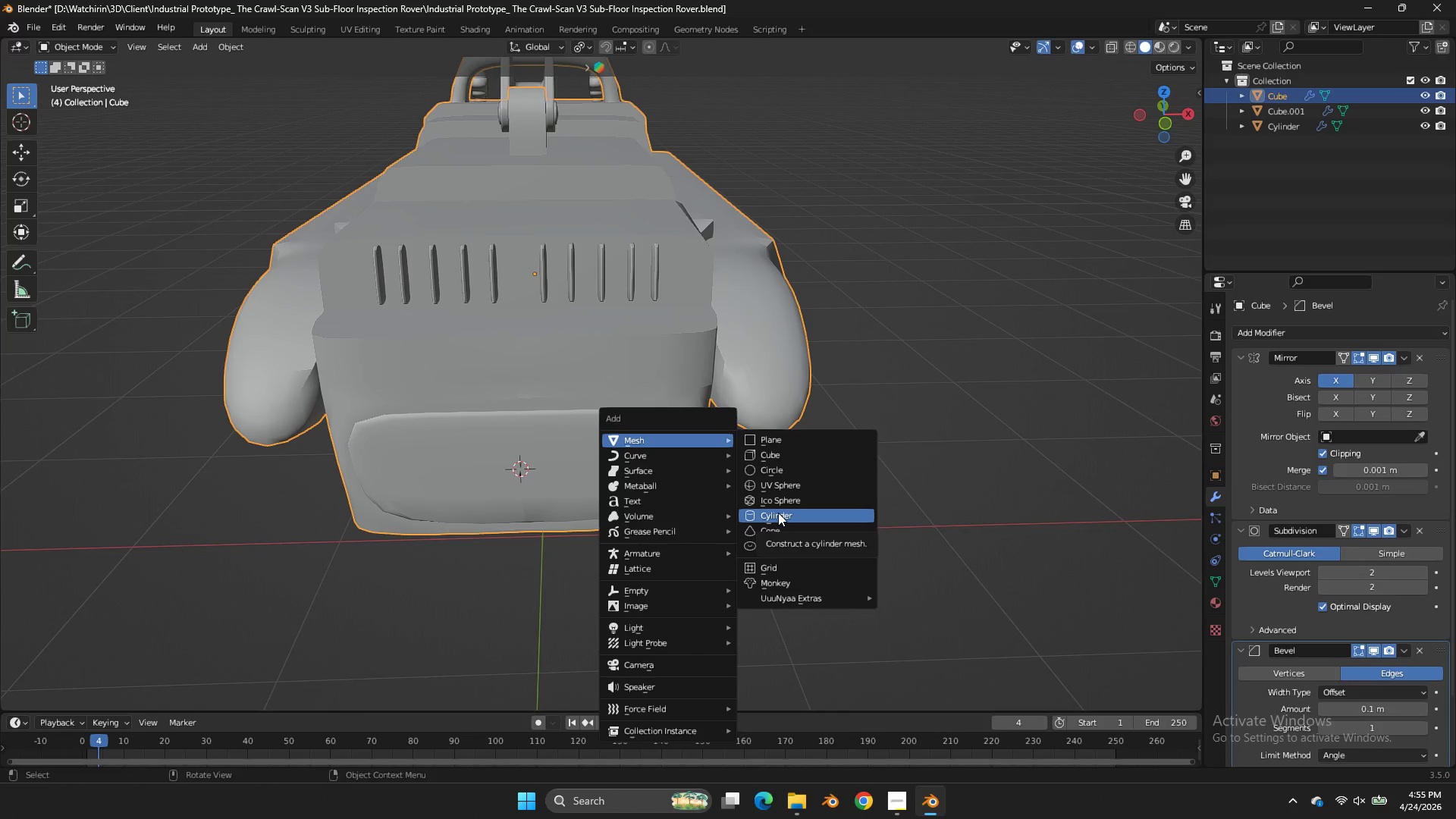 
wait(5.2)
 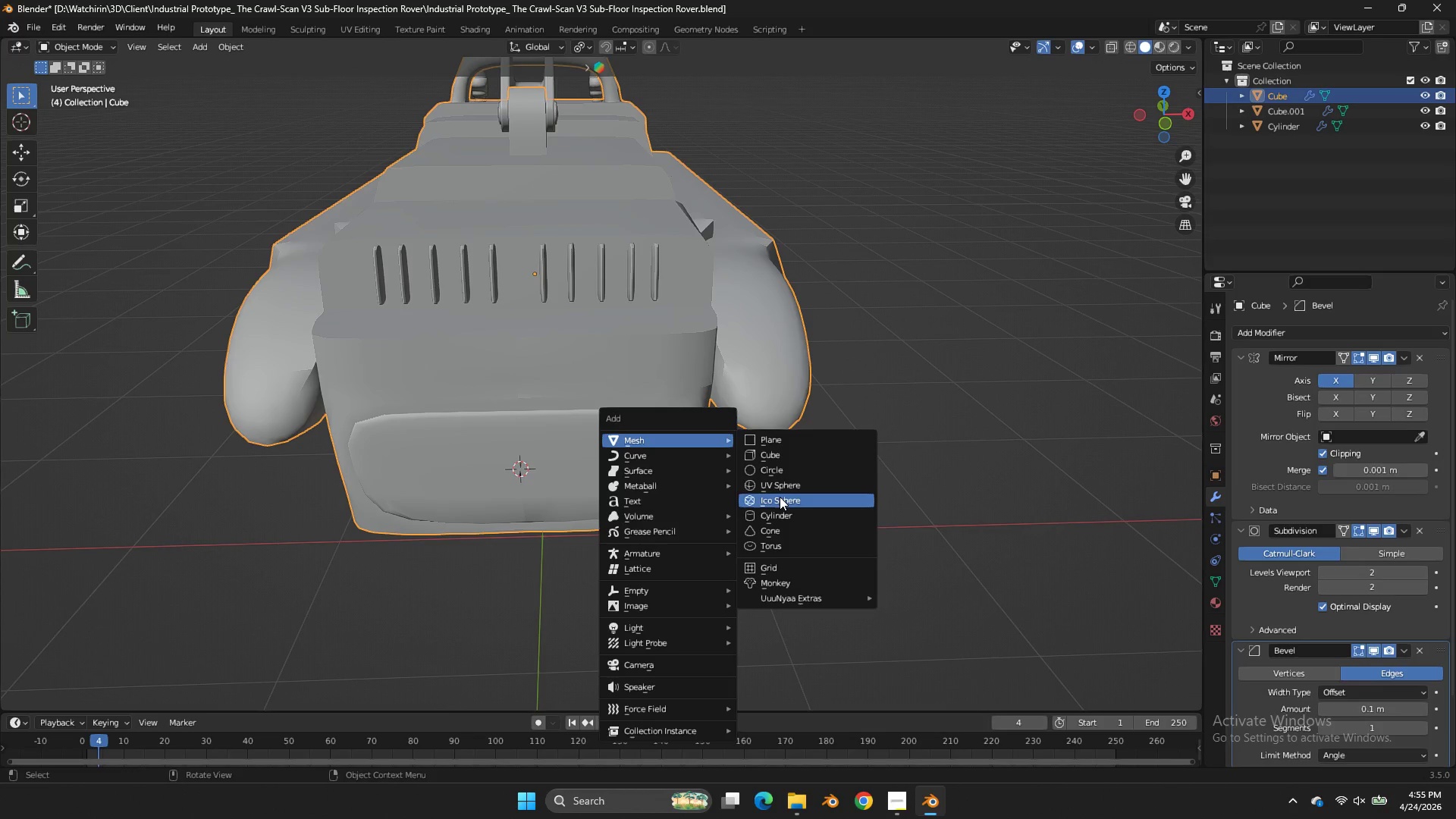 
left_click([778, 513])
 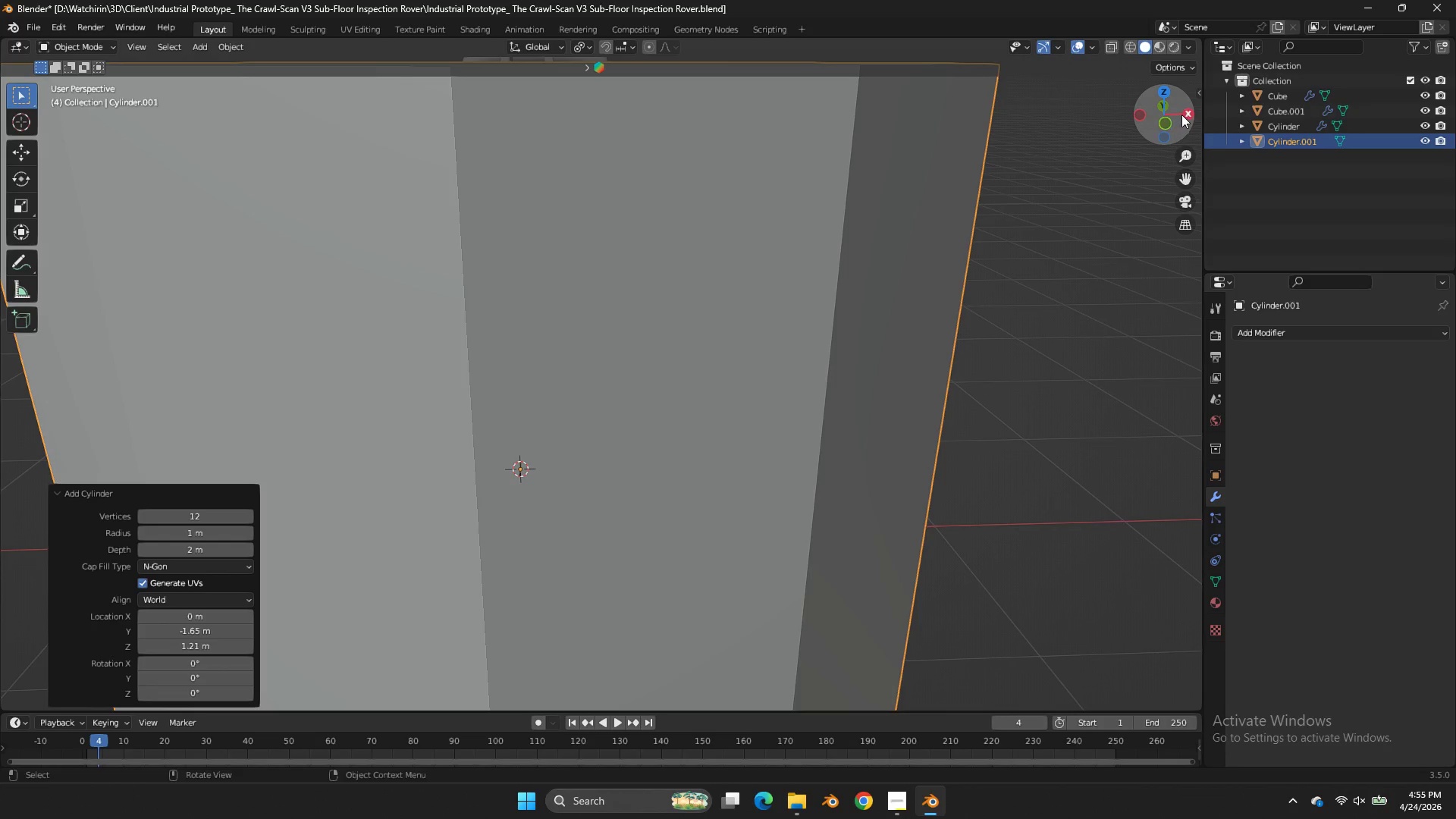 
left_click([1185, 114])
 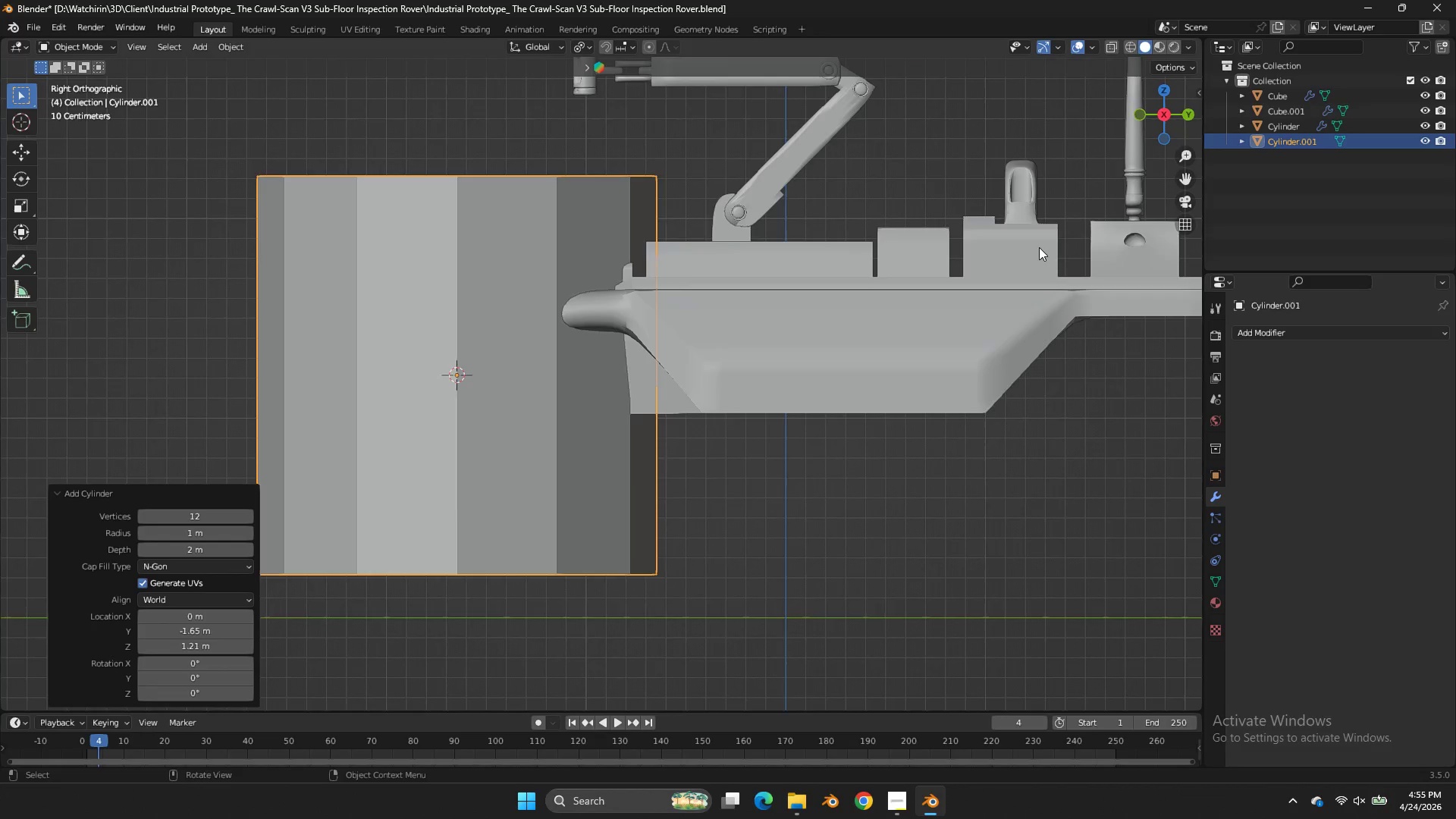 
key(R)
 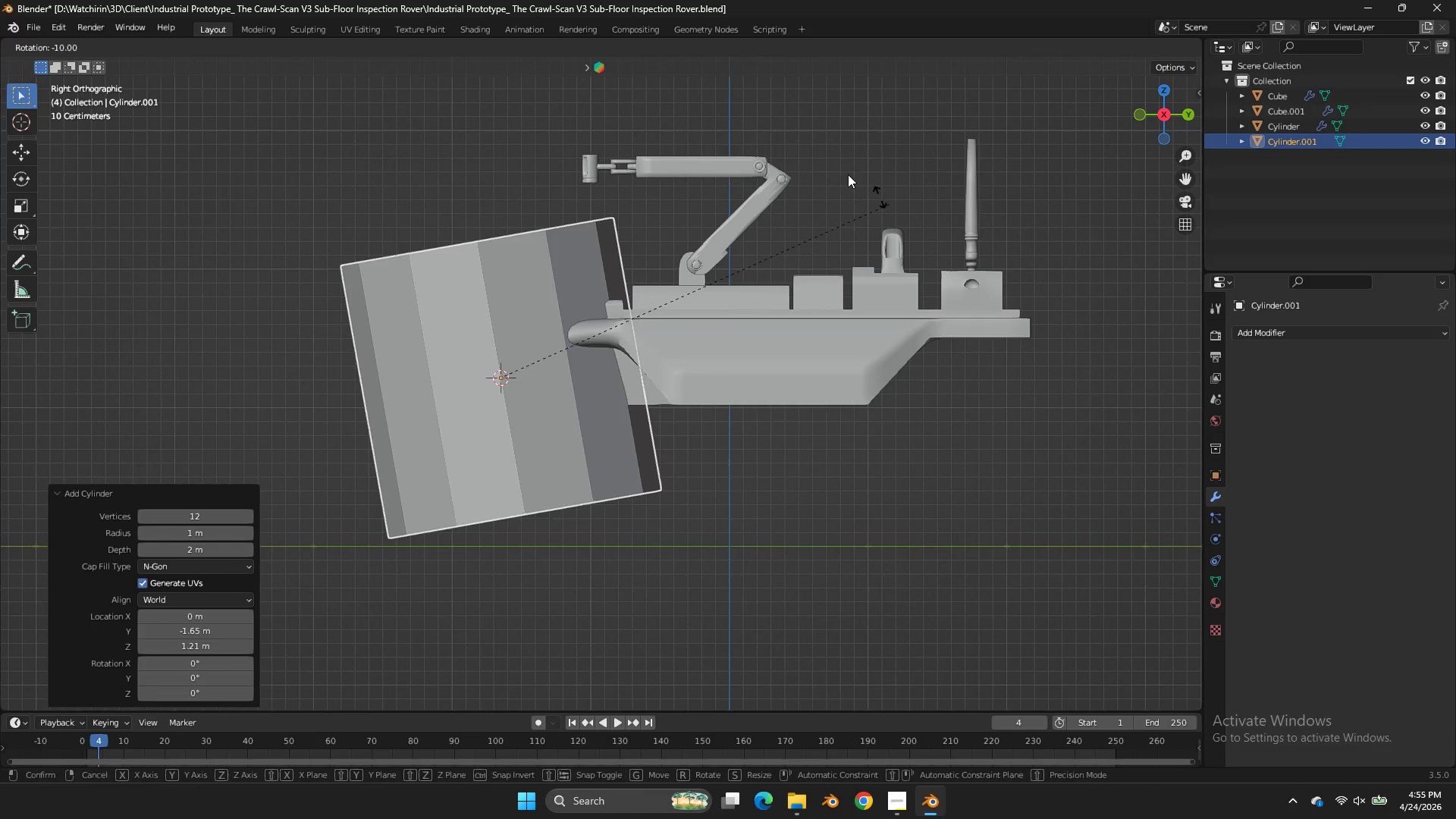 
hold_key(key=ControlLeft, duration=2.33)
 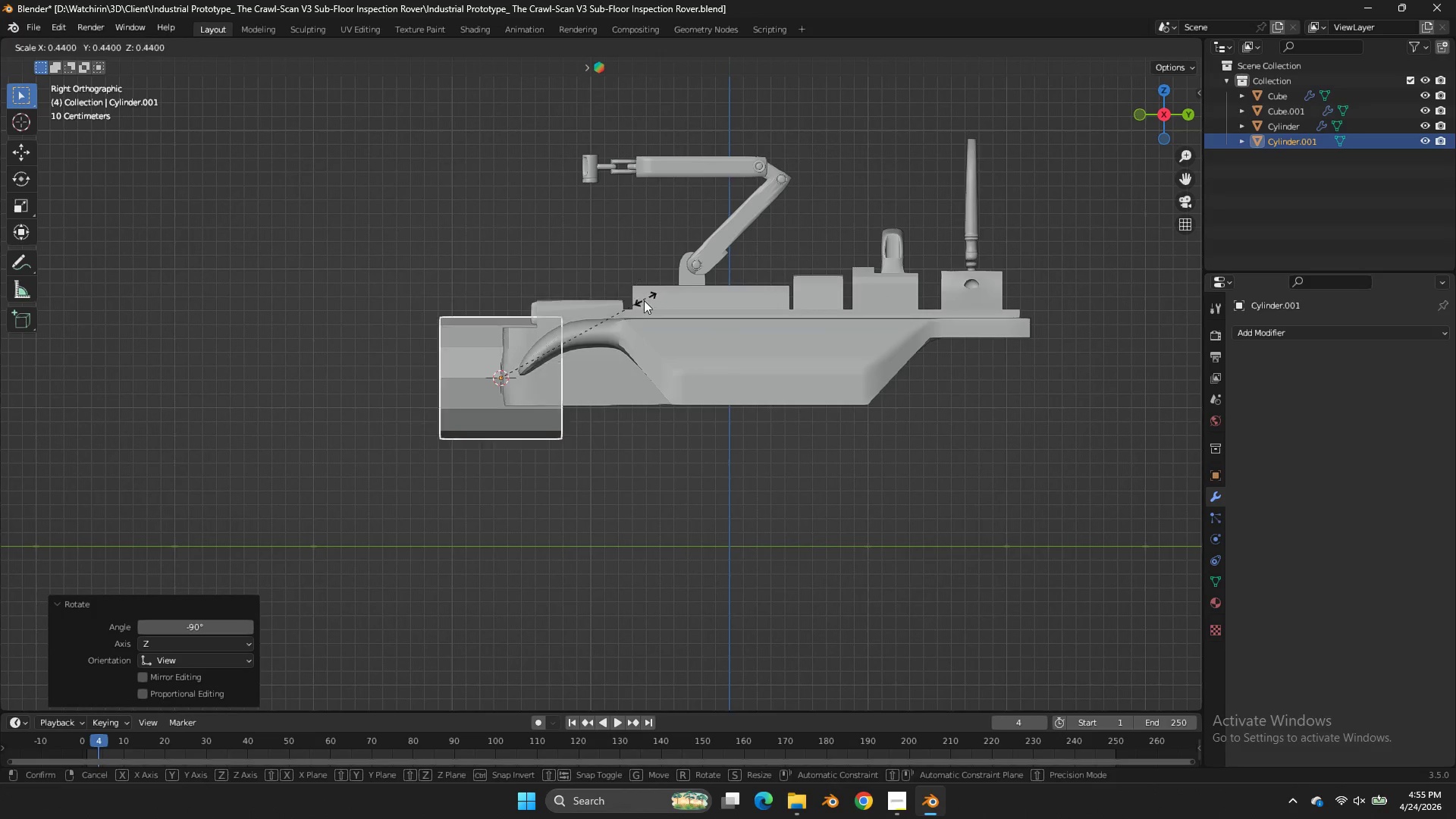 
scroll: coordinate [1028, 255], scroll_direction: down, amount: 4.0
 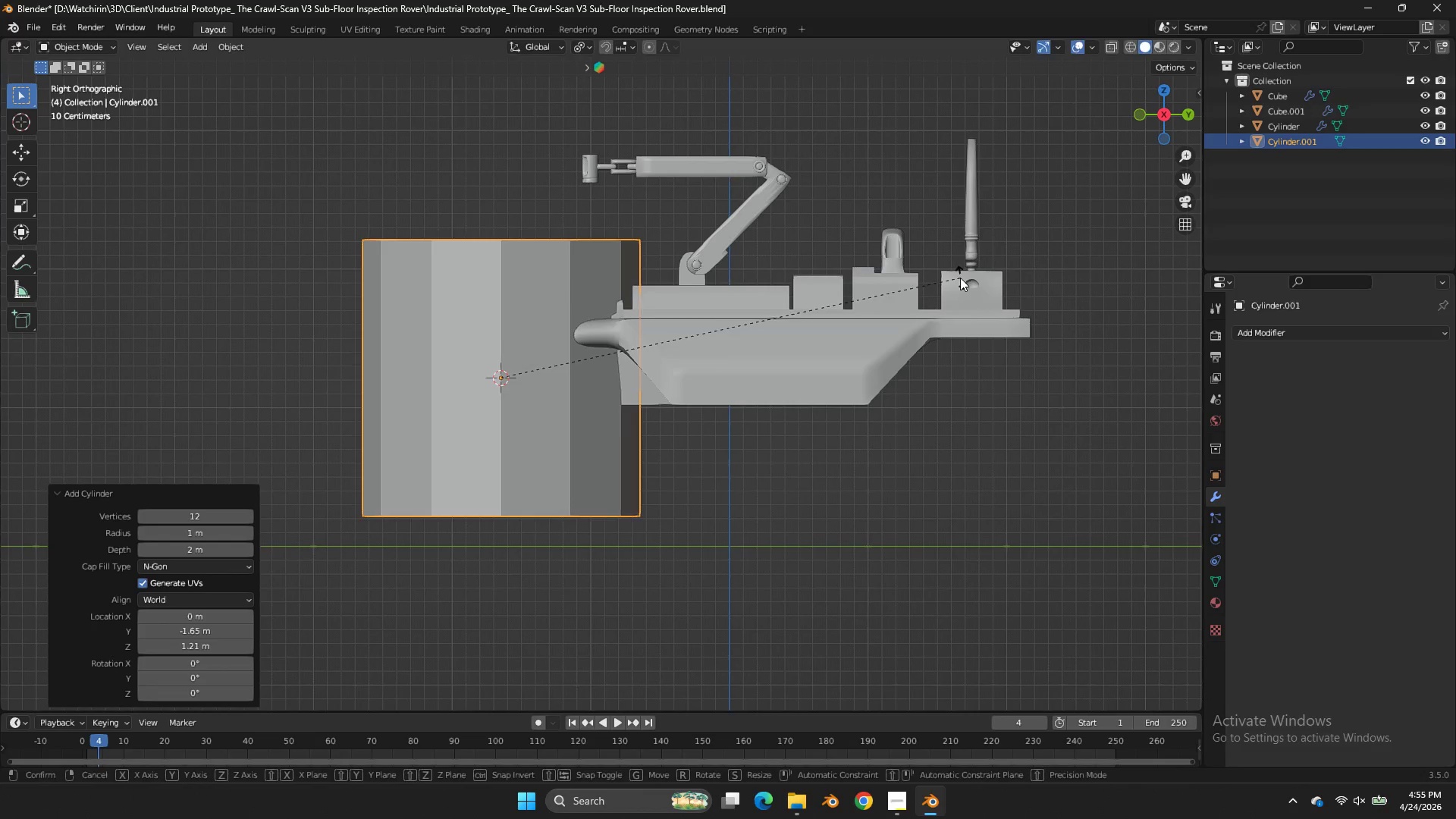 
left_click([451, 162])
 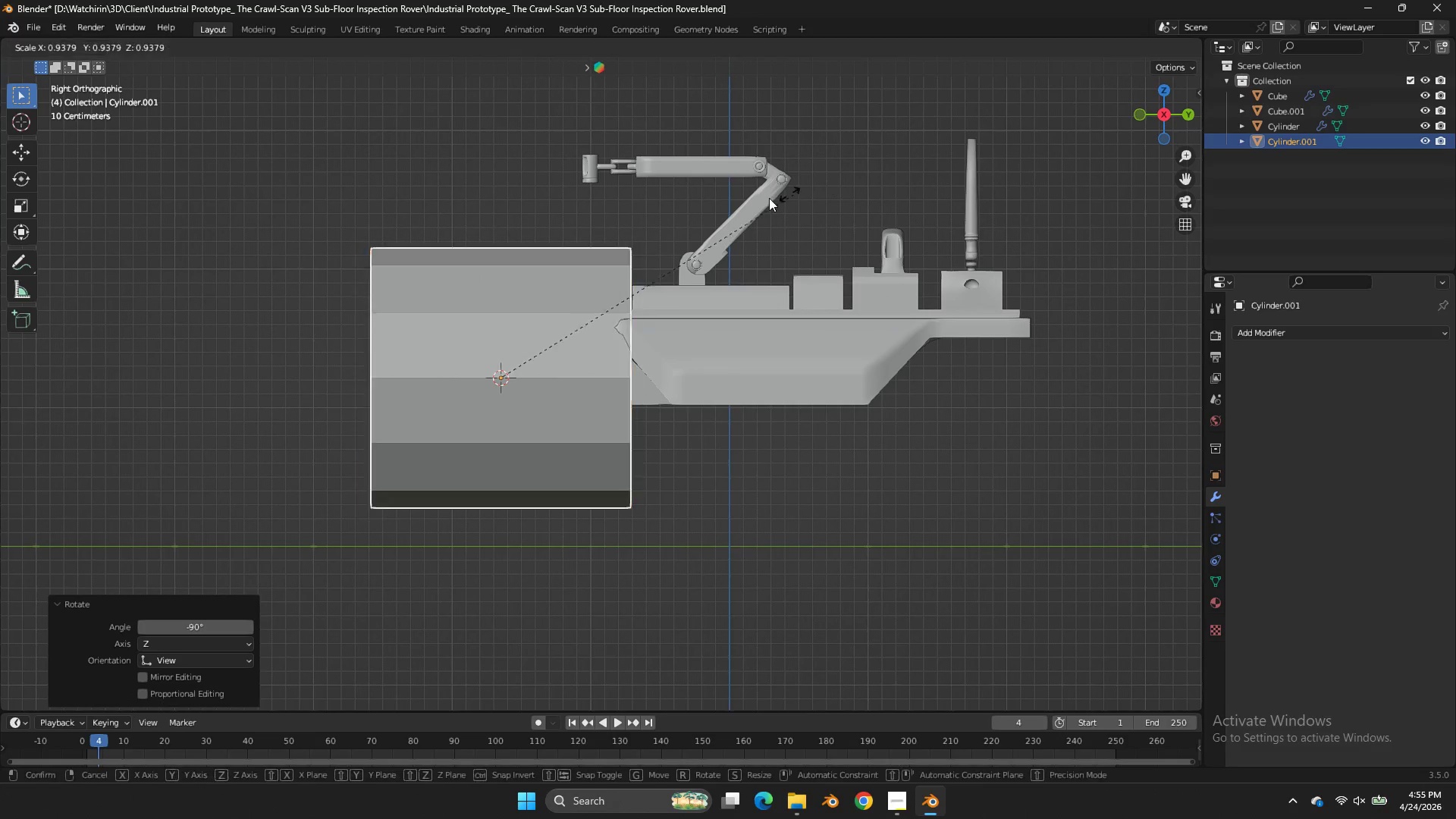 
key(S)
 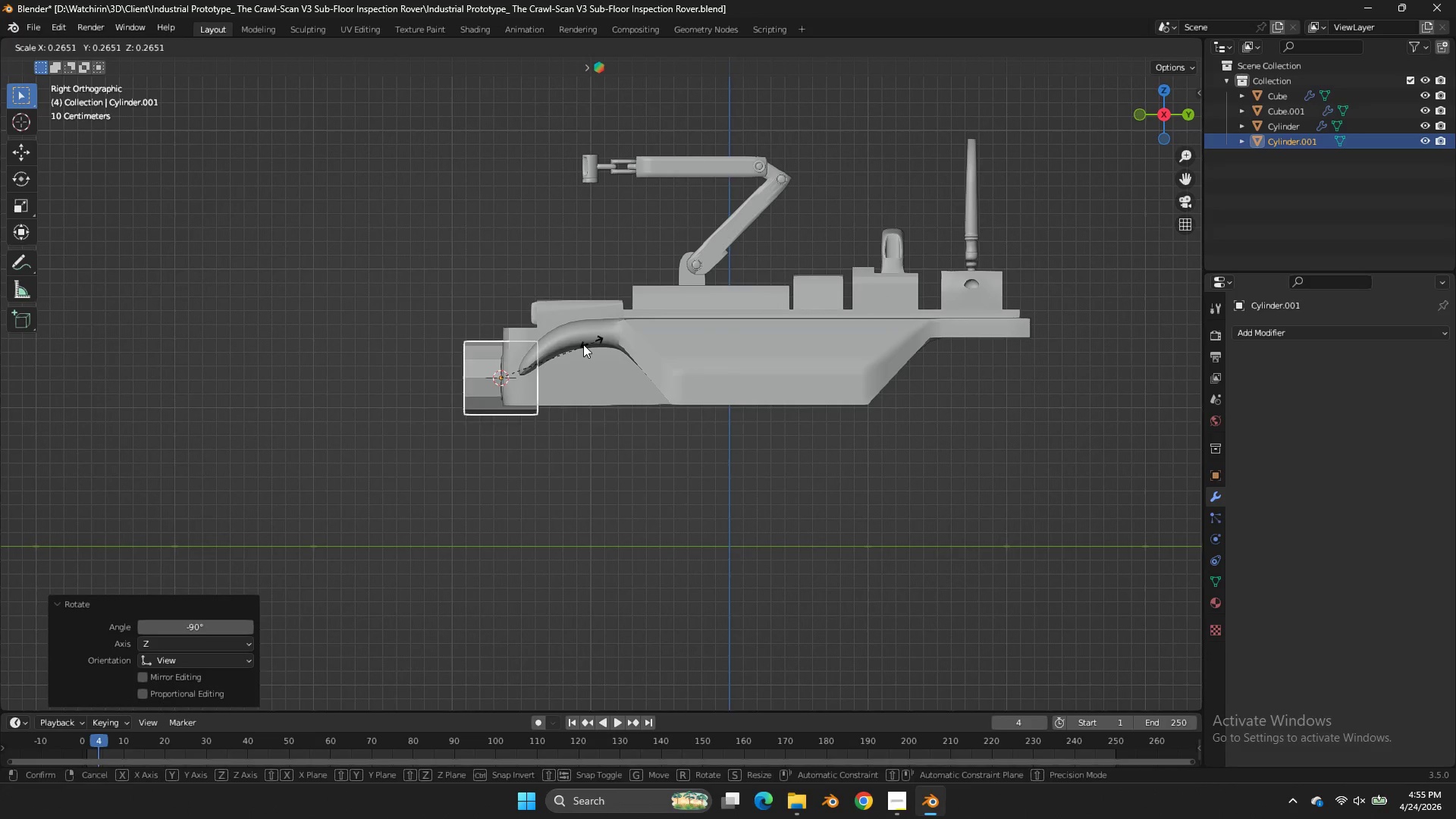 
left_click([582, 344])
 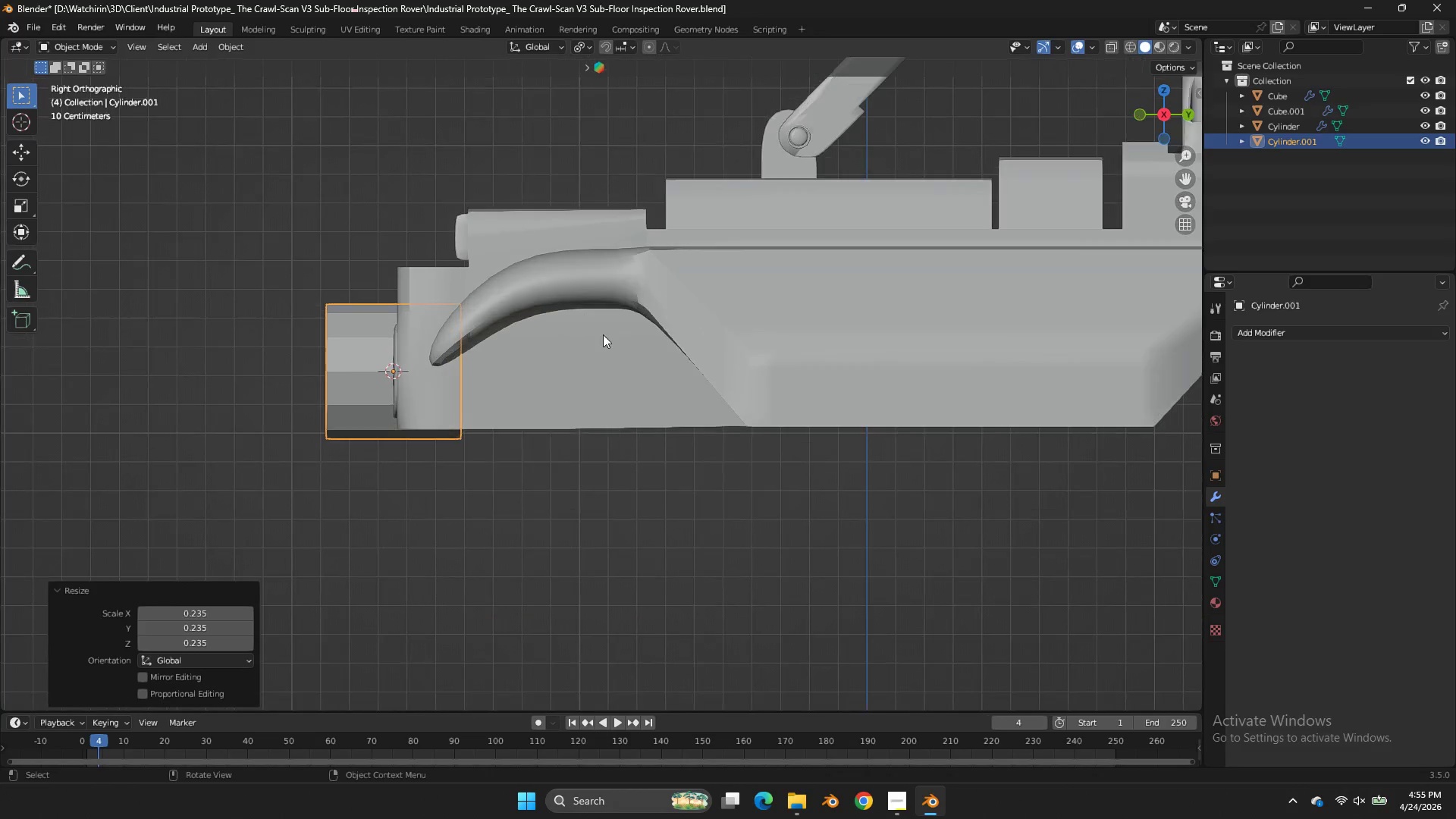 
scroll: coordinate [597, 339], scroll_direction: up, amount: 4.0
 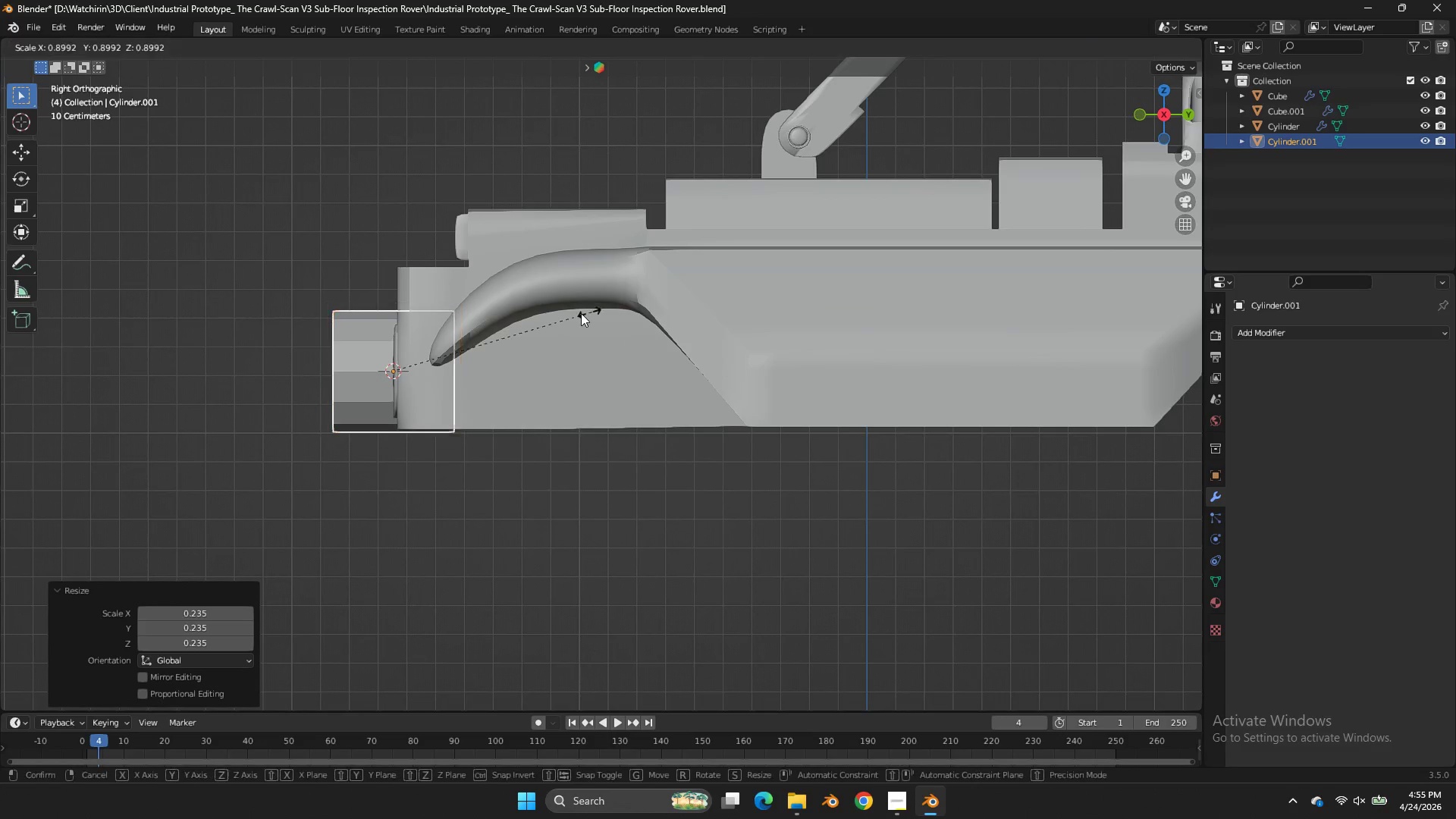 
key(S)
 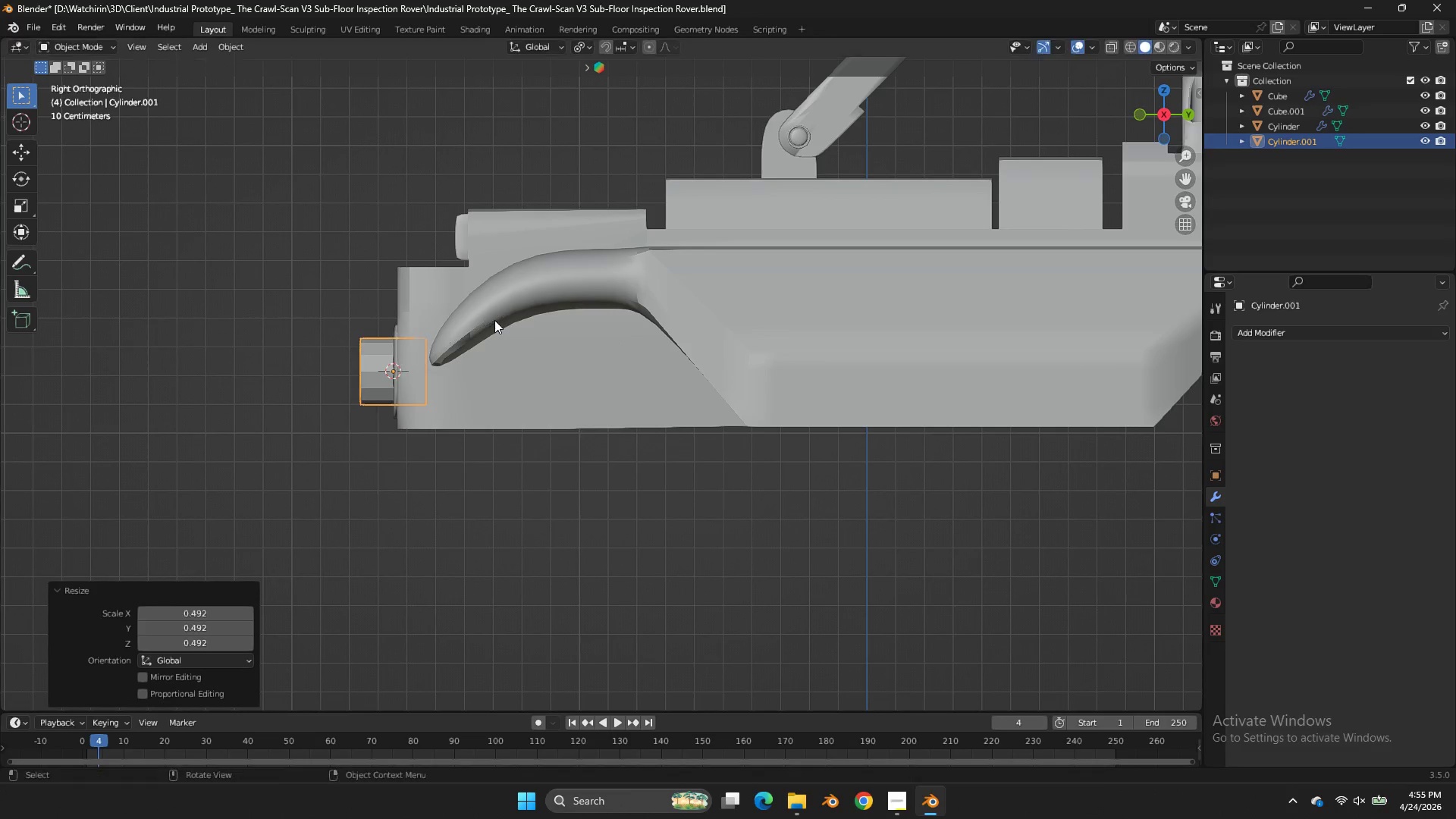 
left_click([494, 320])
 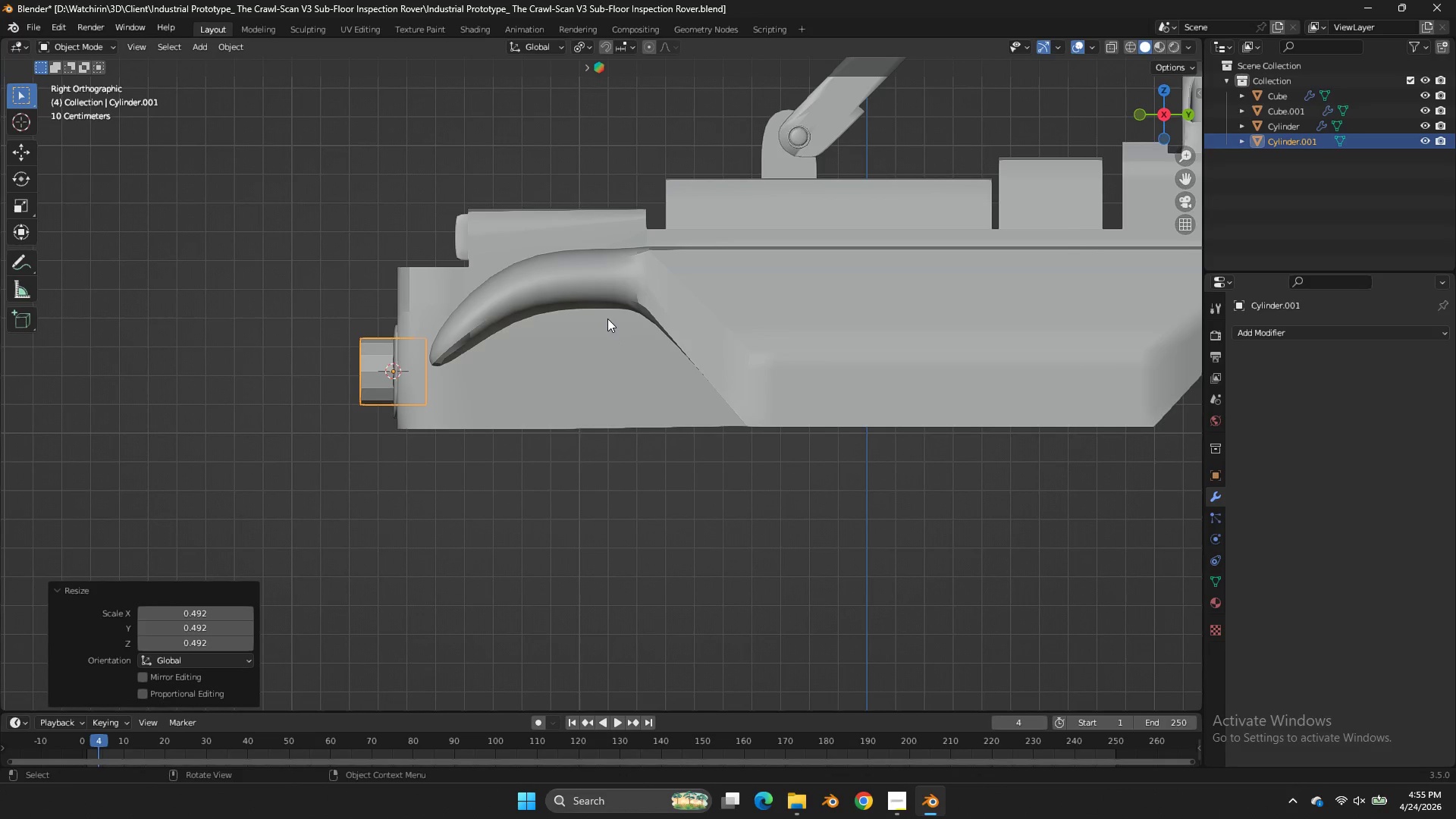 
type(sy)
 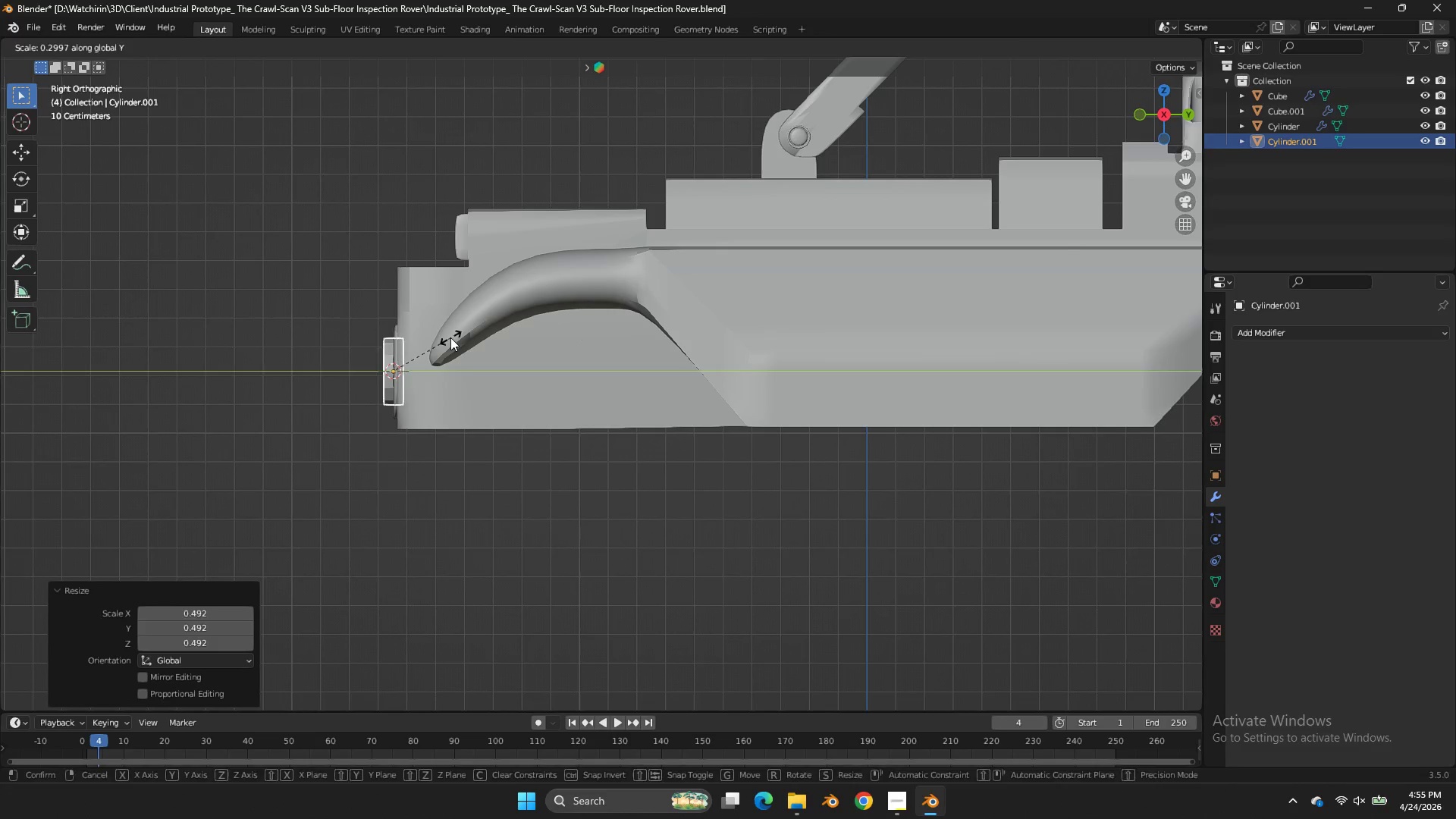 
left_click([450, 337])
 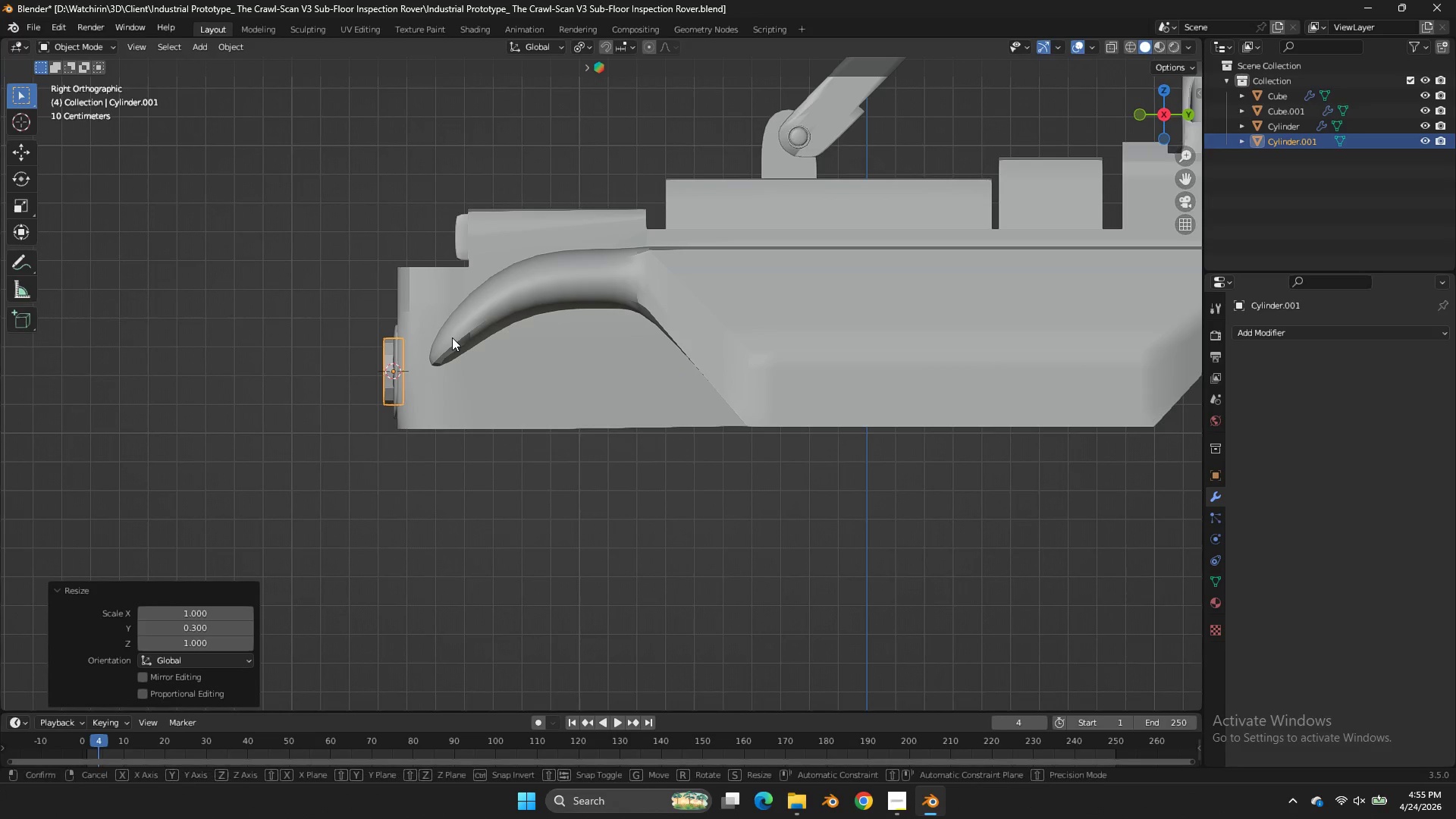 
type(gy)
 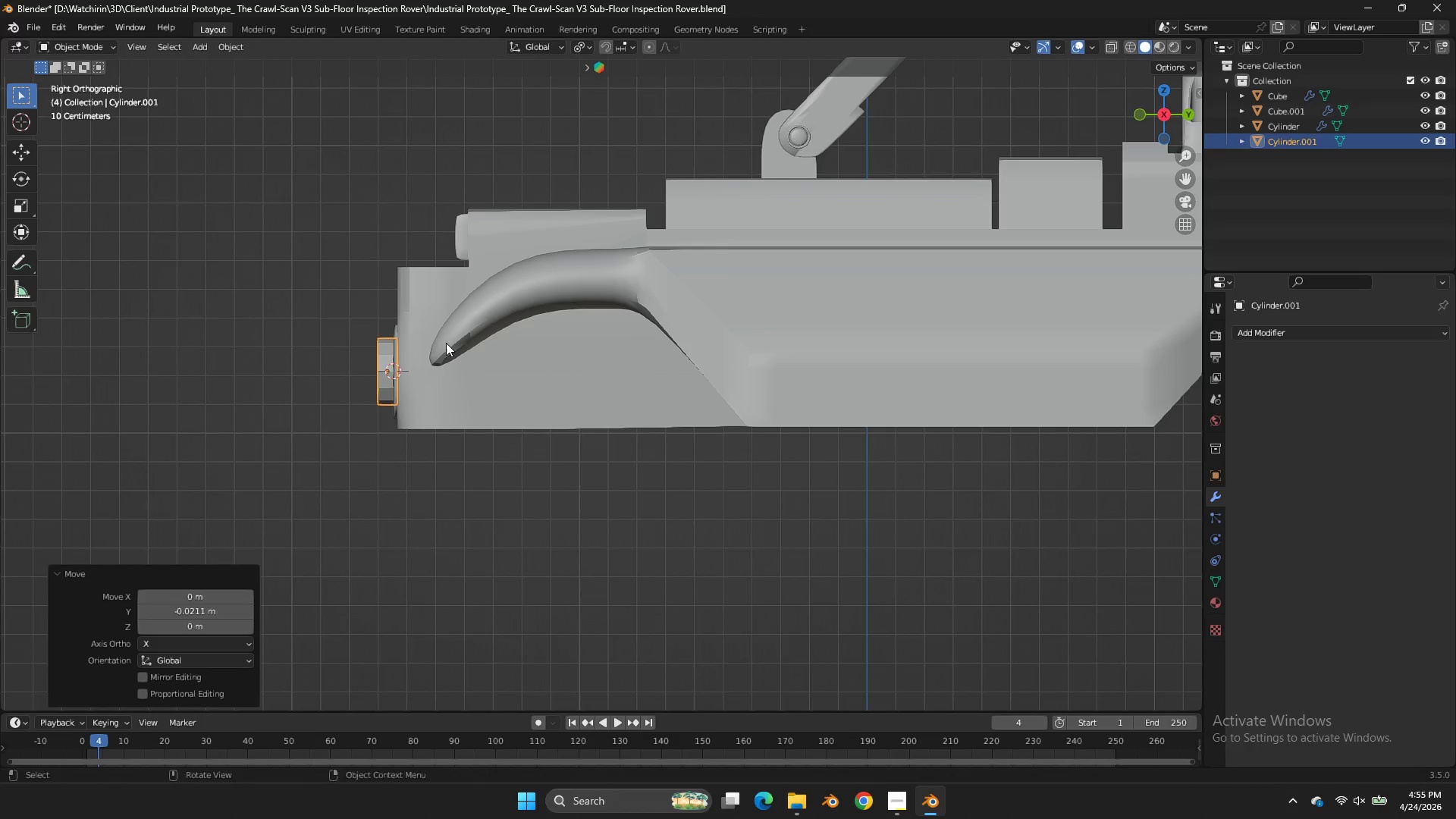 
left_click([446, 343])
 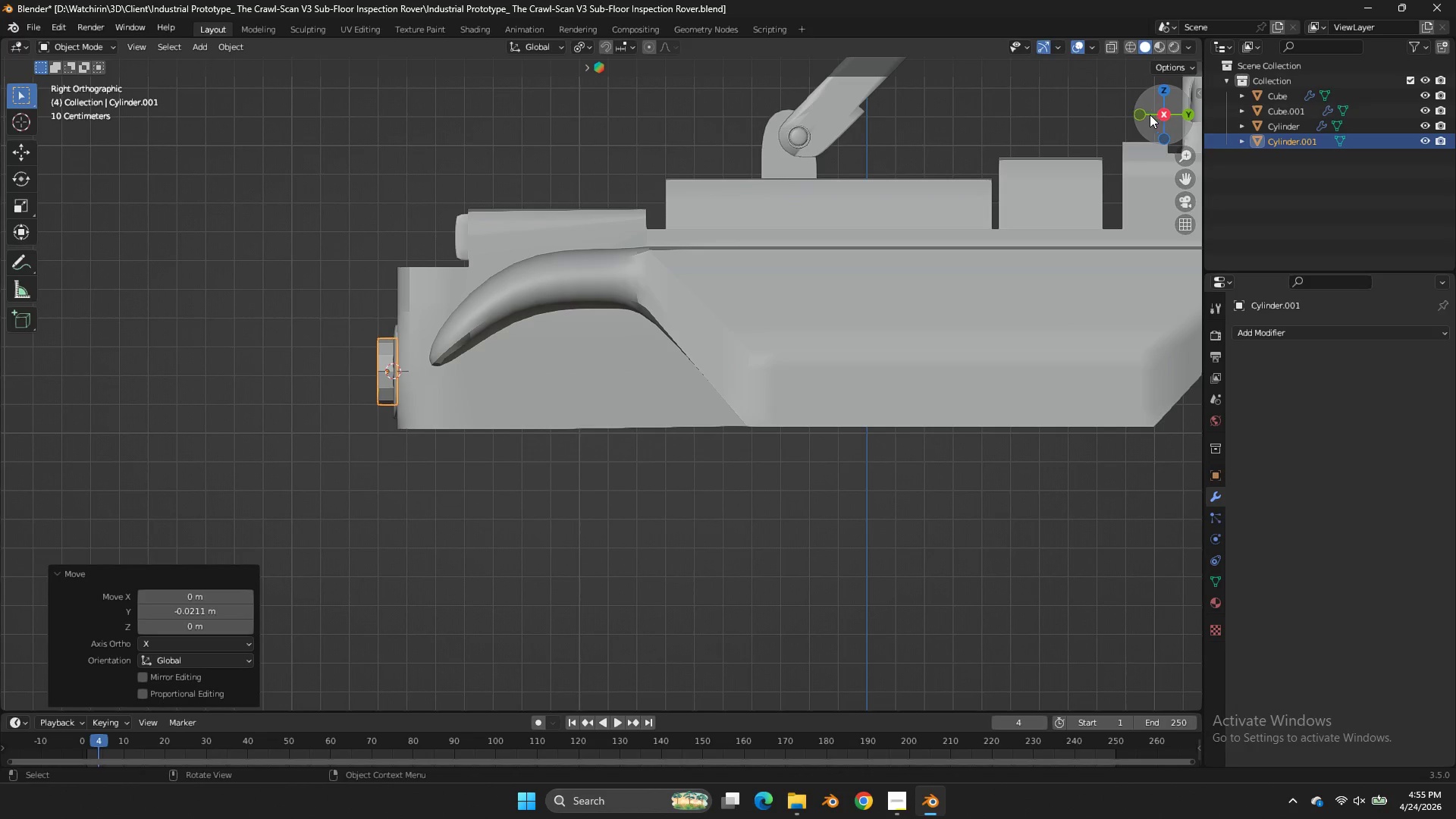 
left_click([1144, 115])
 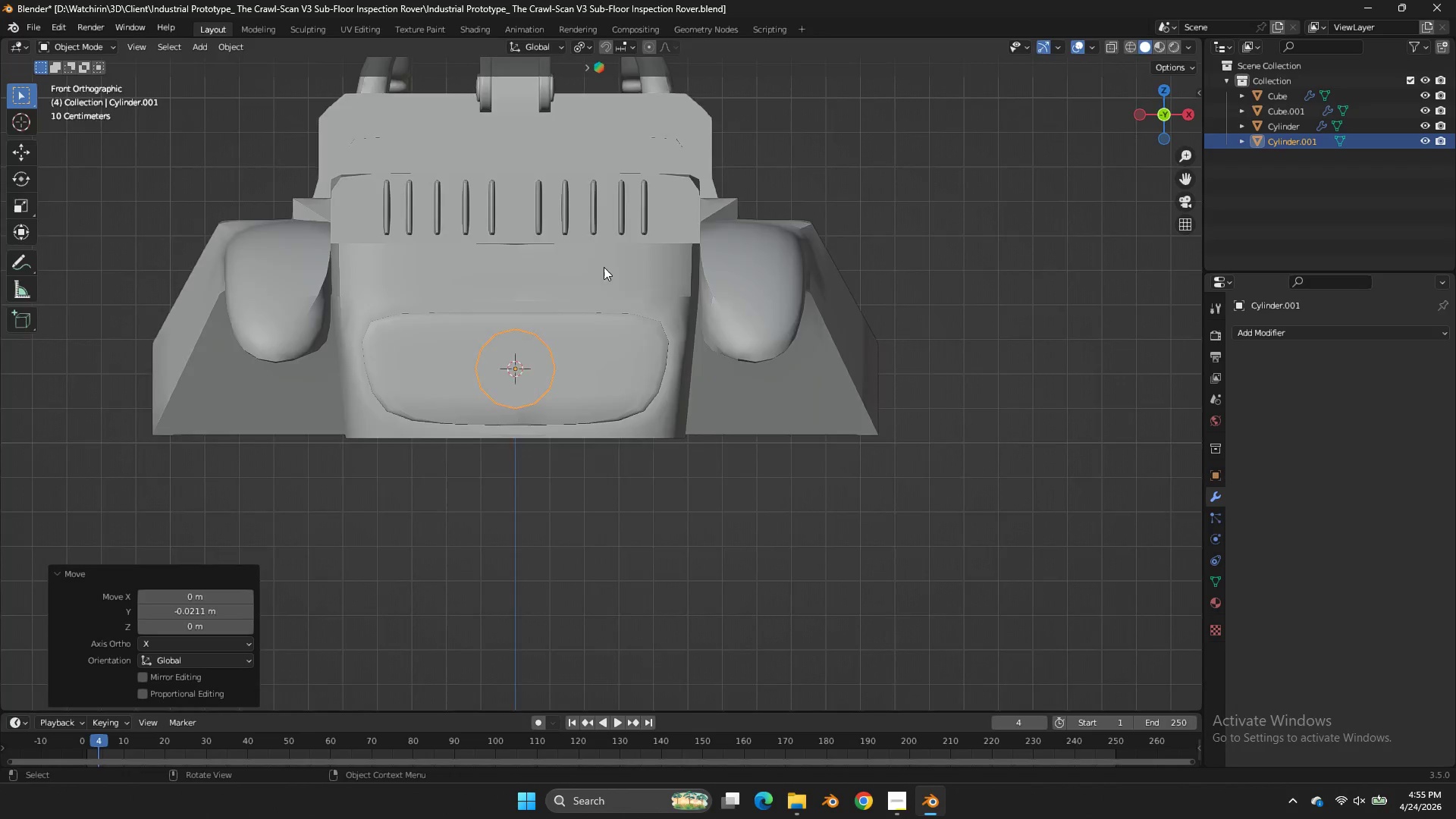 
key(Z)
 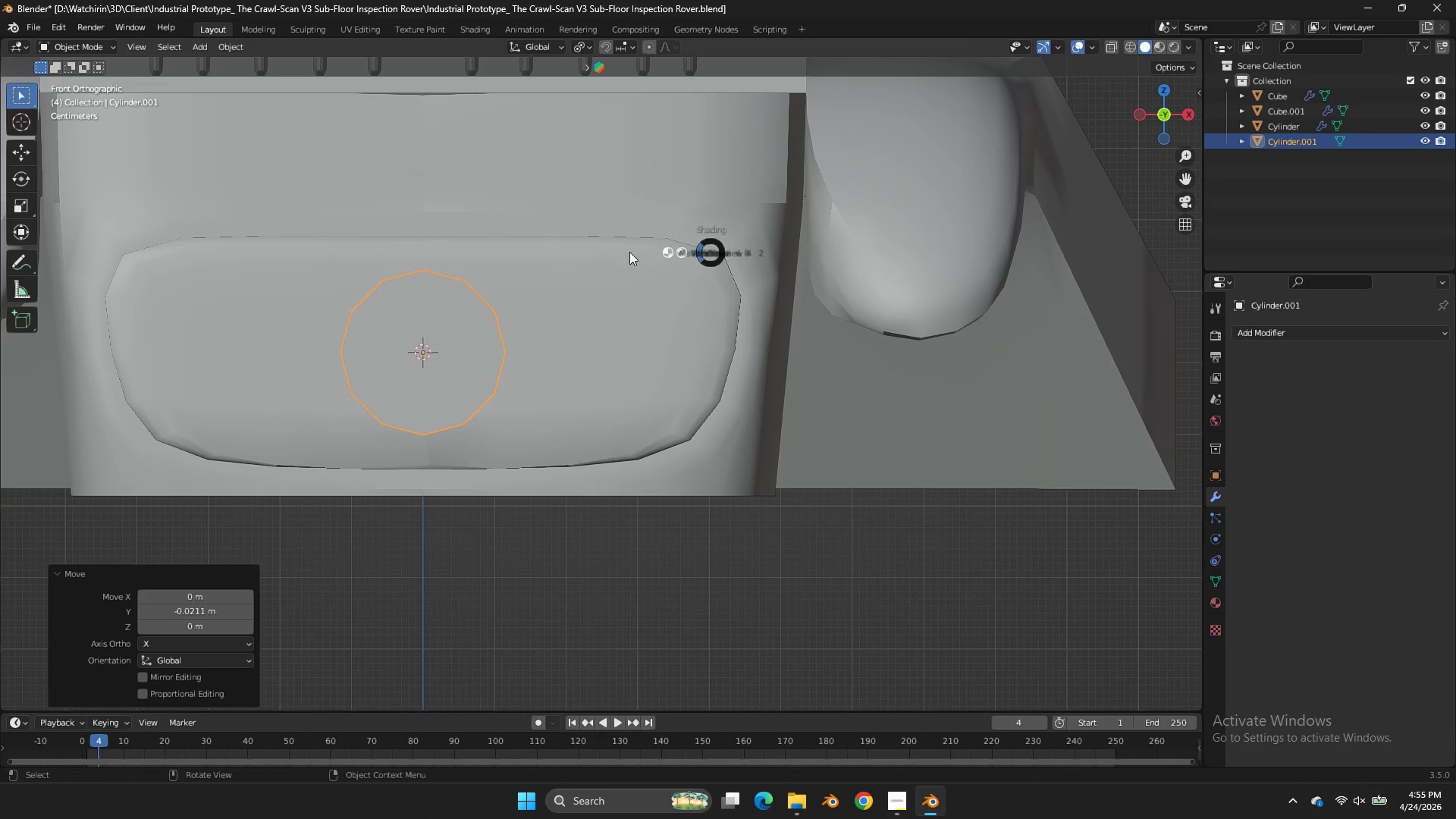 
scroll: coordinate [602, 267], scroll_direction: up, amount: 5.0
 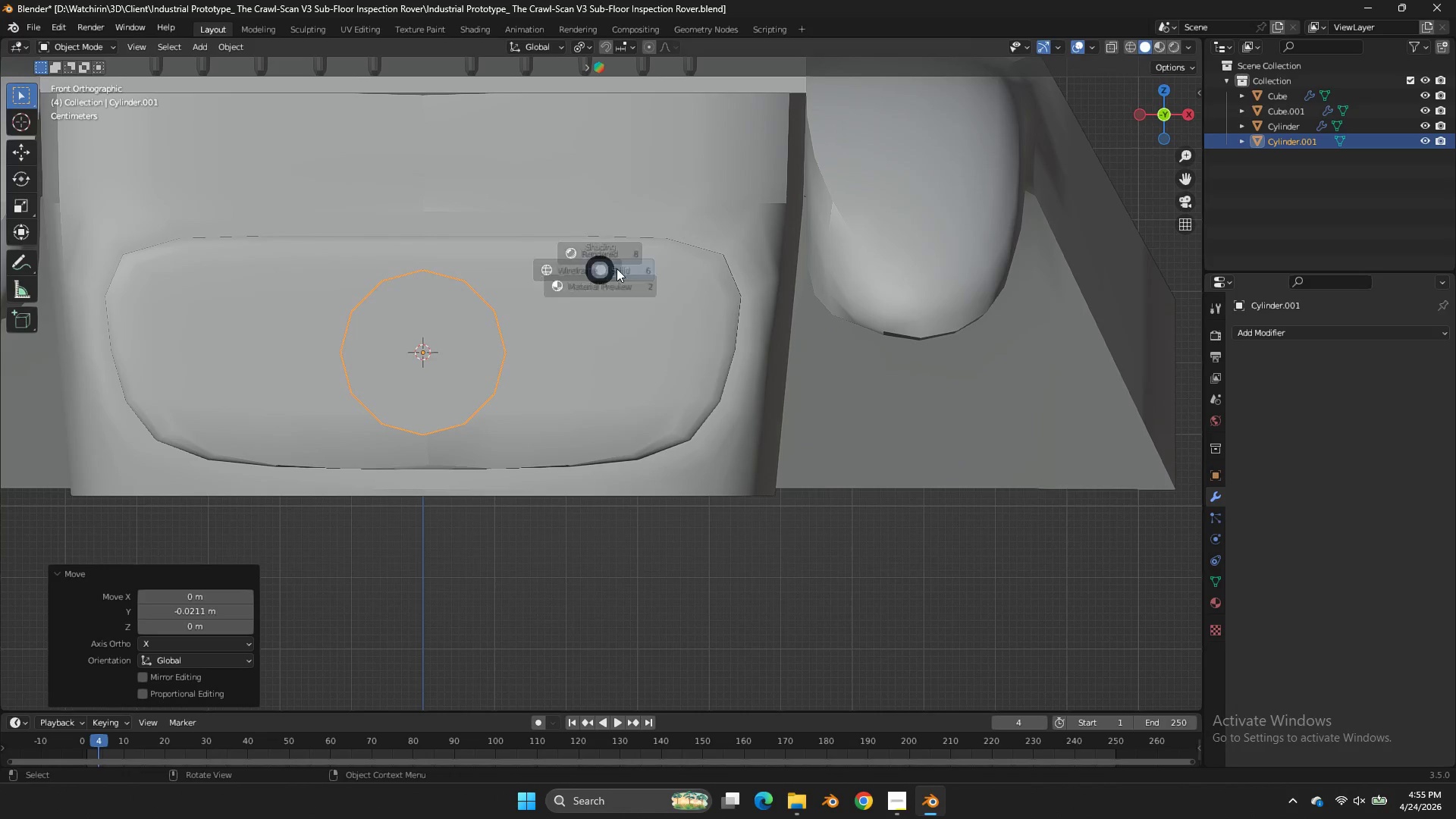 
type(zs)
 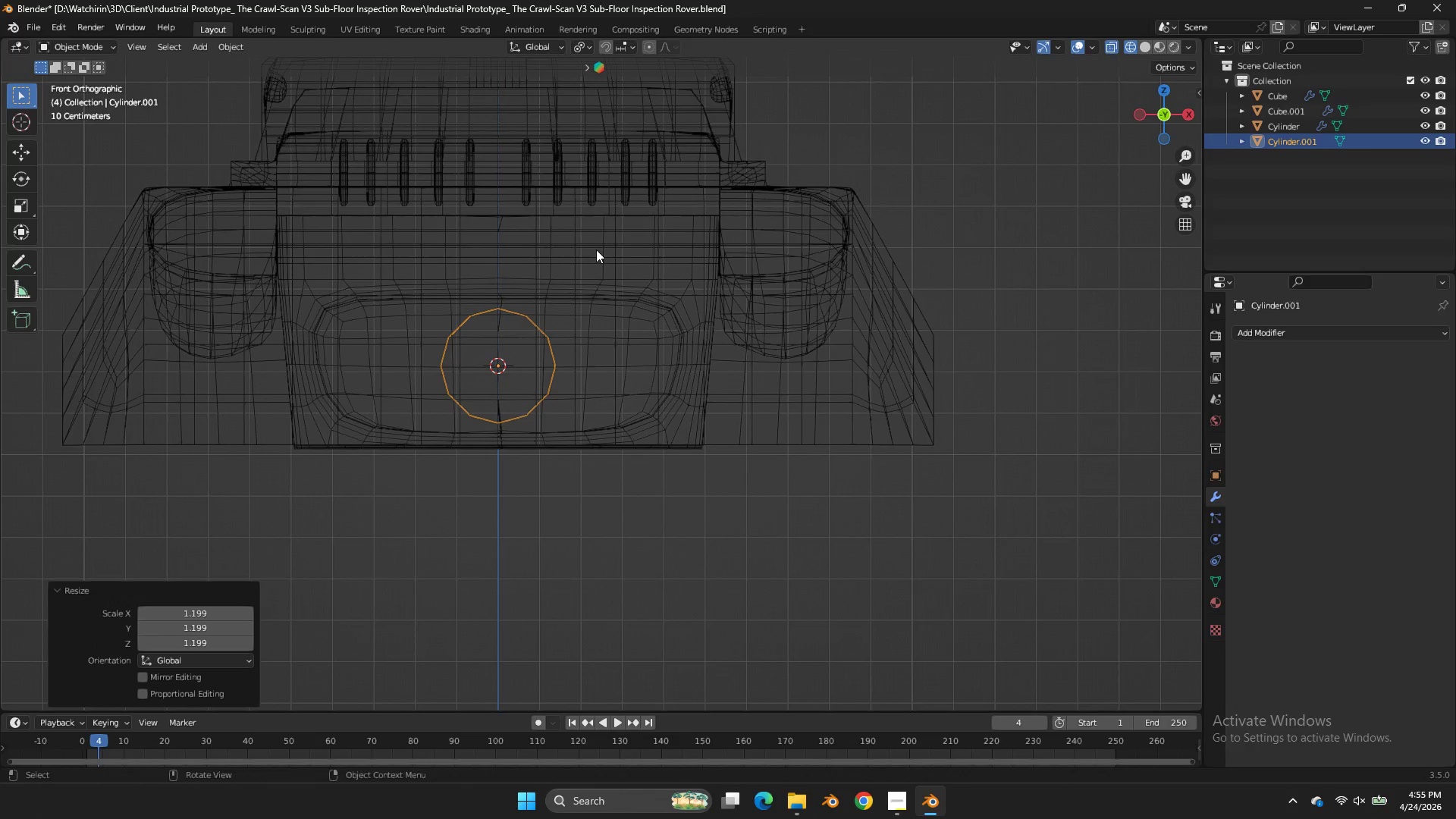 
scroll: coordinate [552, 252], scroll_direction: down, amount: 3.0
 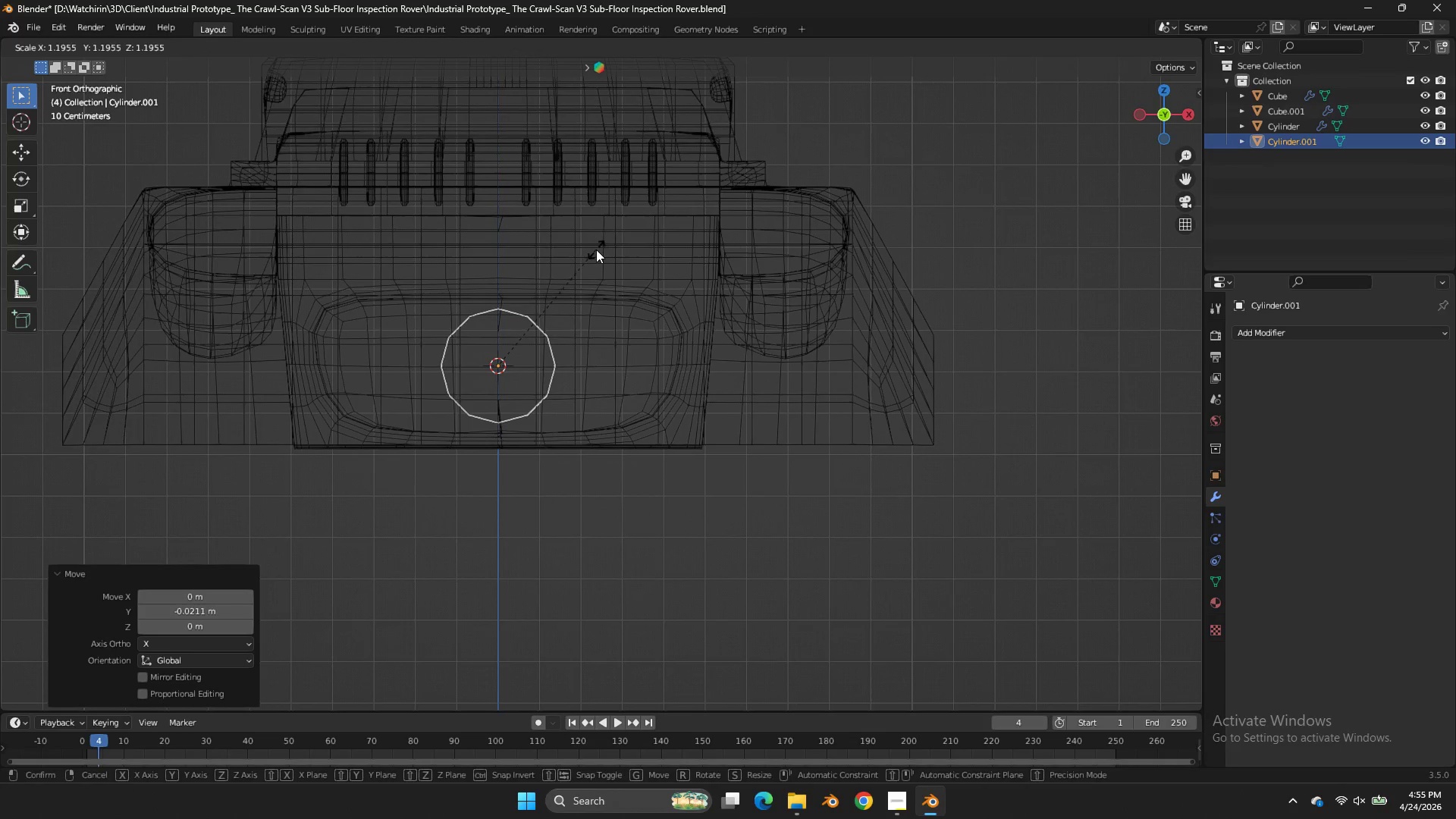 
left_click([596, 249])
 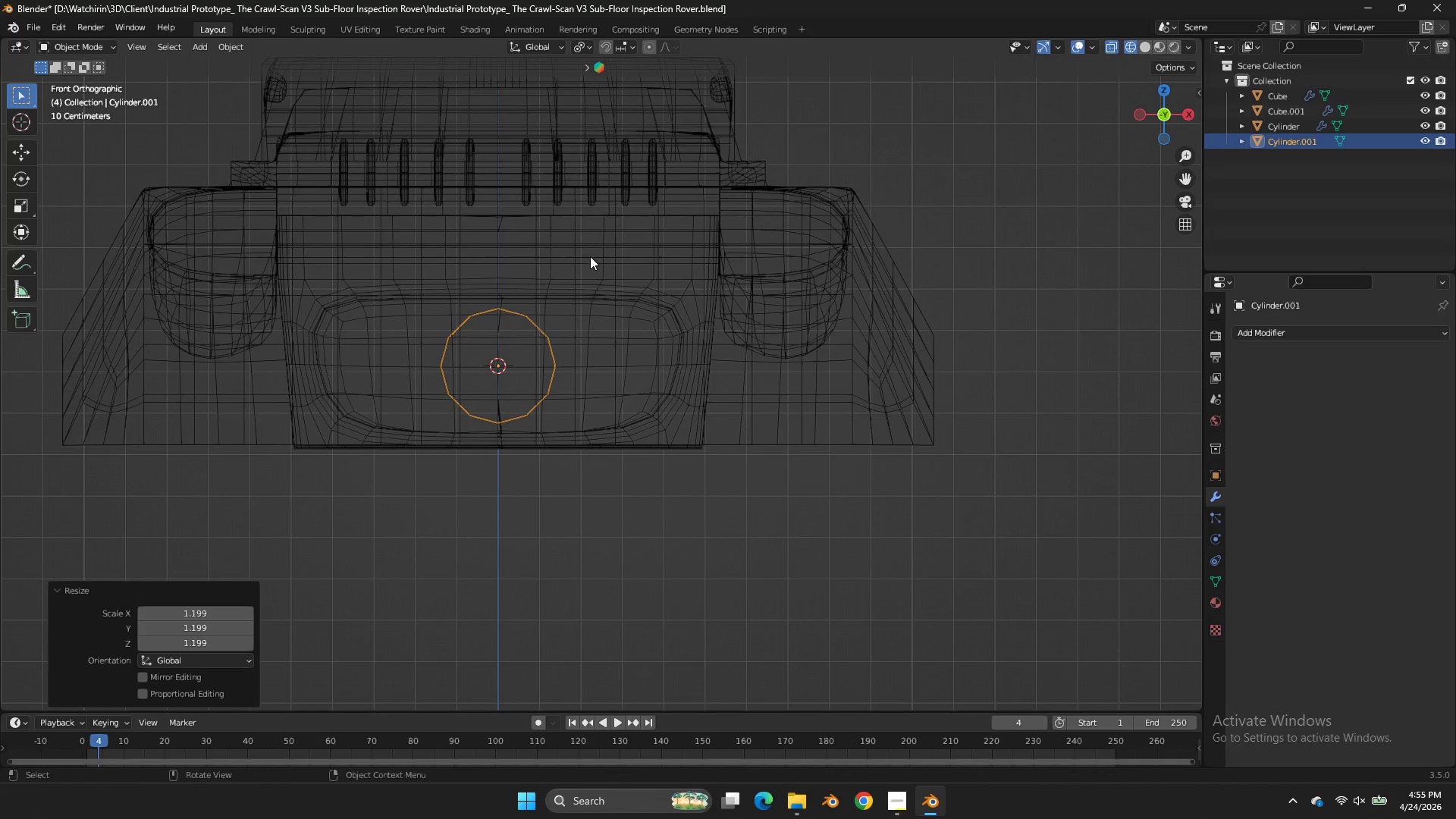 
left_click([590, 256])
 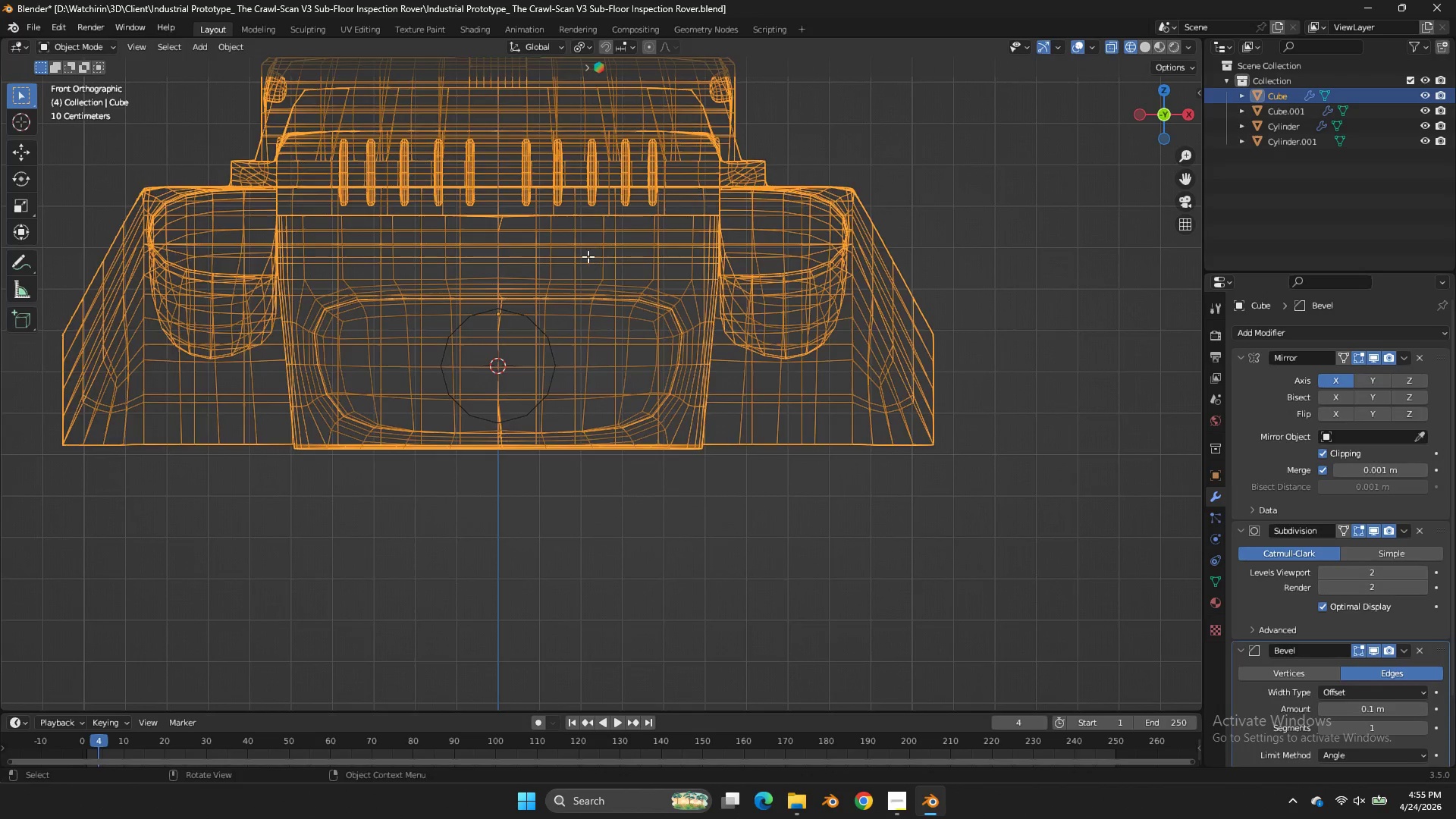 
key(Tab)
 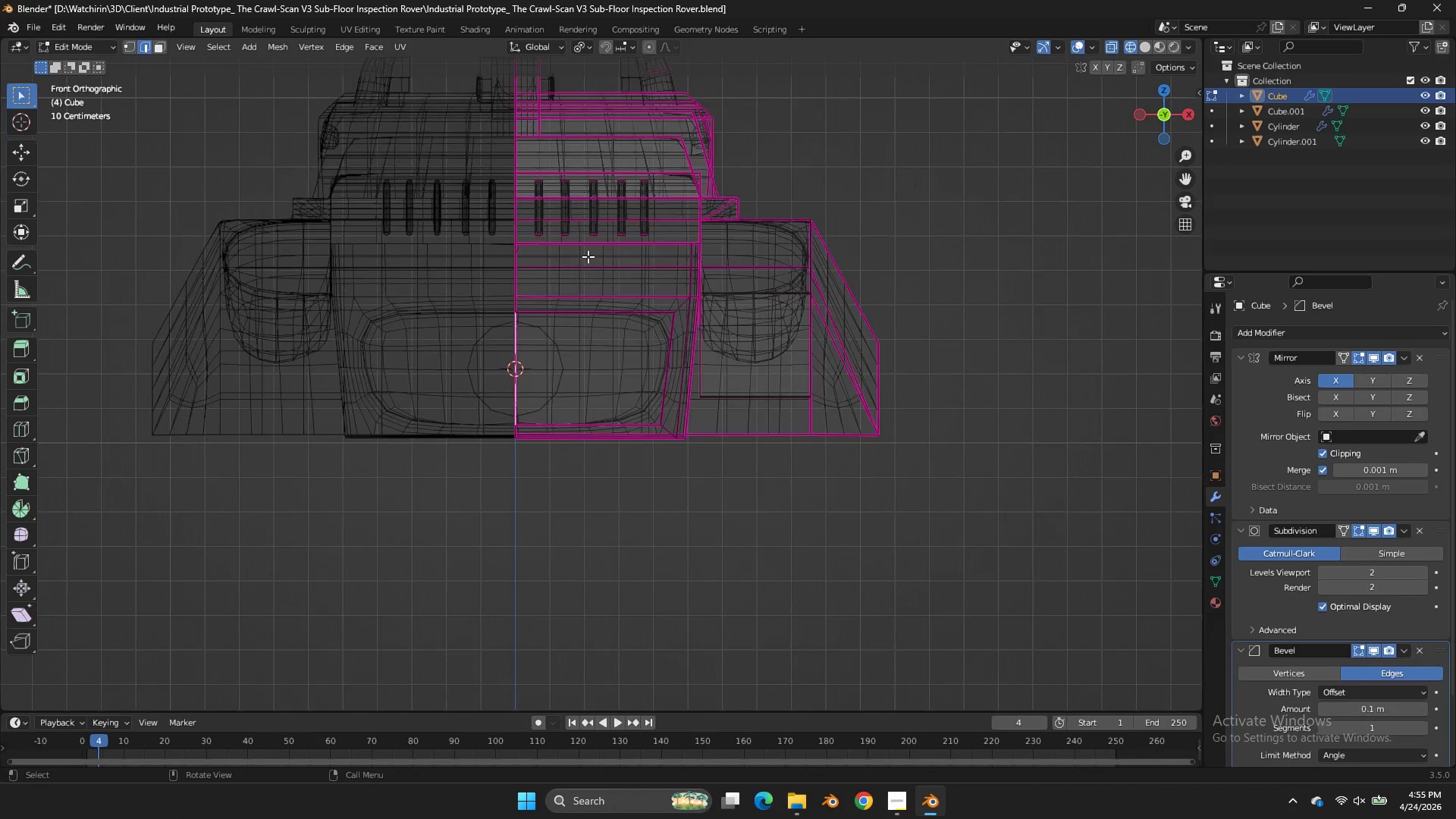 
scroll: coordinate [588, 256], scroll_direction: down, amount: 2.0
 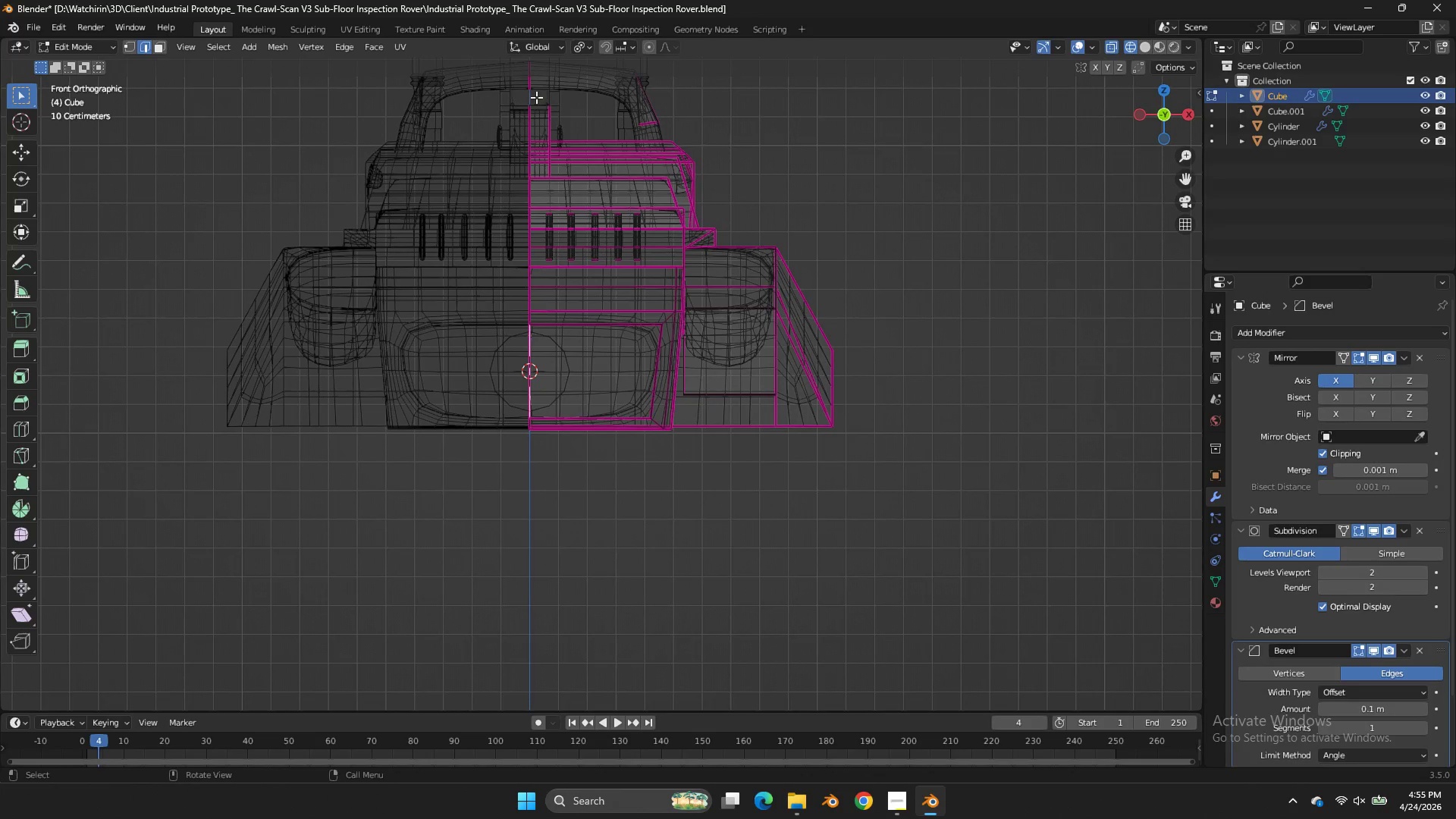 
left_click_drag(start_coordinate=[537, 114], to_coordinate=[431, 630])
 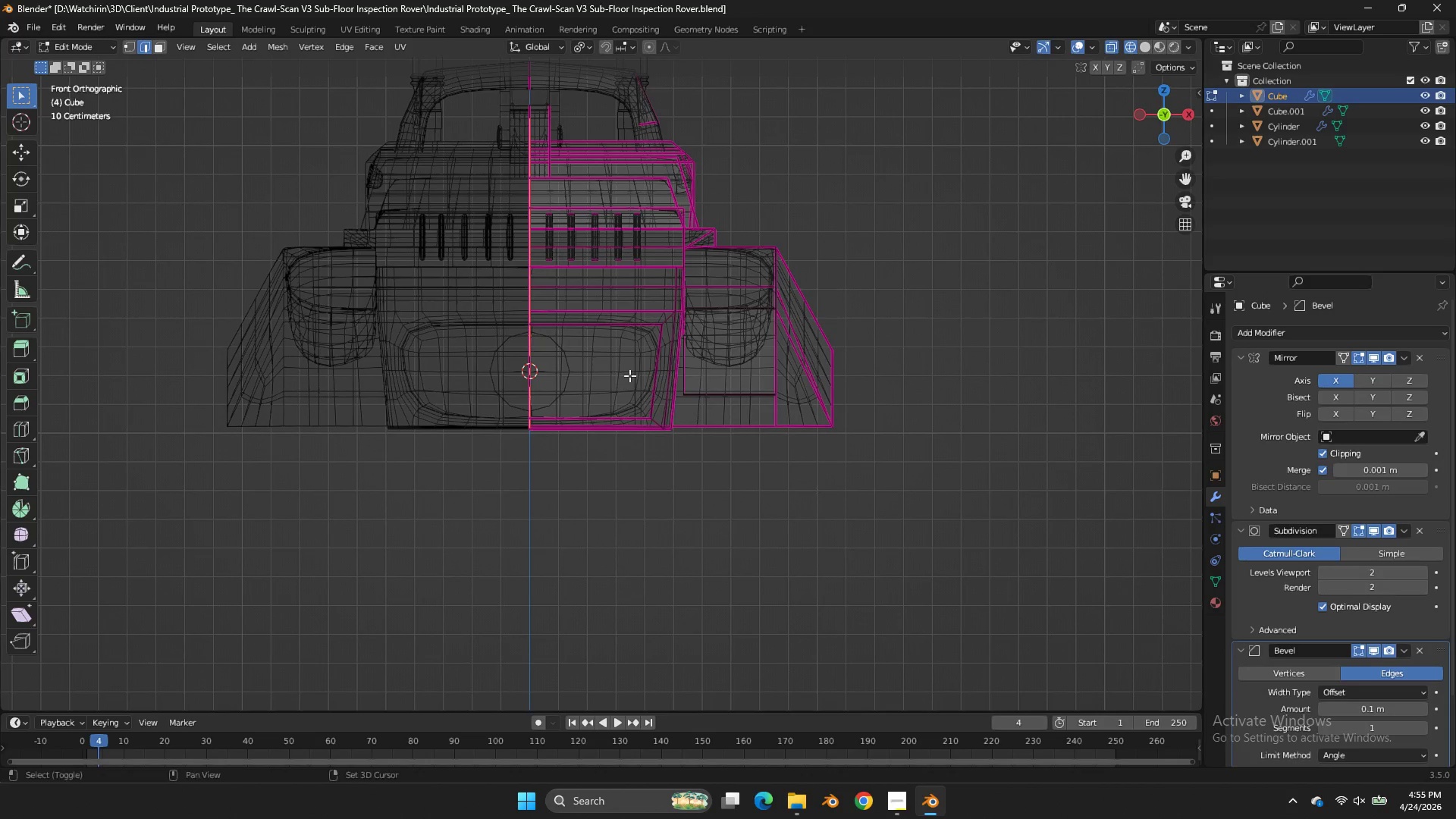 
key(Shift+E)
 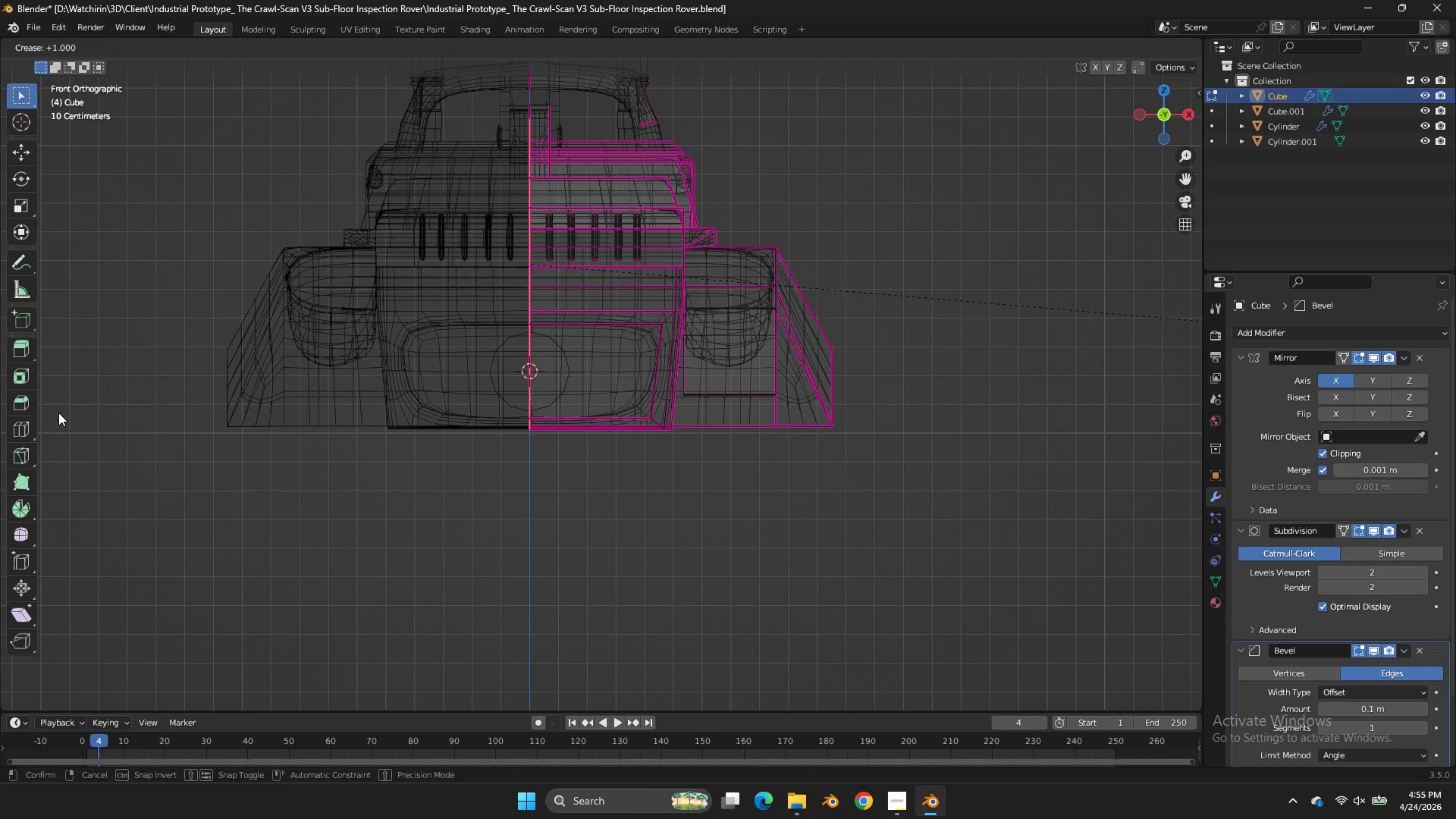 
left_click([58, 413])
 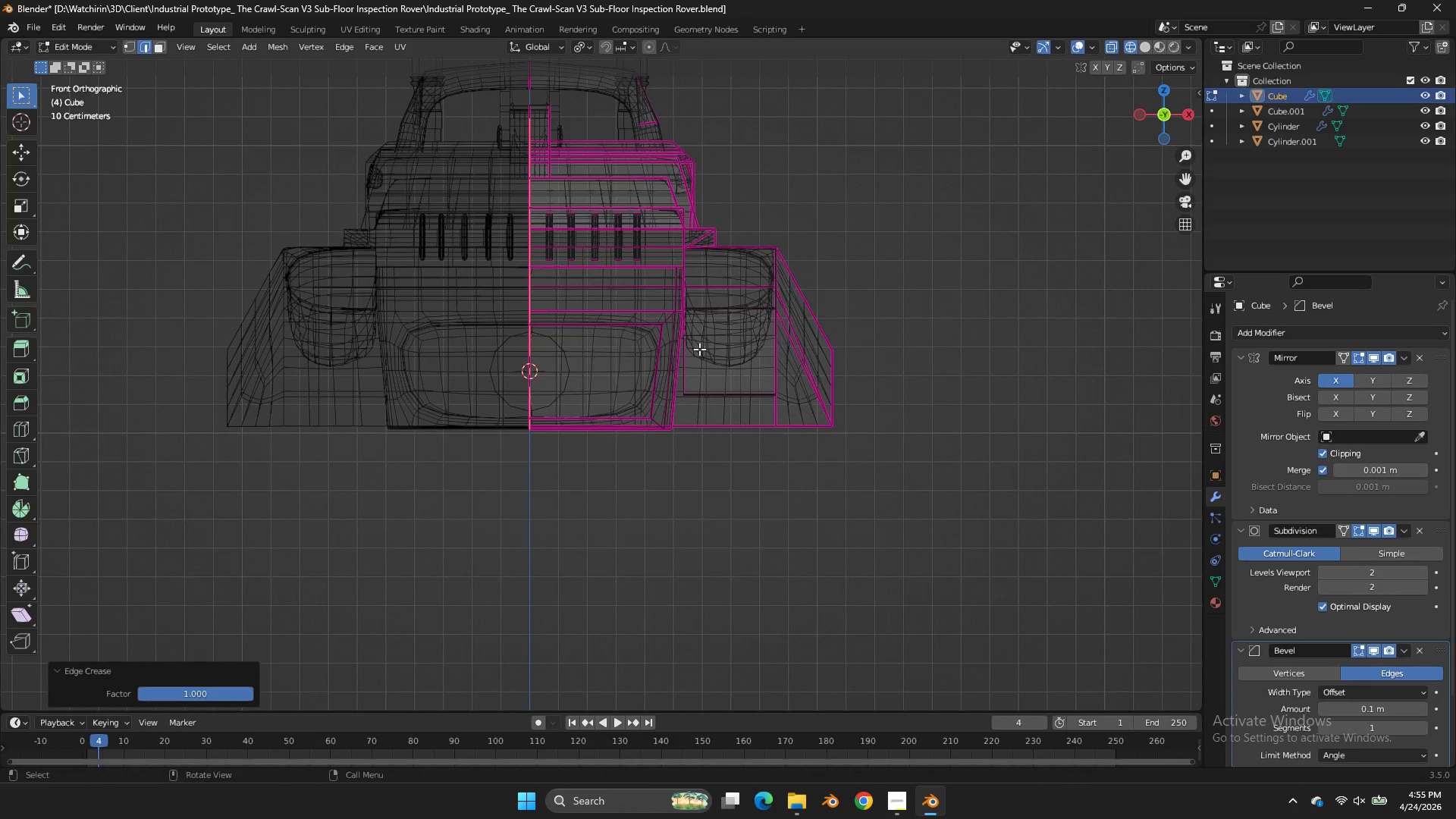 
key(X)
 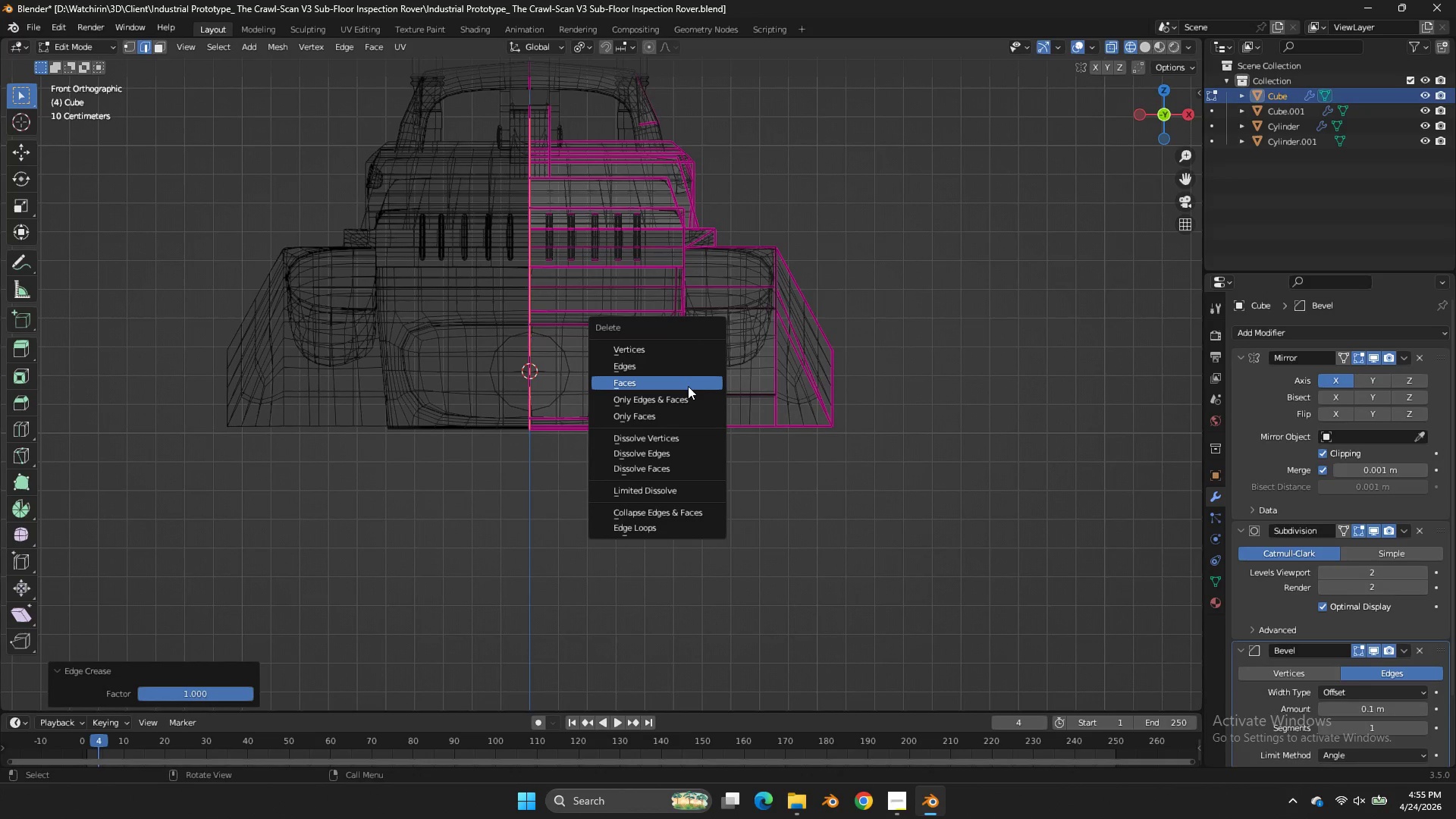 
left_click([688, 386])
 